 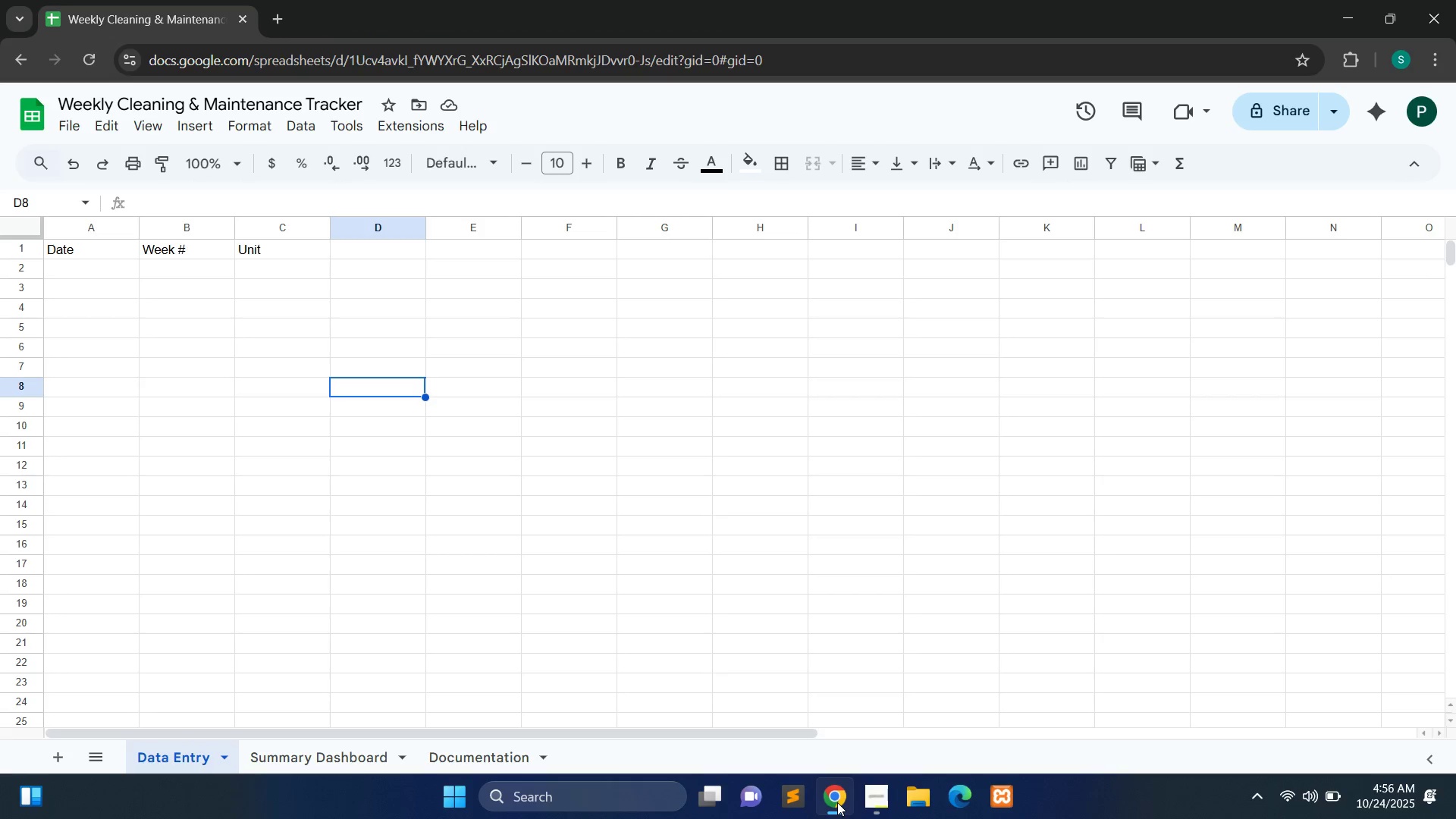 
double_click([347, 248])
 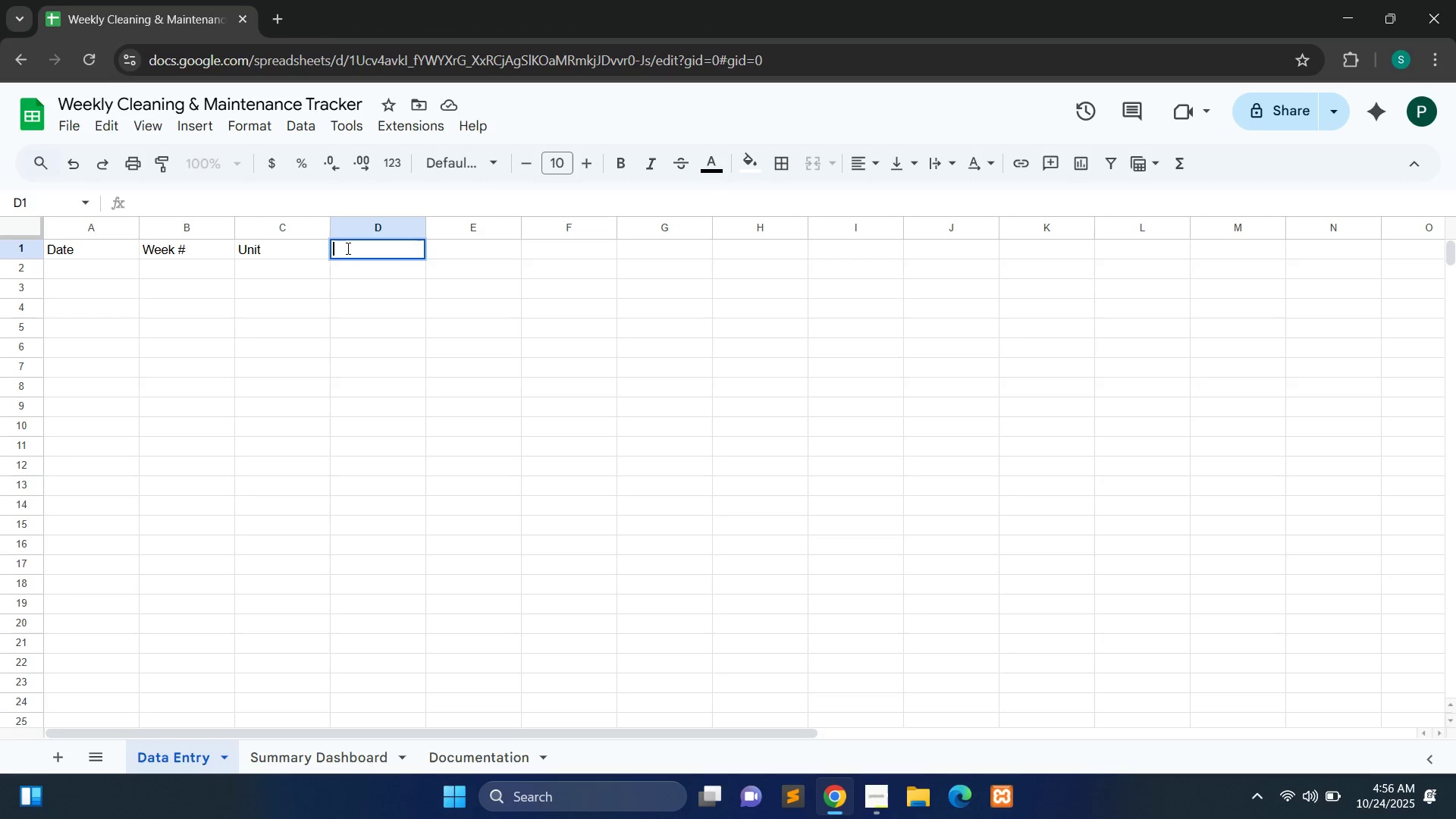 
type(Task)
 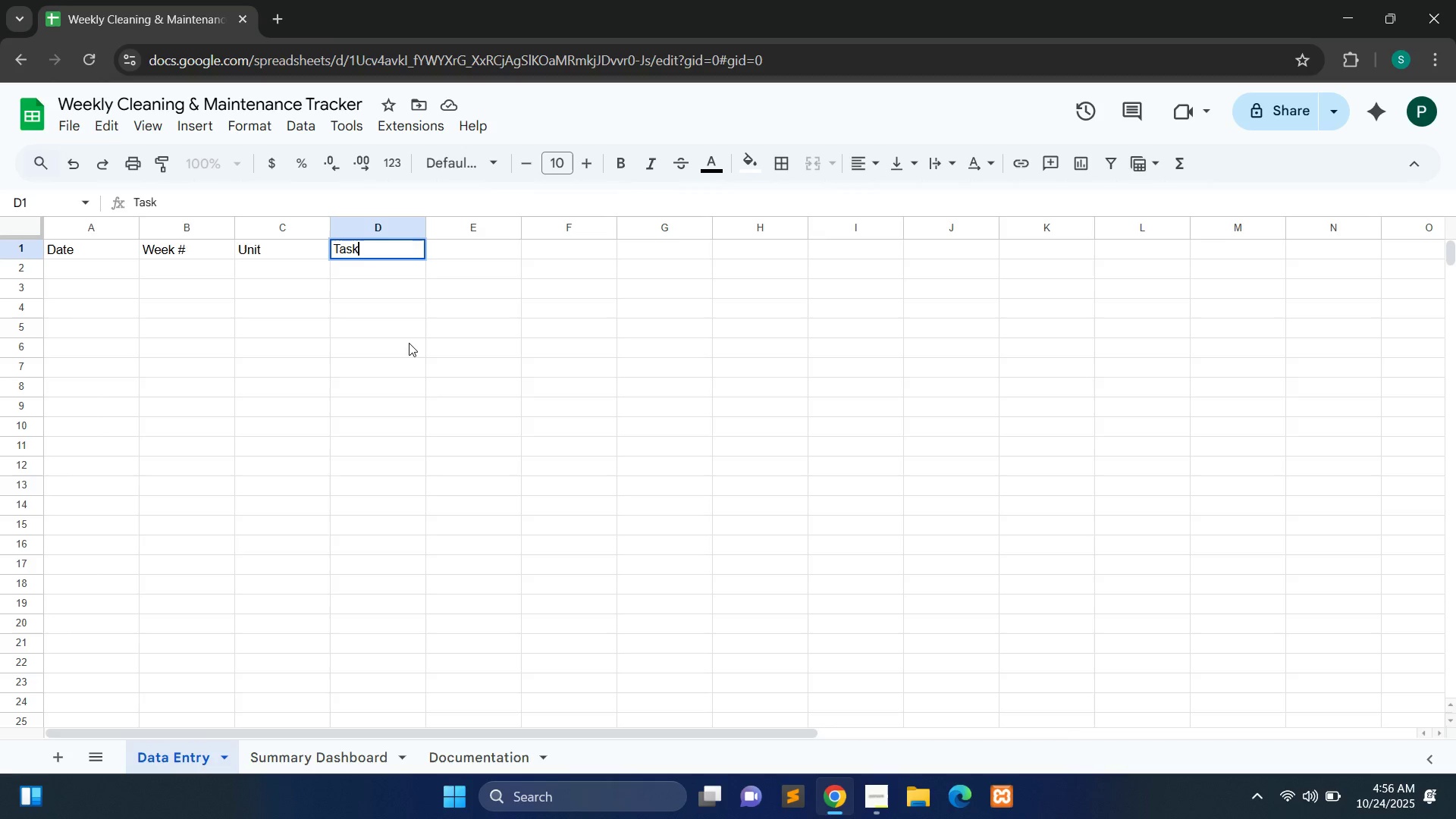 
left_click([409, 343])
 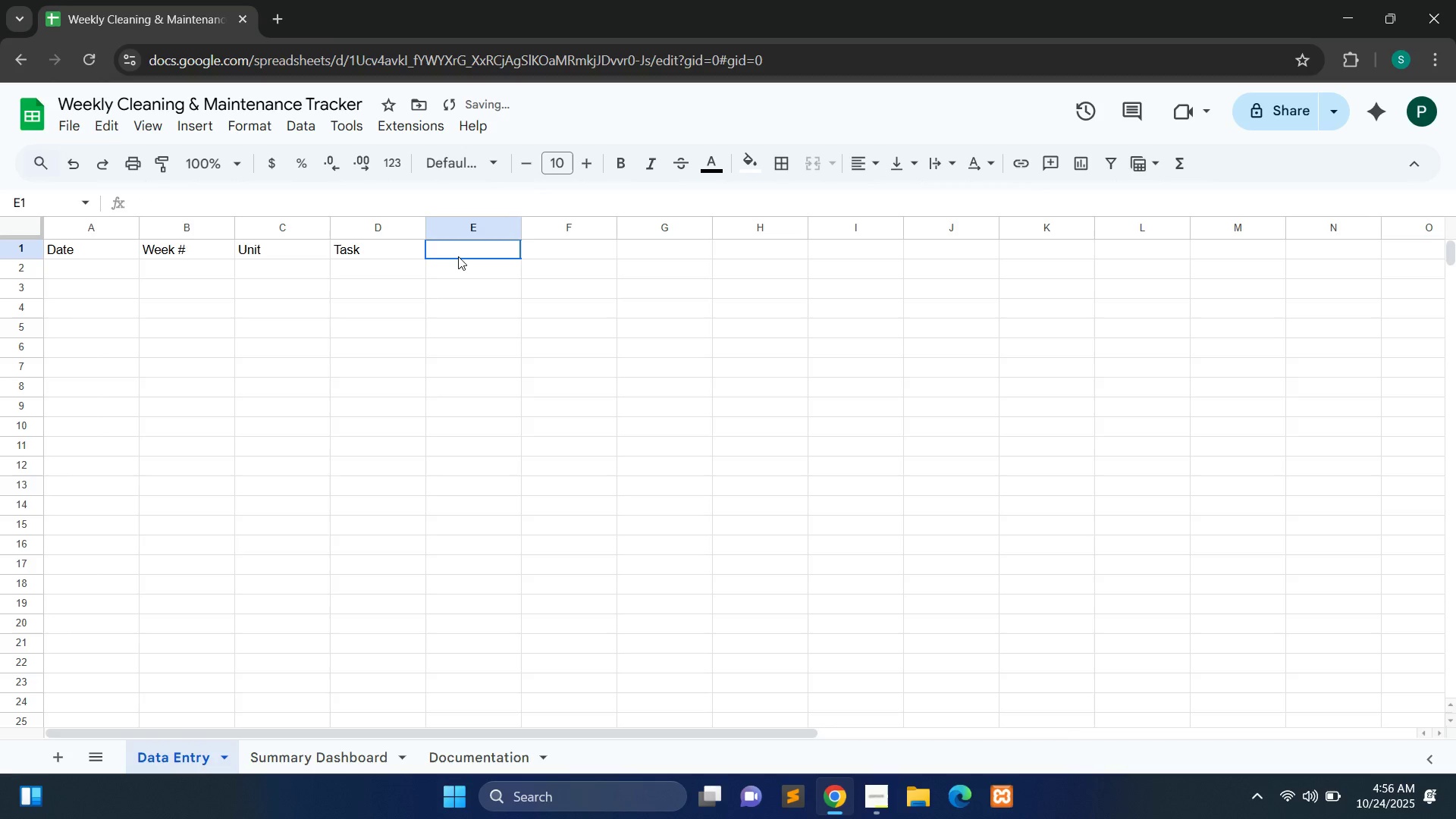 
double_click([458, 256])
 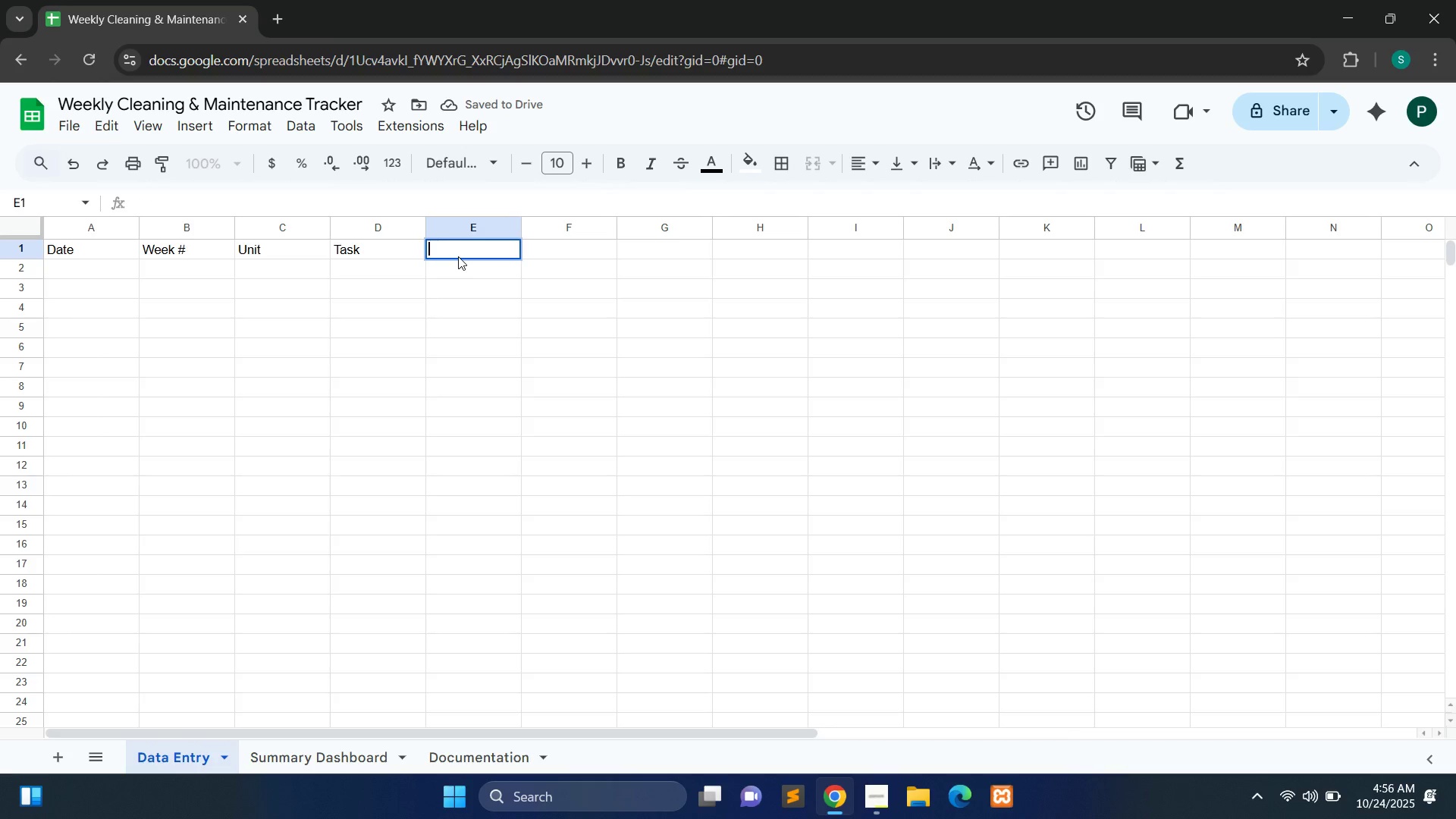 
type(Assigned To)
 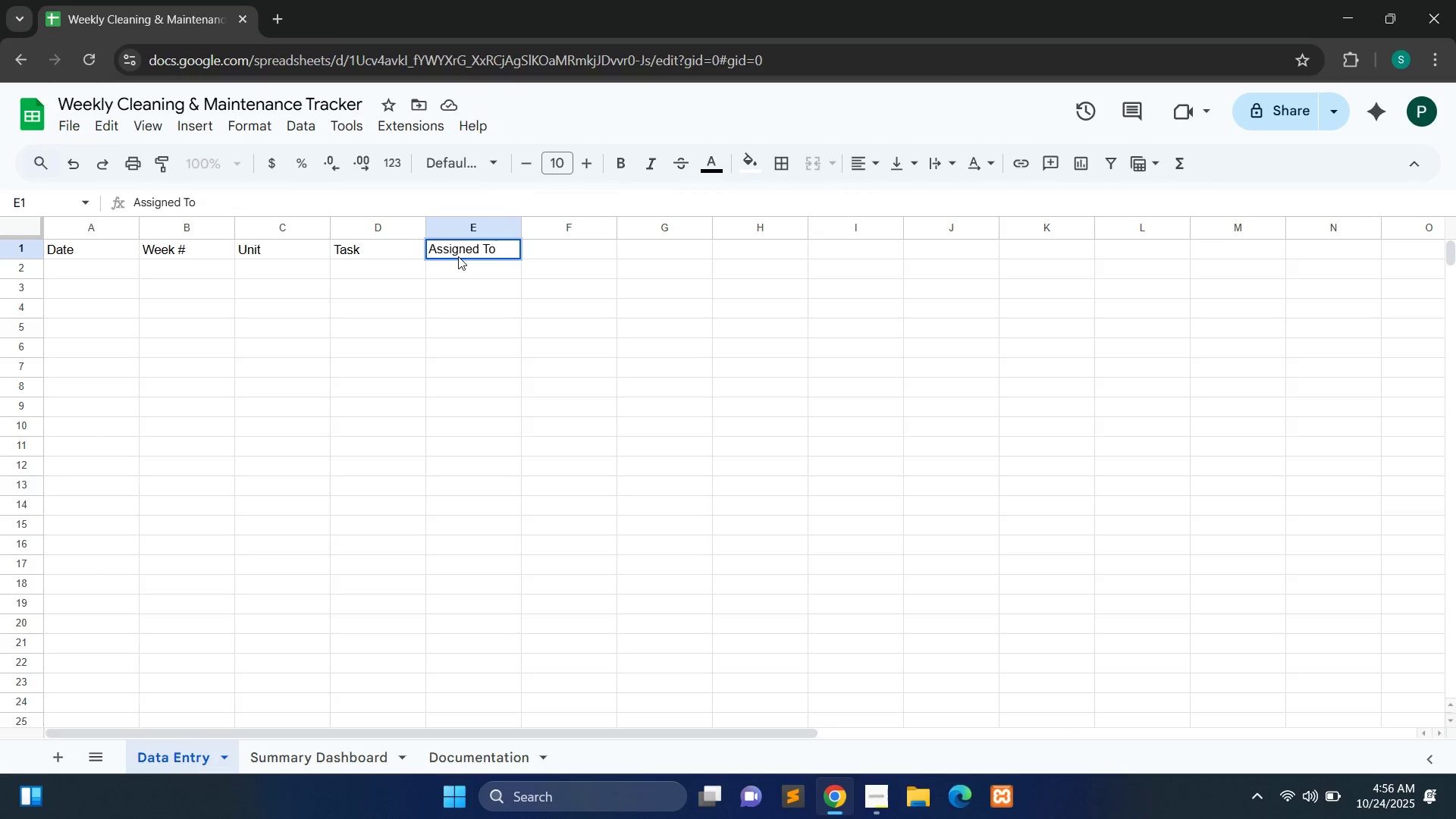 
double_click([540, 247])
 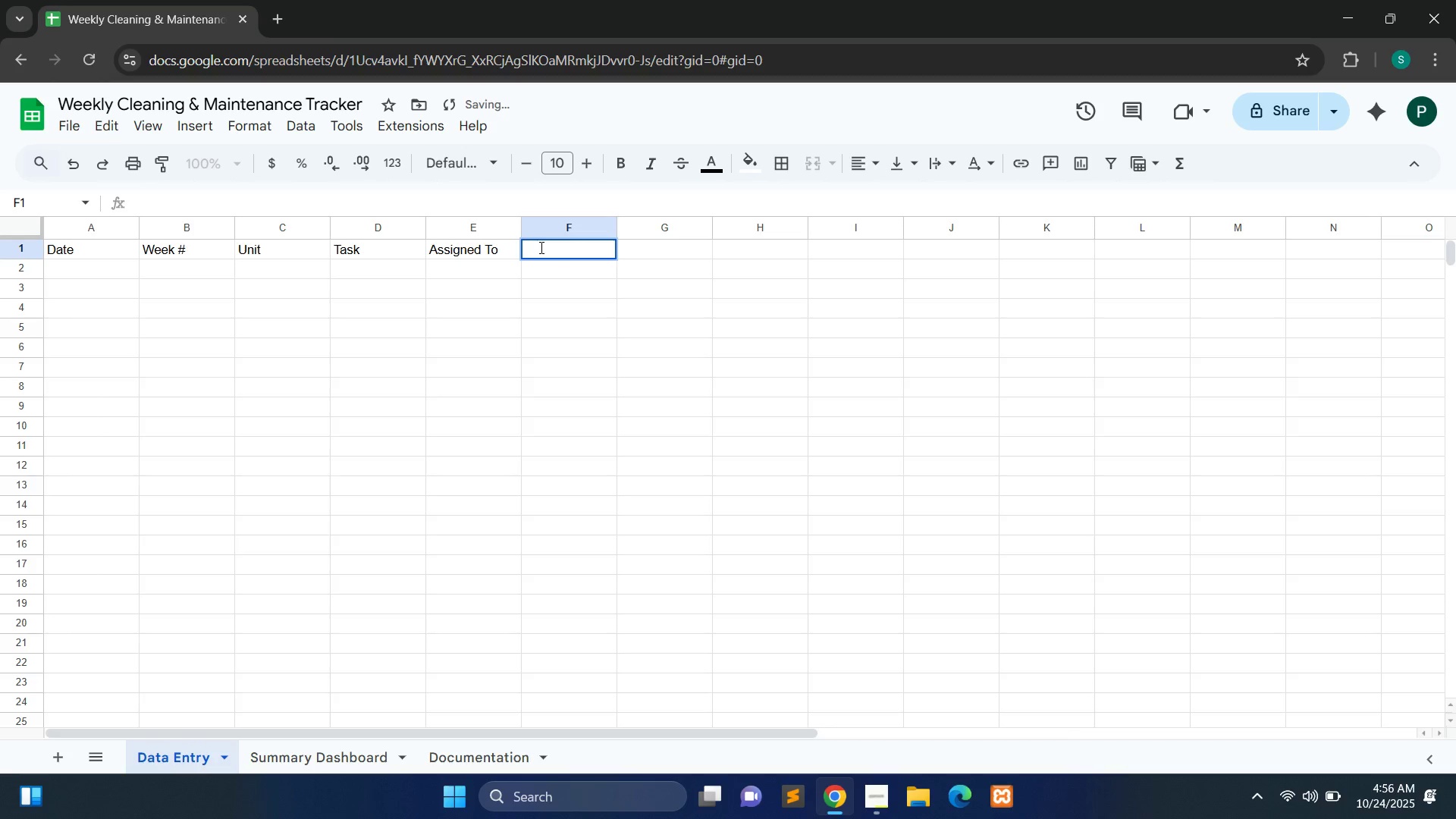 
type(Completed)
 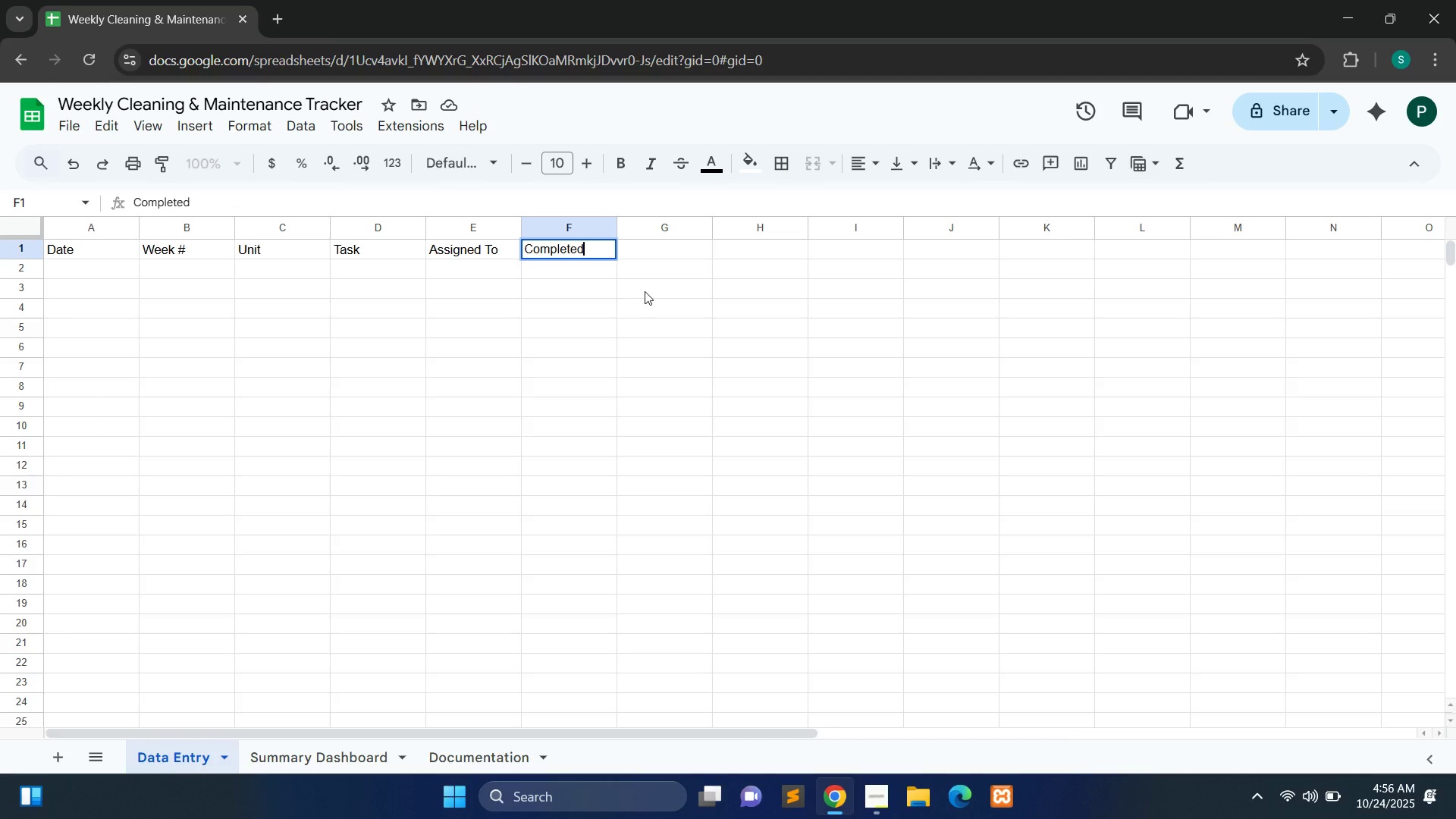 
left_click([645, 291])
 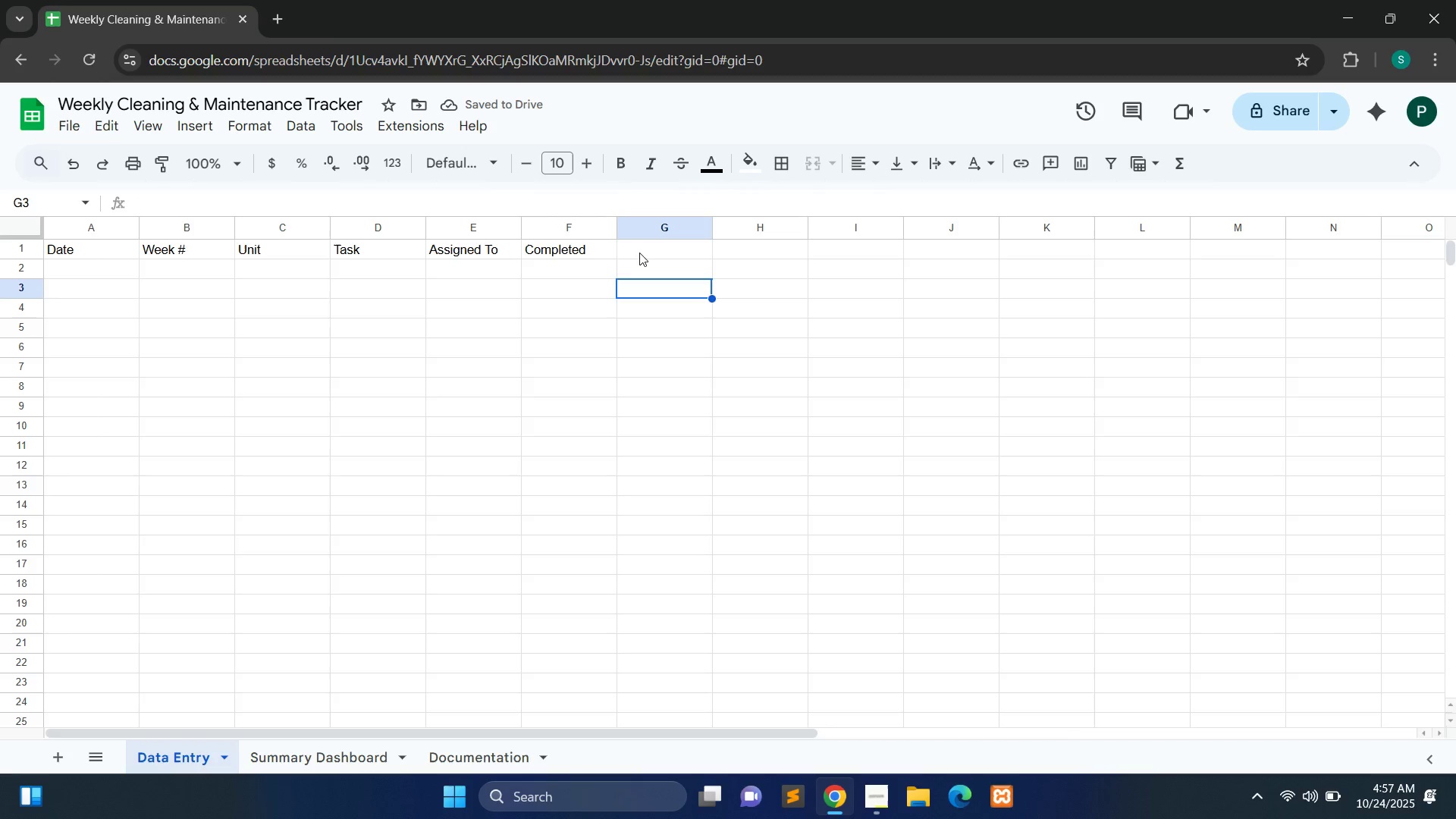 
double_click([638, 248])
 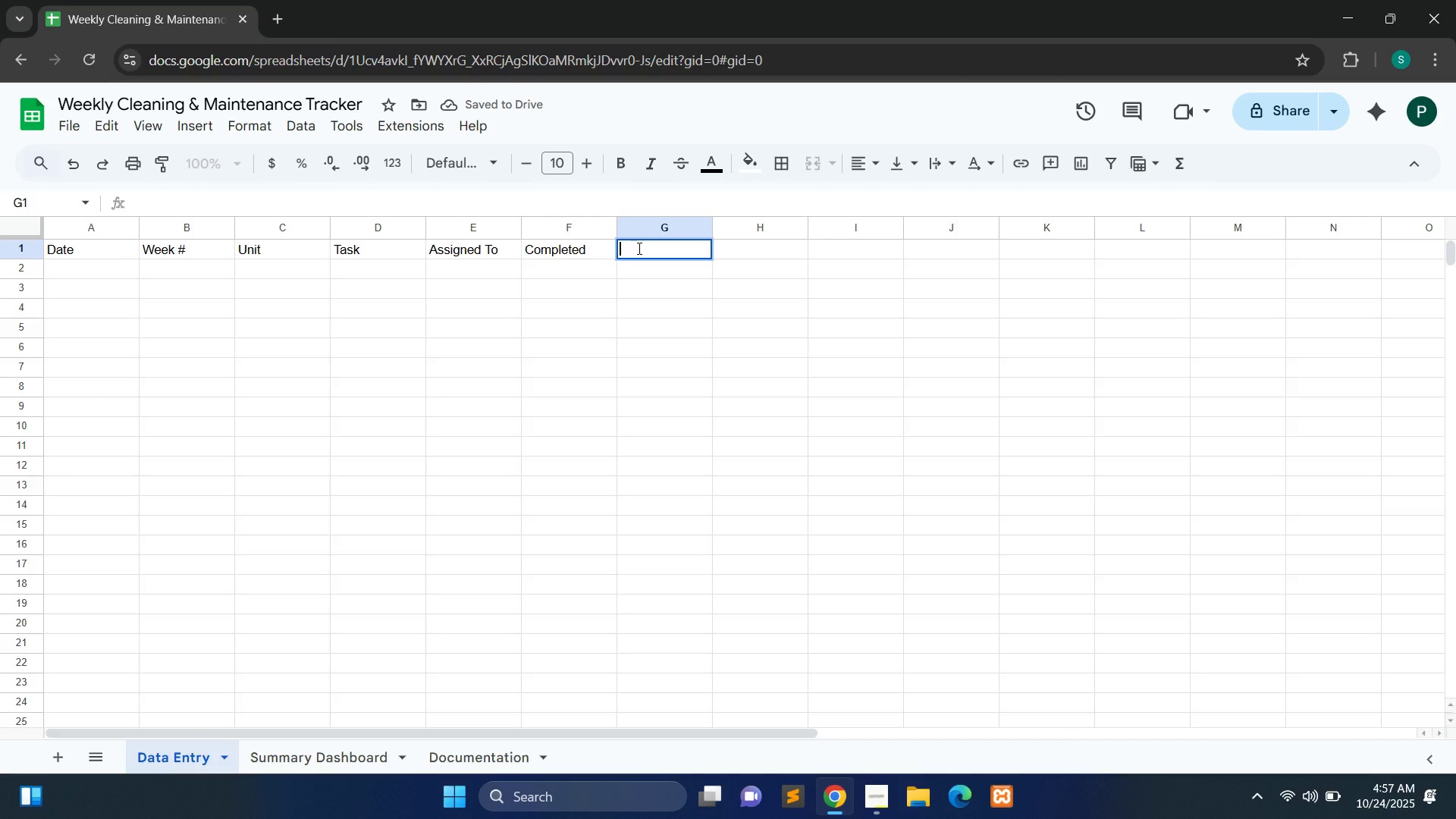 
type(Date Completed)
 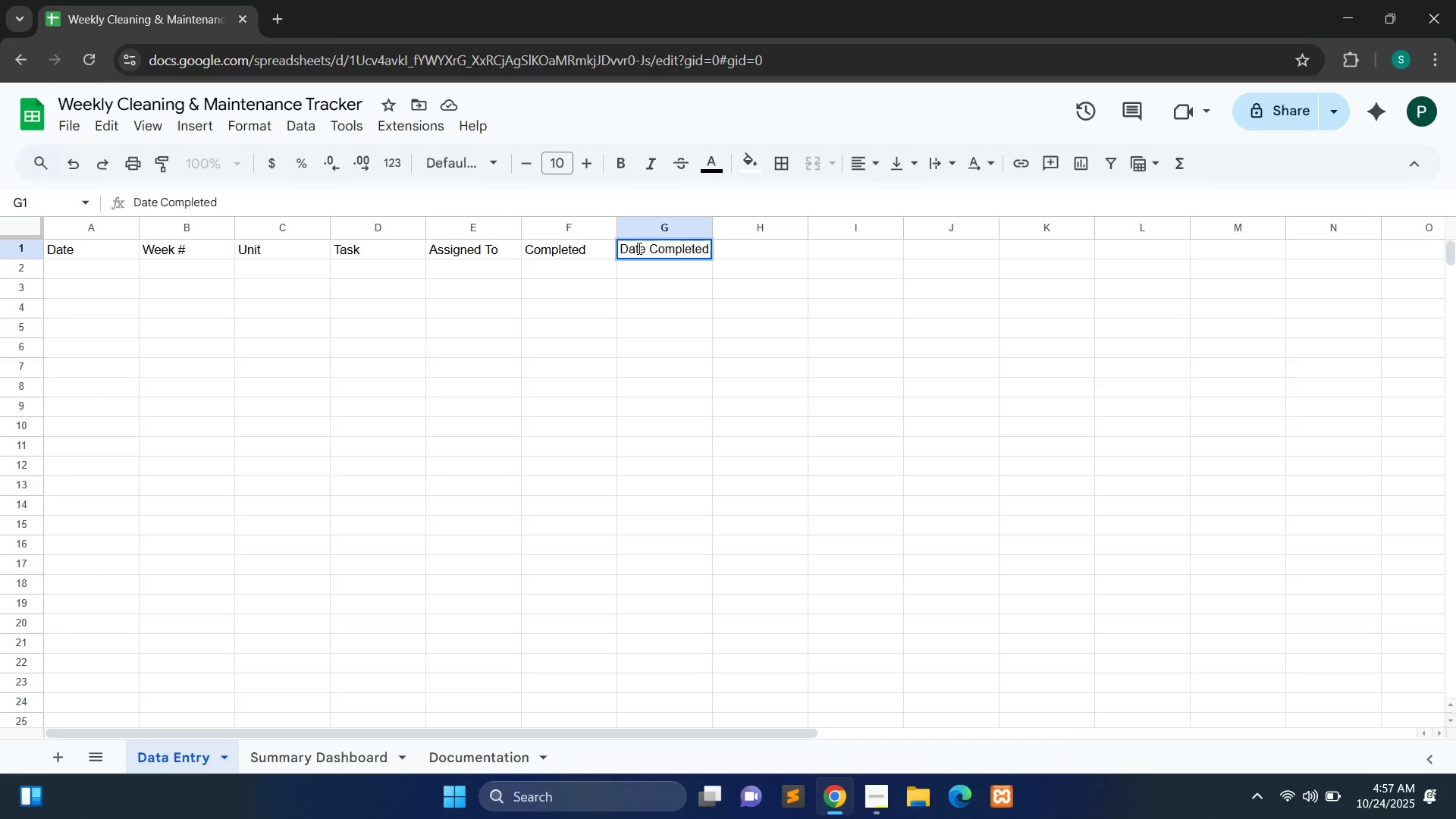 
left_click([736, 432])
 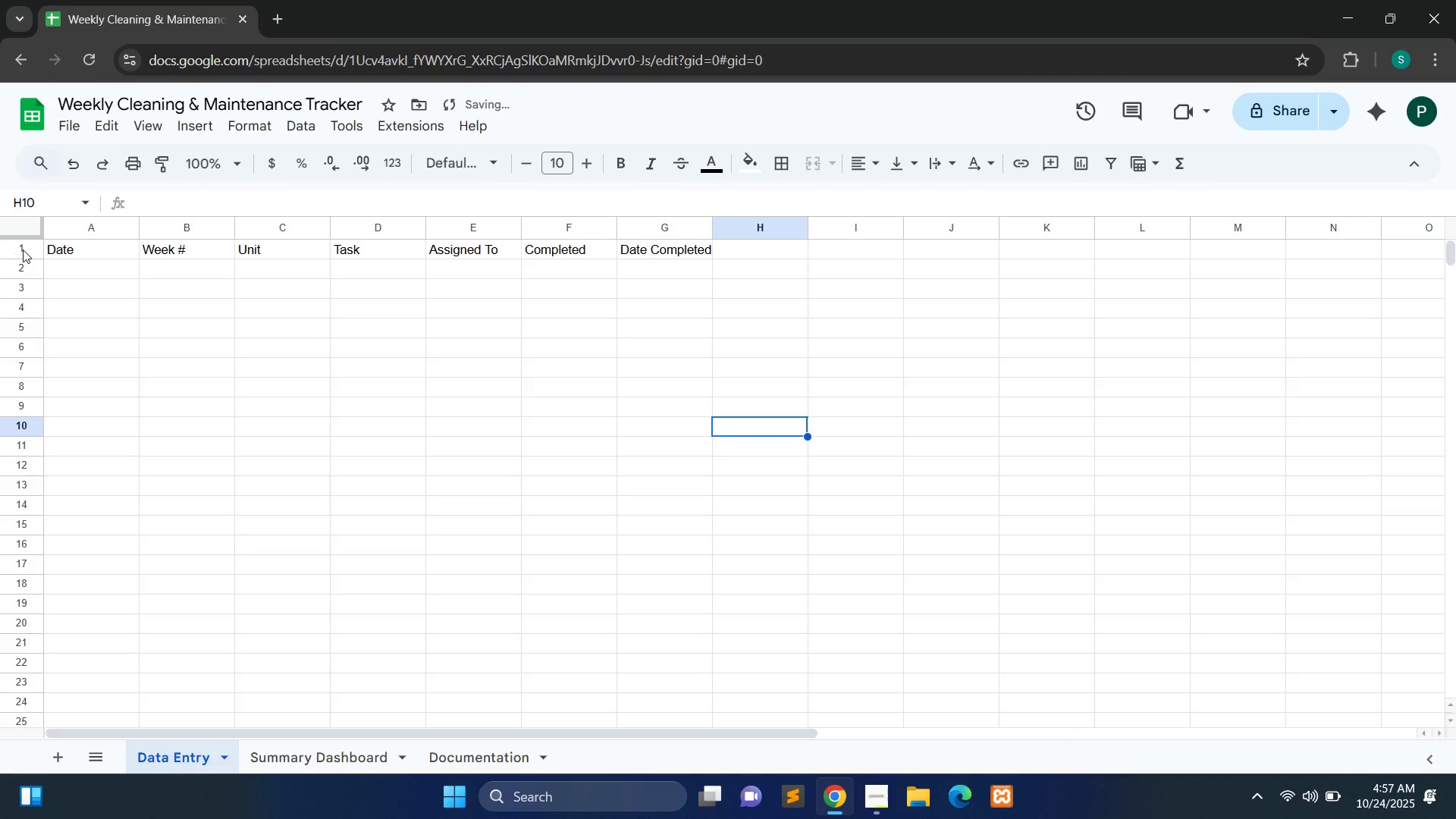 
left_click([23, 249])
 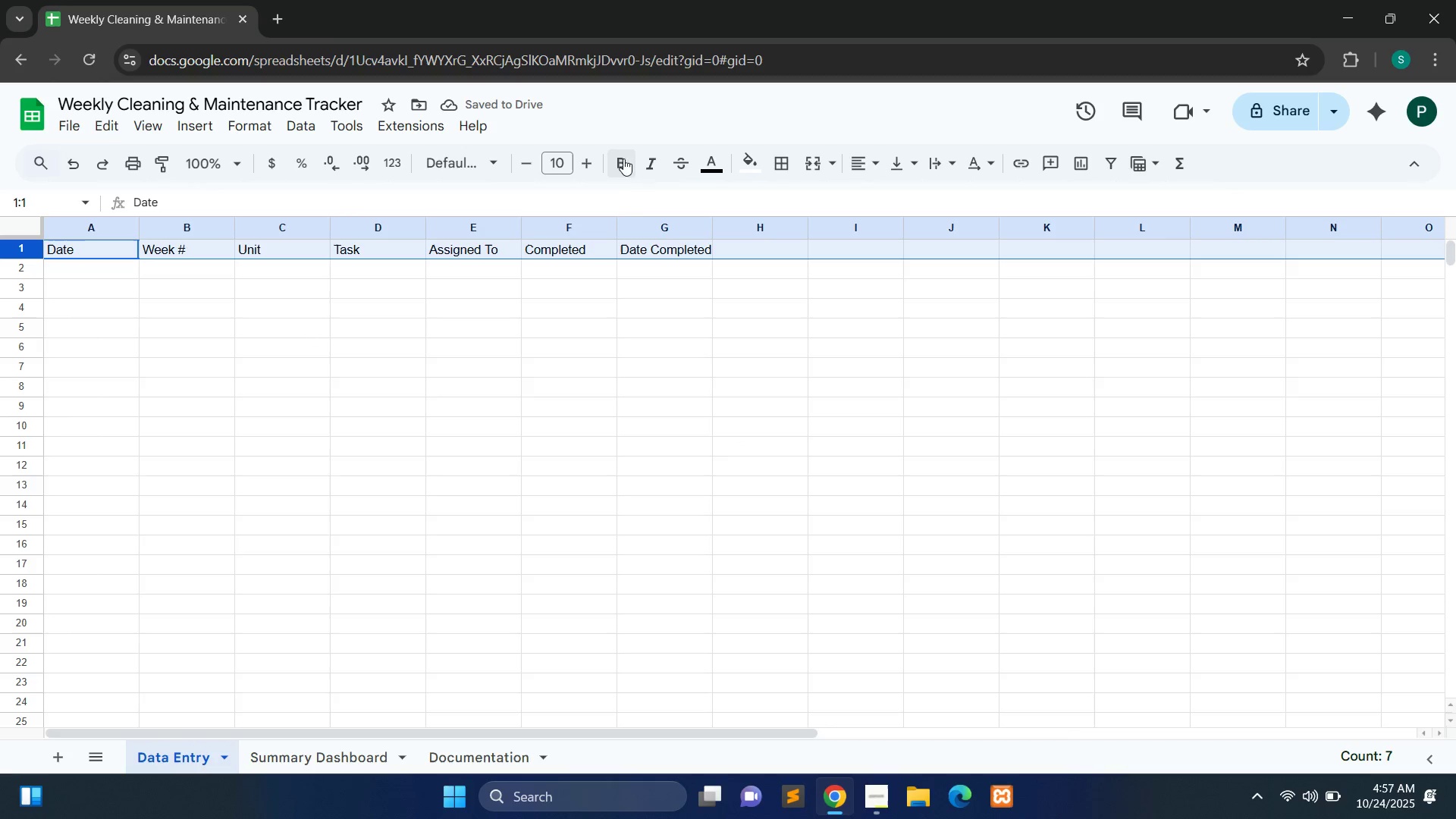 
left_click([618, 164])
 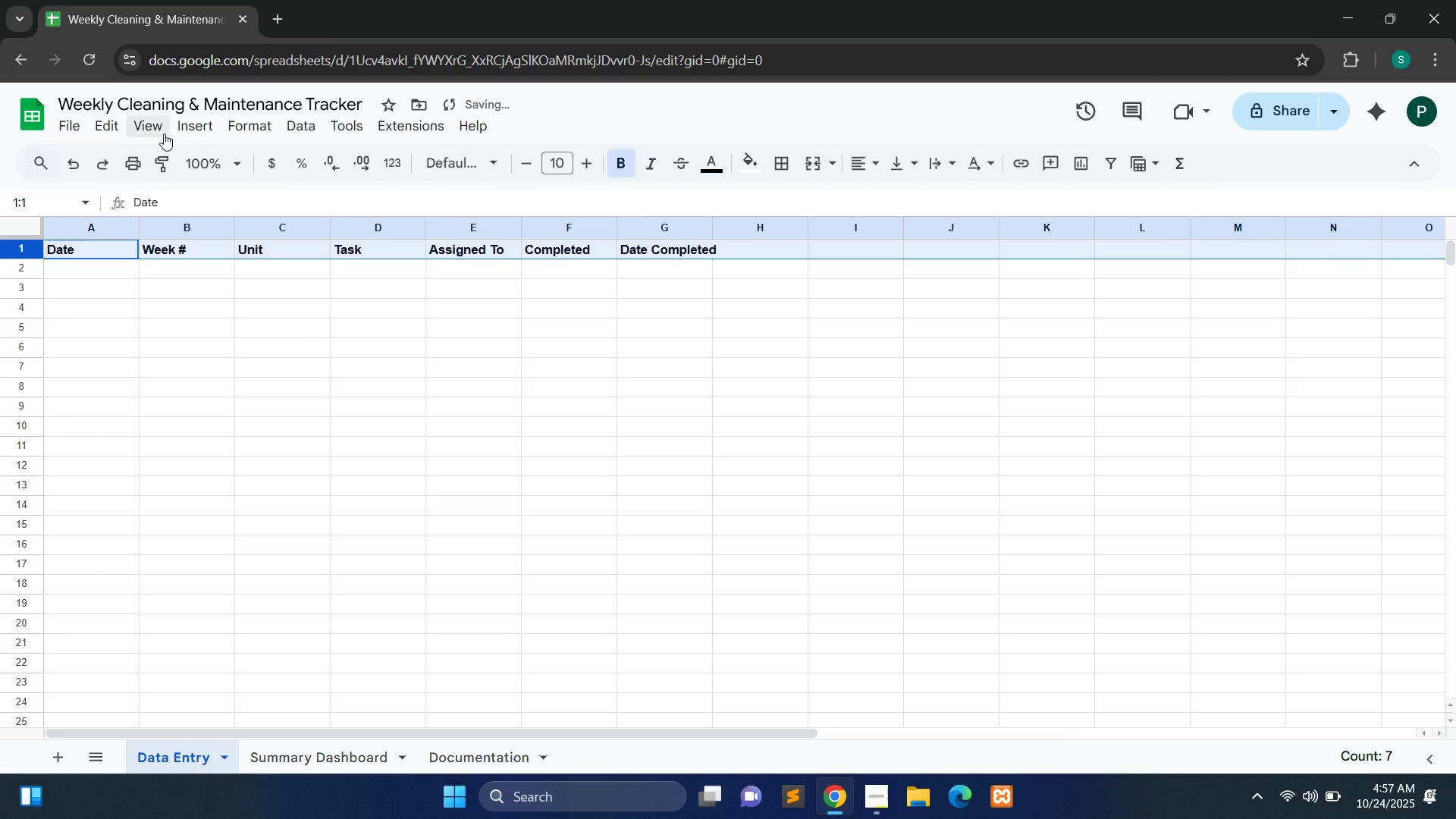 
left_click([157, 130])
 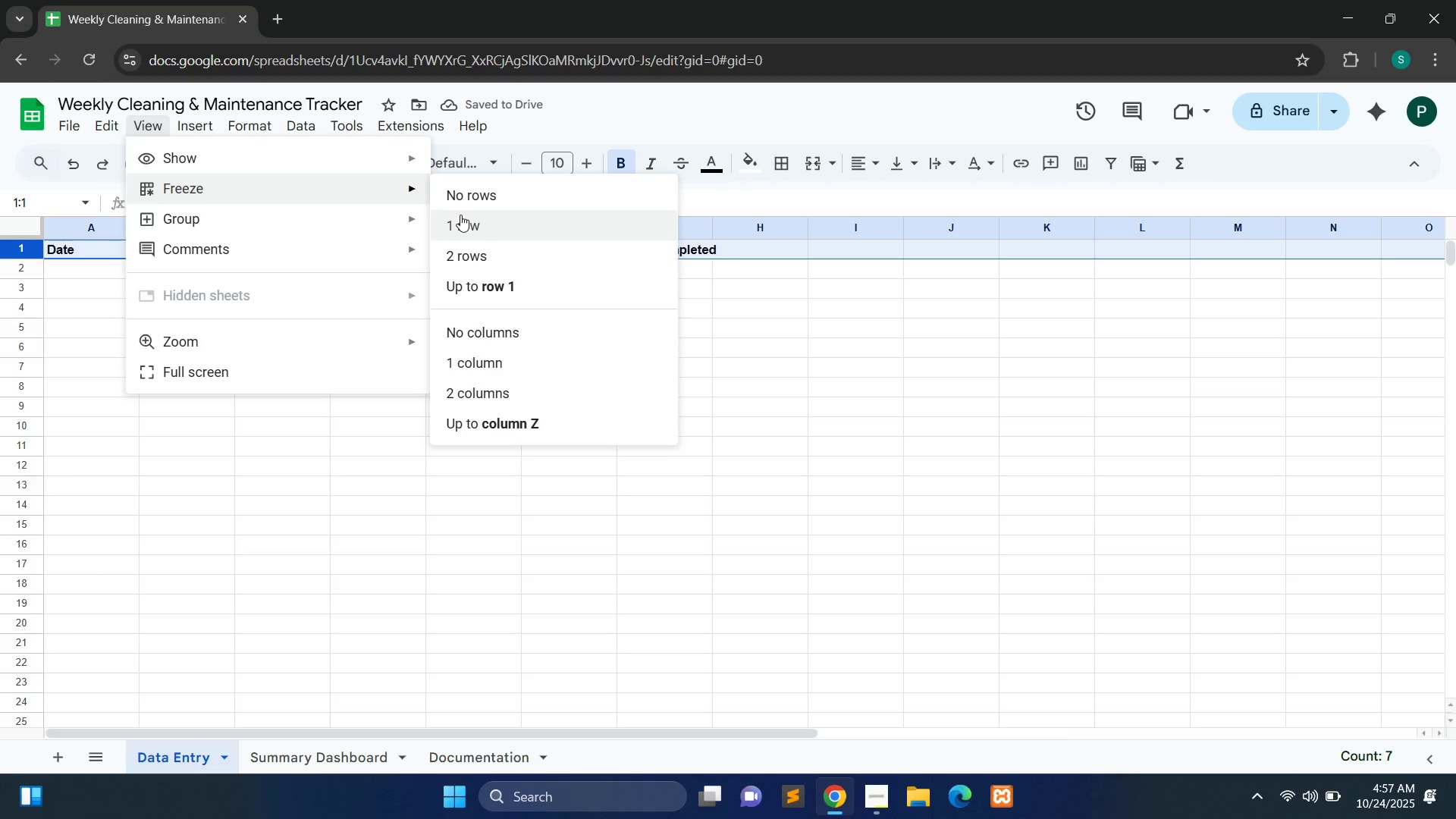 
left_click([461, 217])
 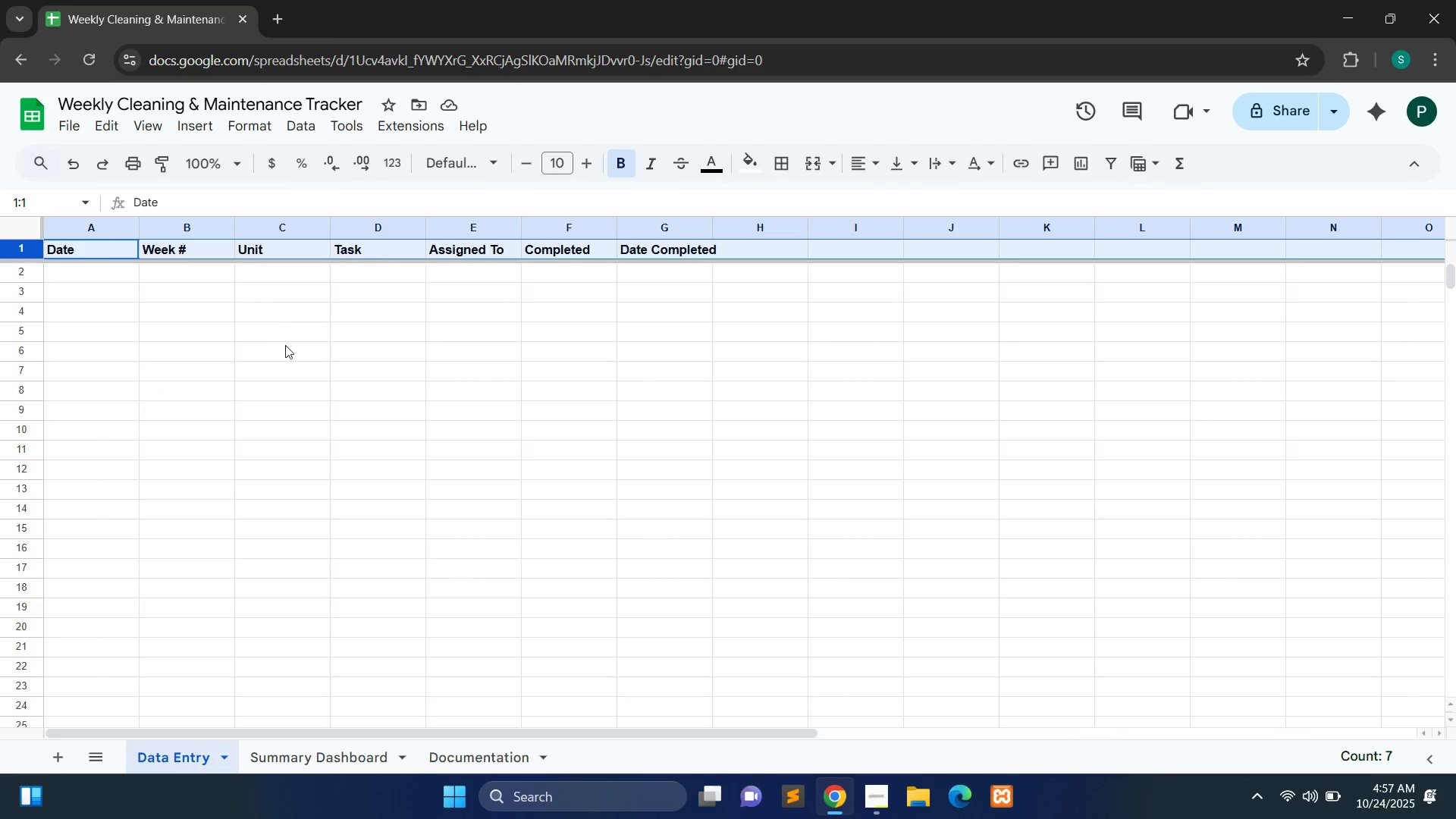 
wait(14.3)
 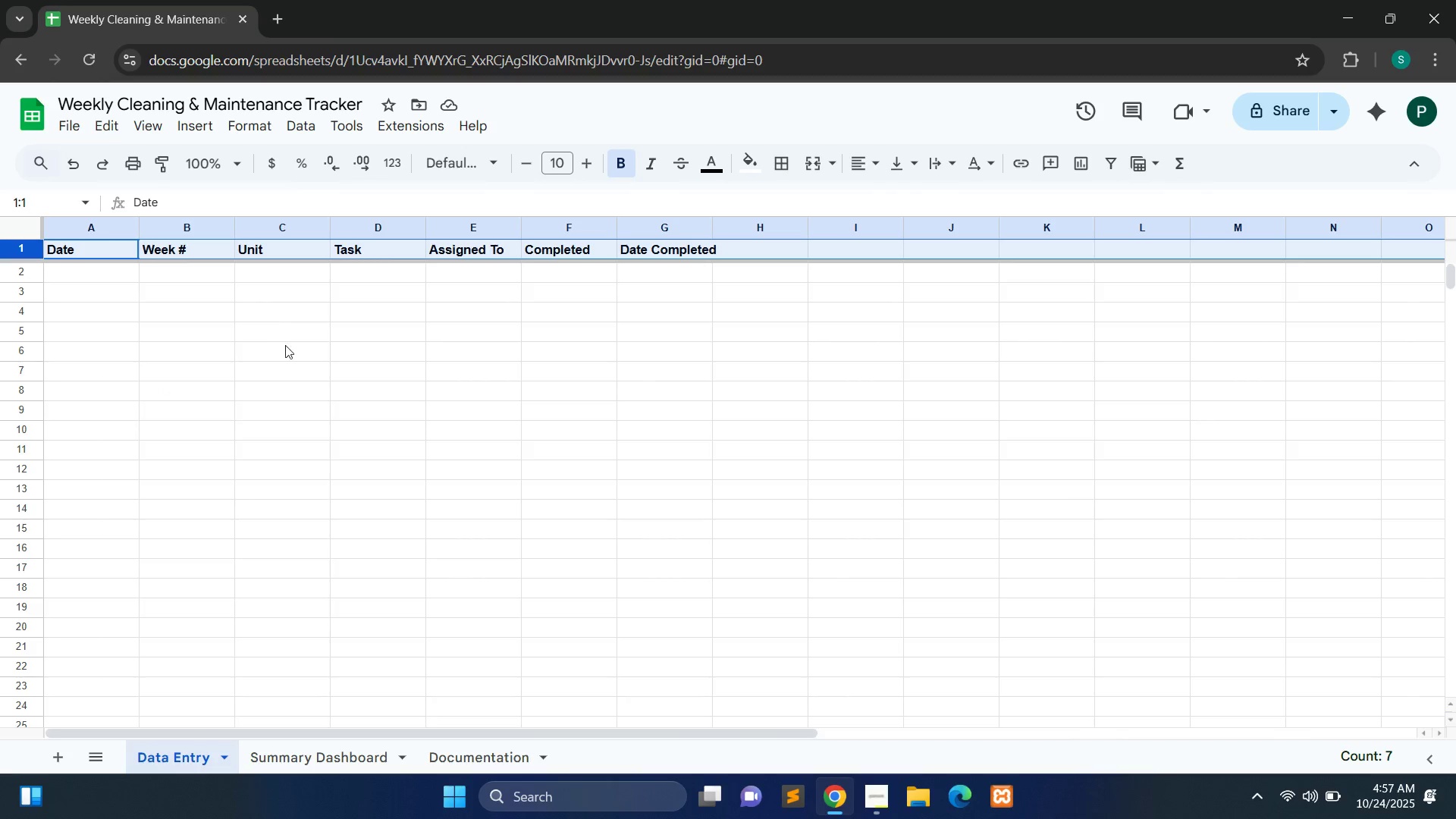 
left_click([263, 266])
 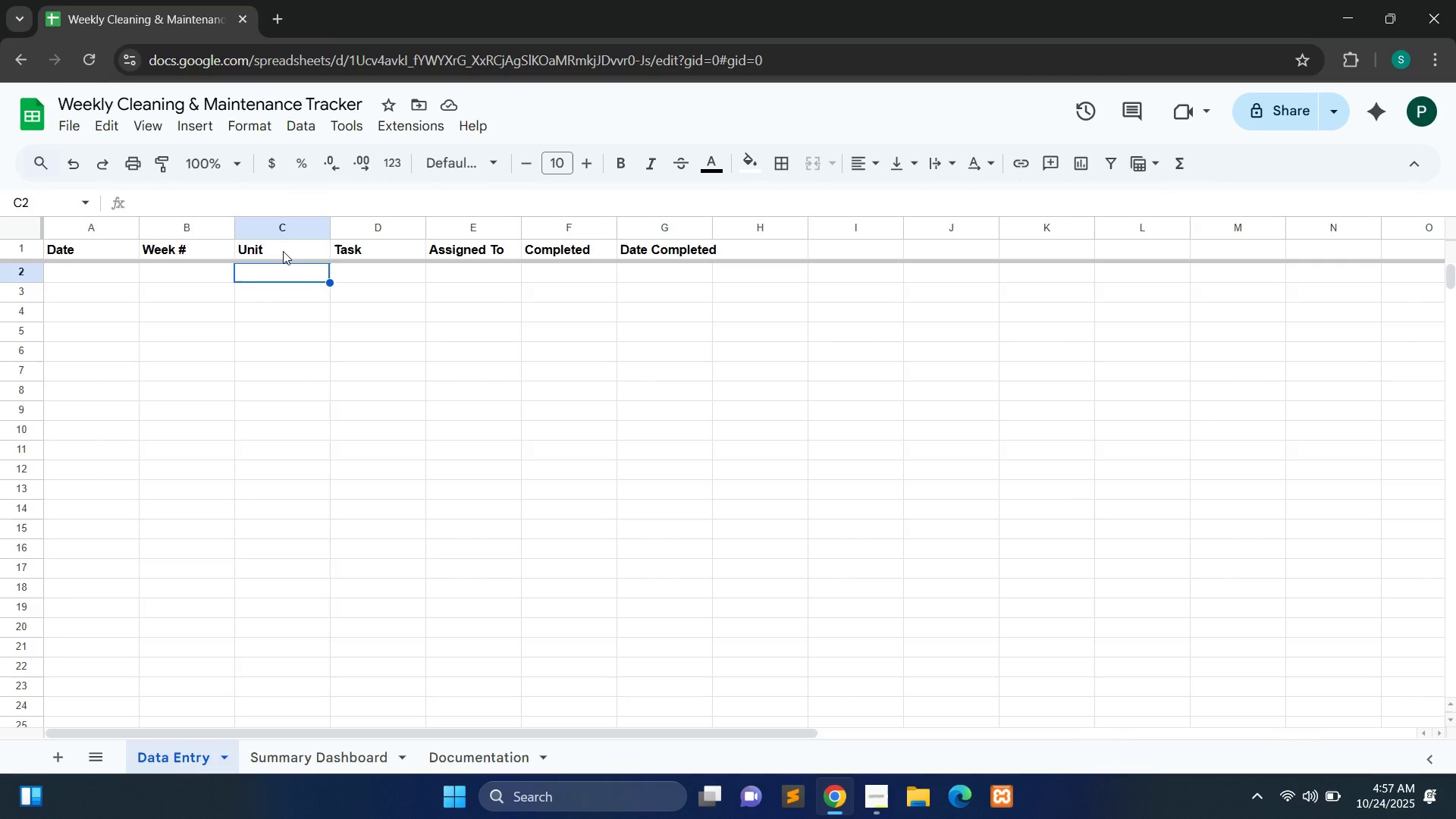 
left_click([283, 251])
 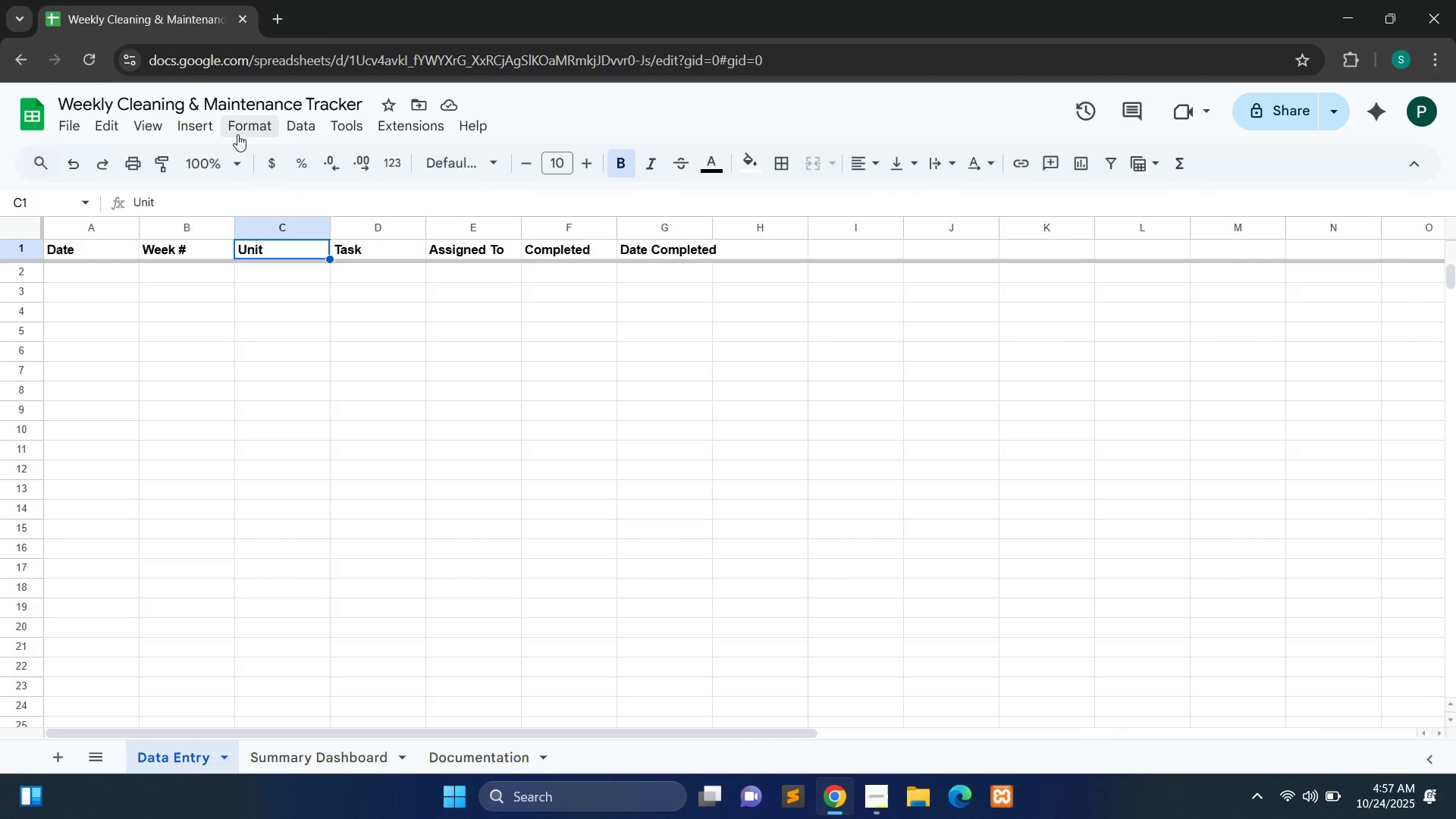 
wait(5.71)
 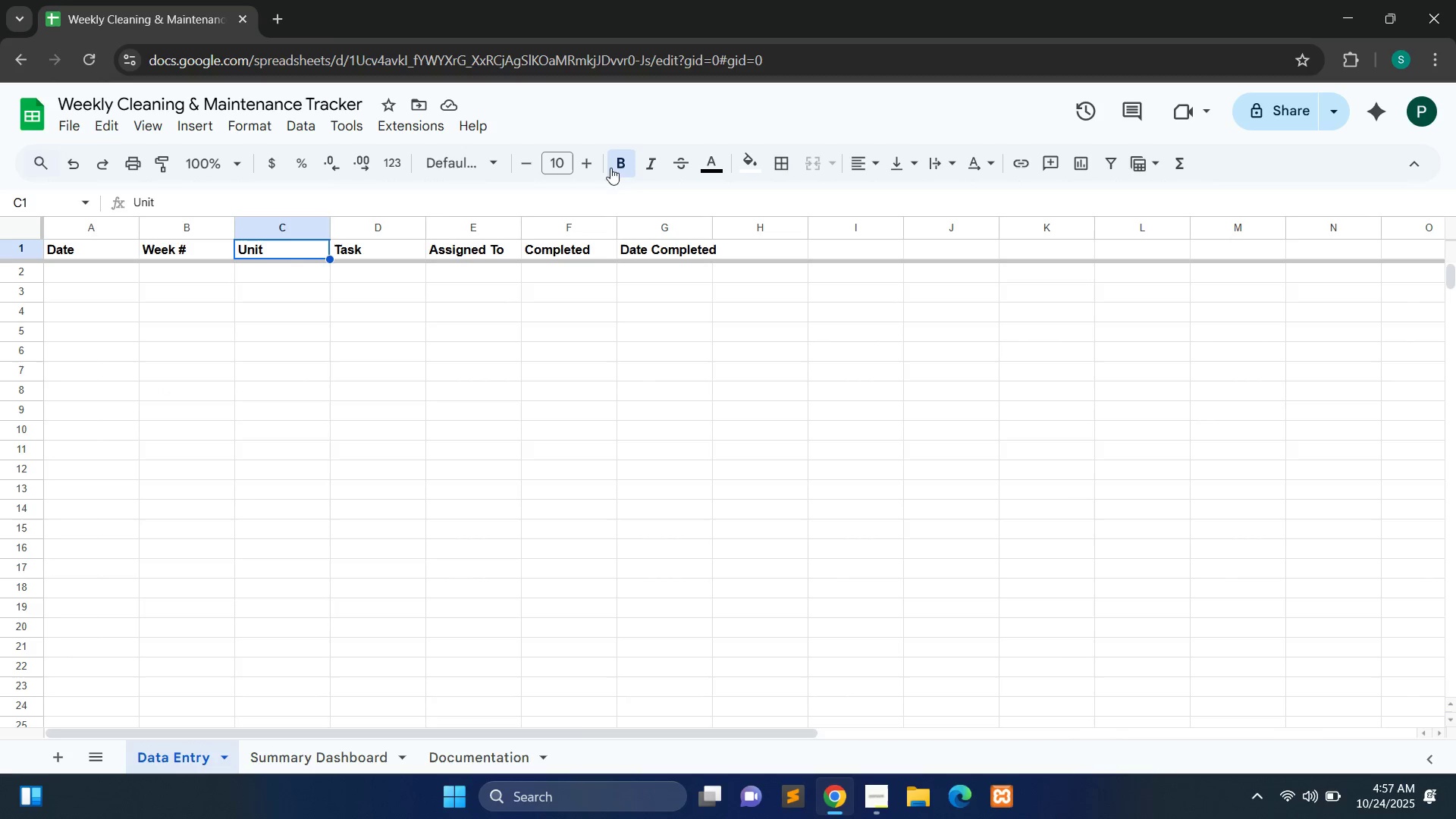 
left_click([306, 124])
 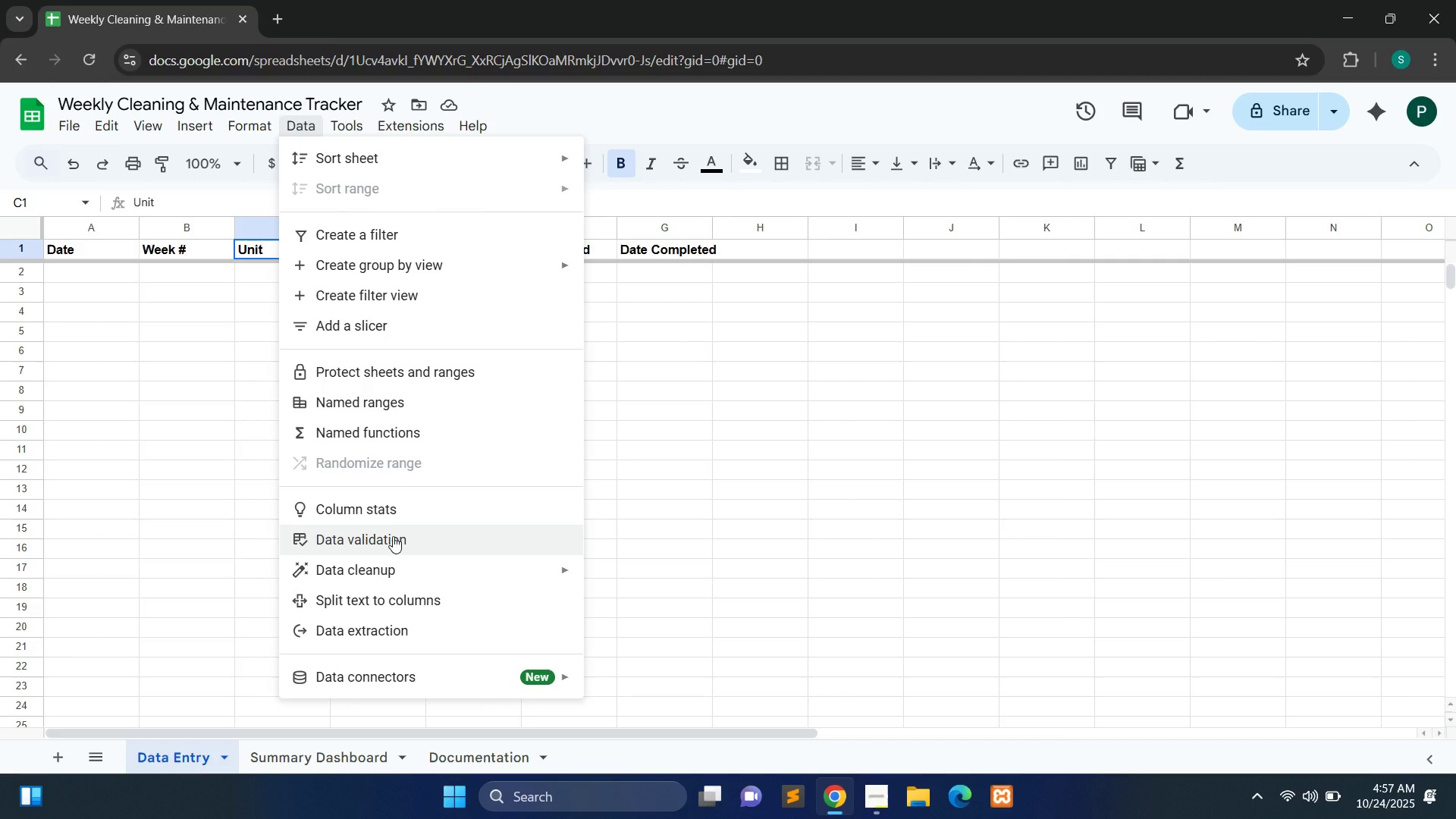 
left_click([393, 536])
 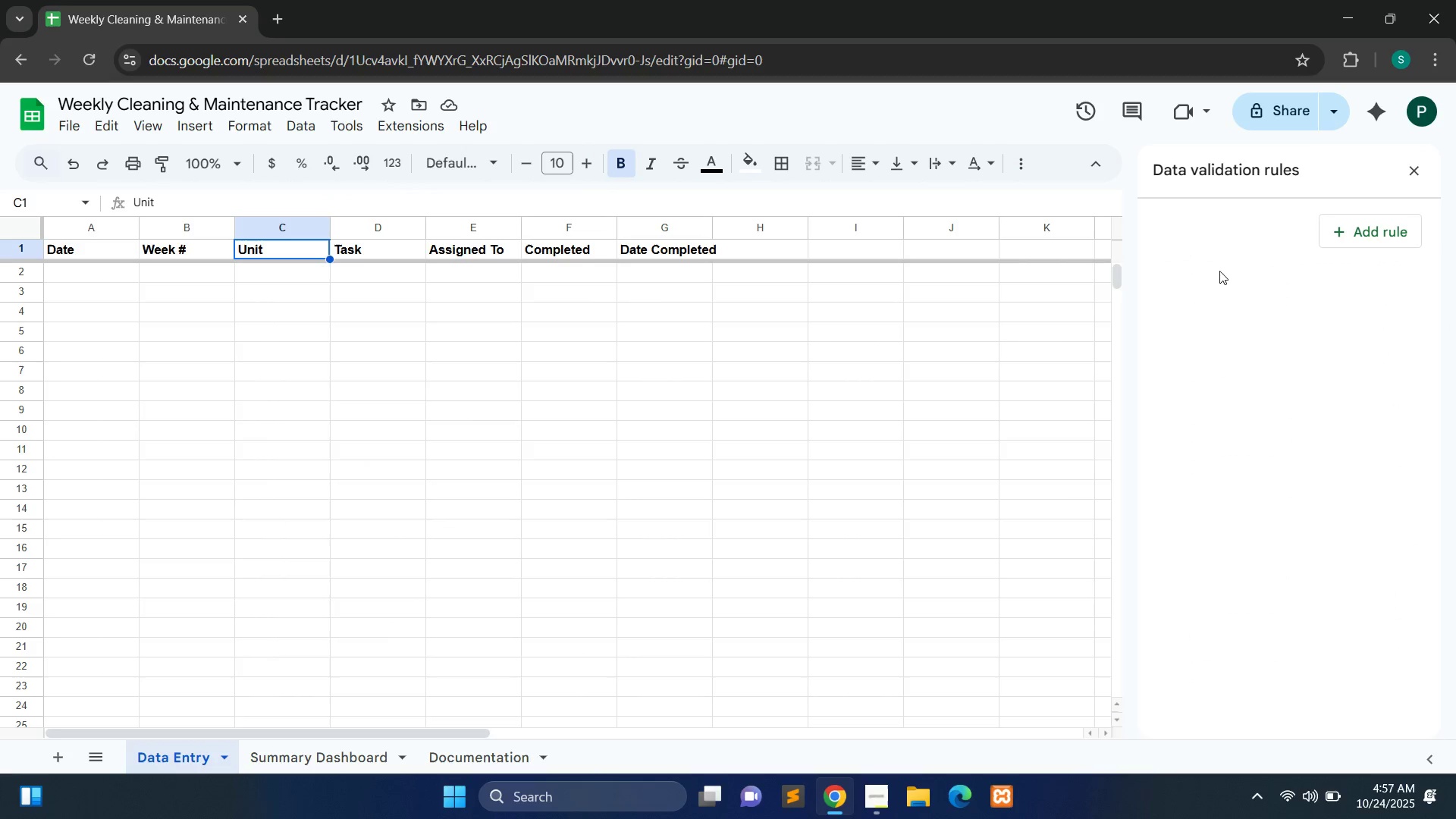 
left_click([1351, 223])
 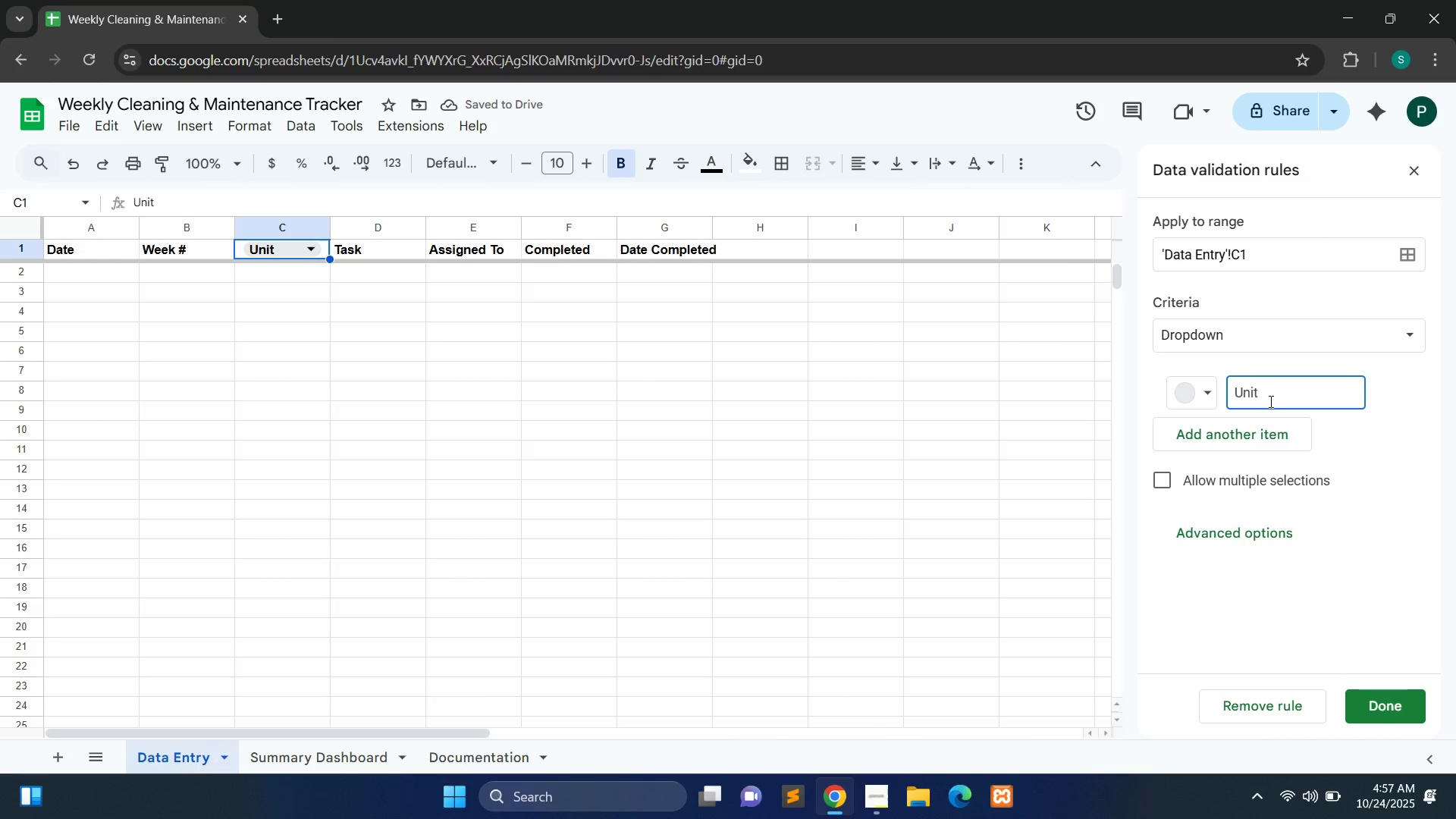 
hold_key(key=Backspace, duration=0.85)
 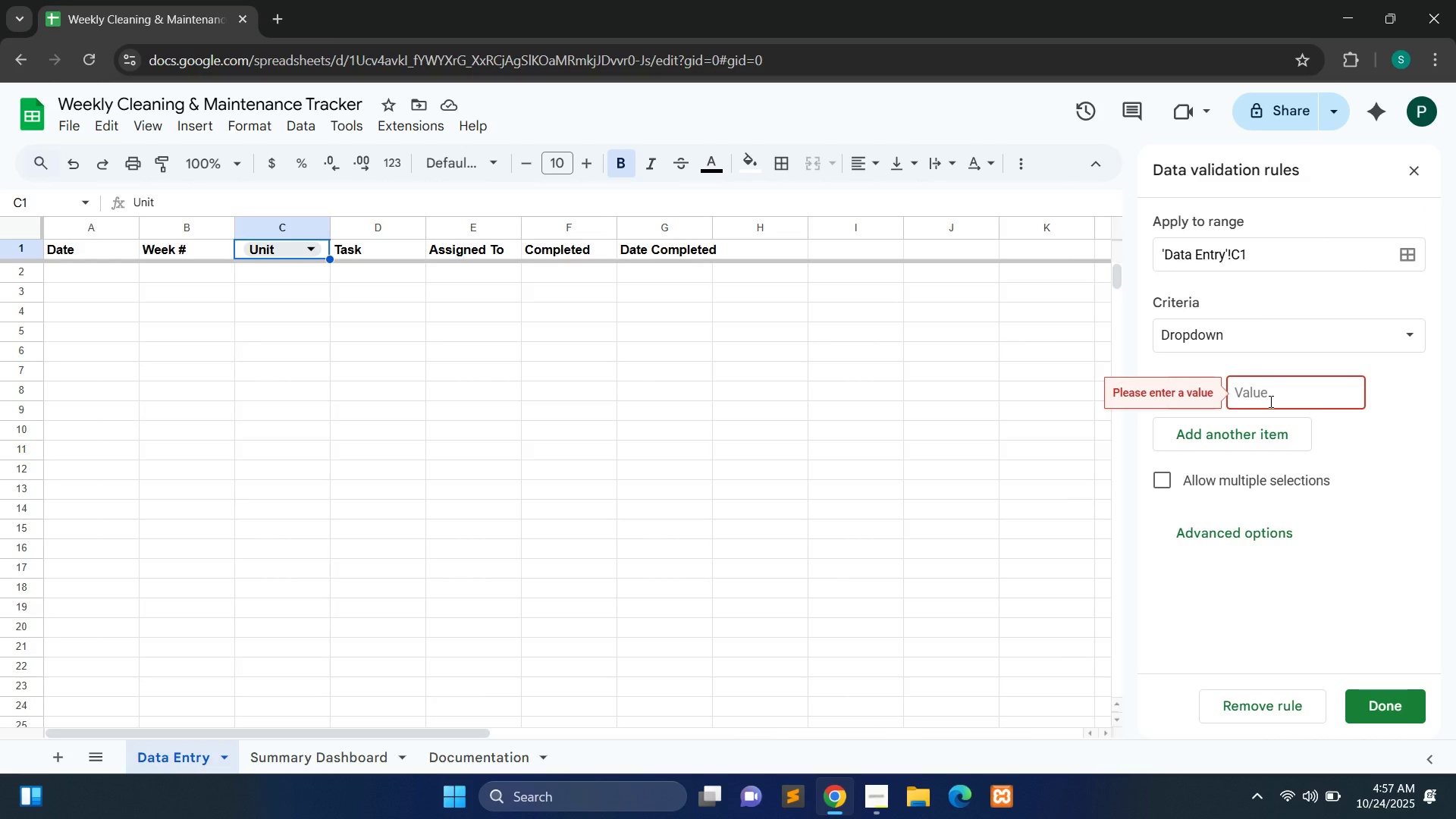 
key(Control+ControlLeft)
 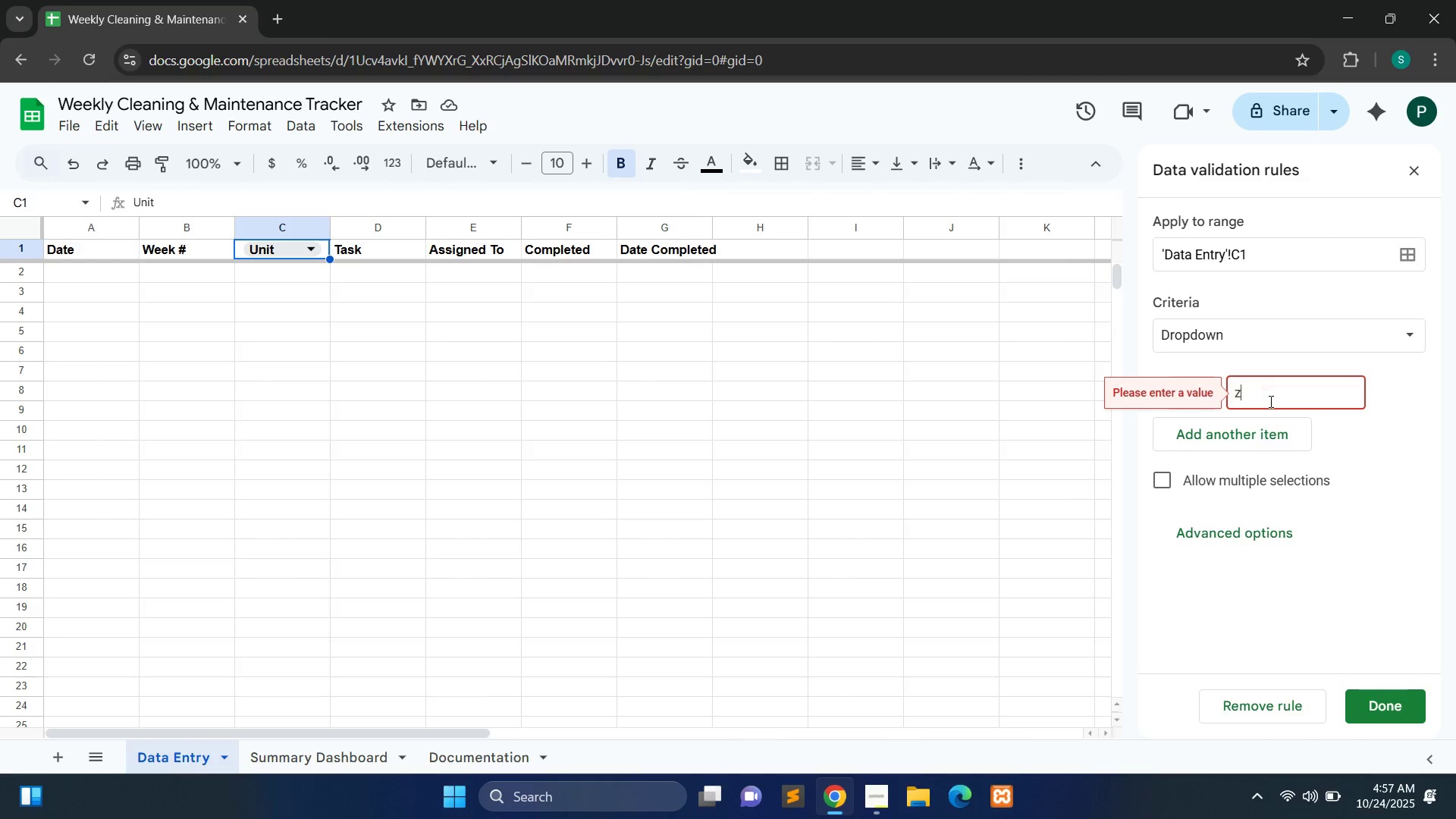 
key(Z)
 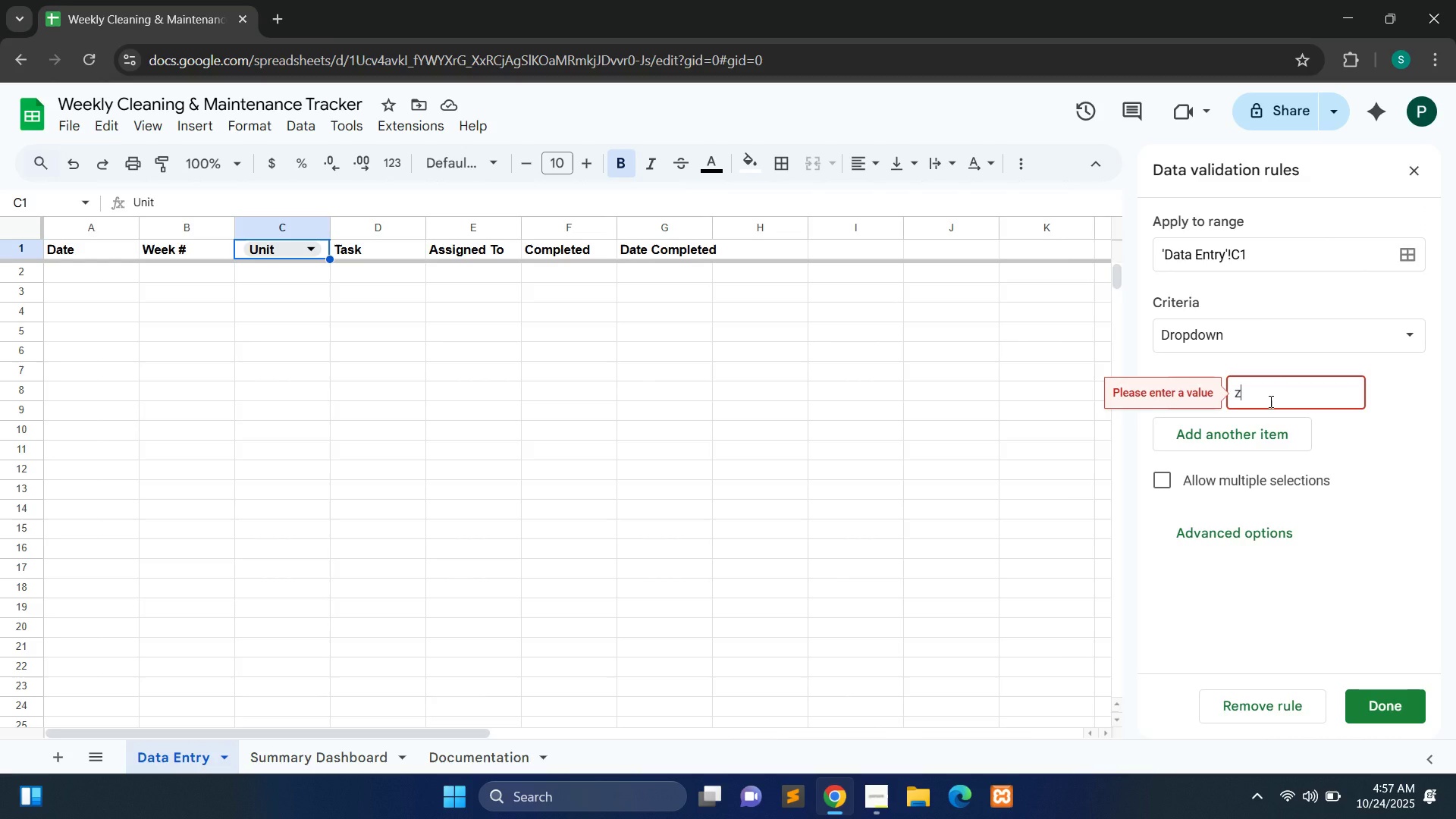 
key(Control+ControlLeft)
 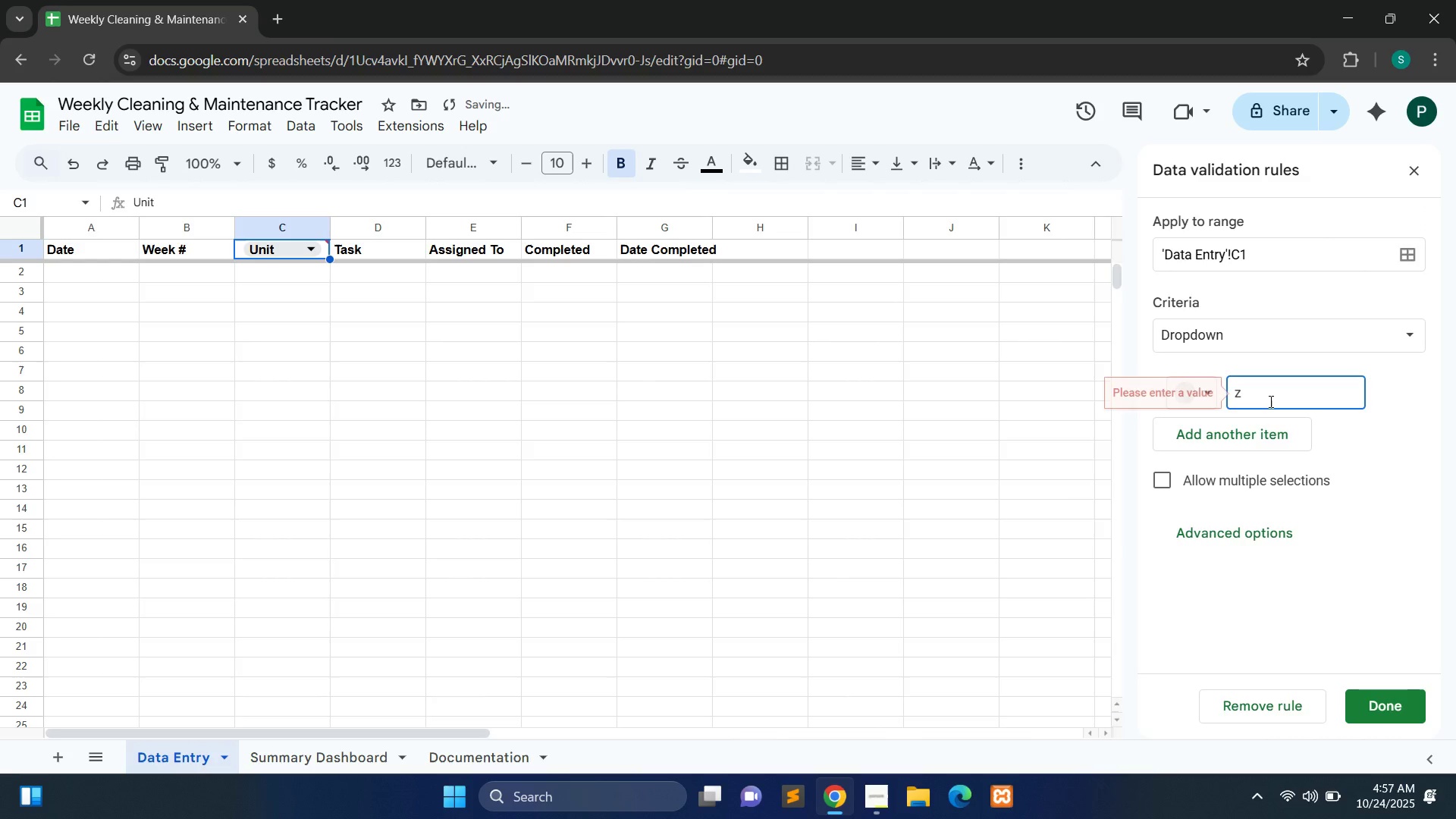 
key(Control+Z)
 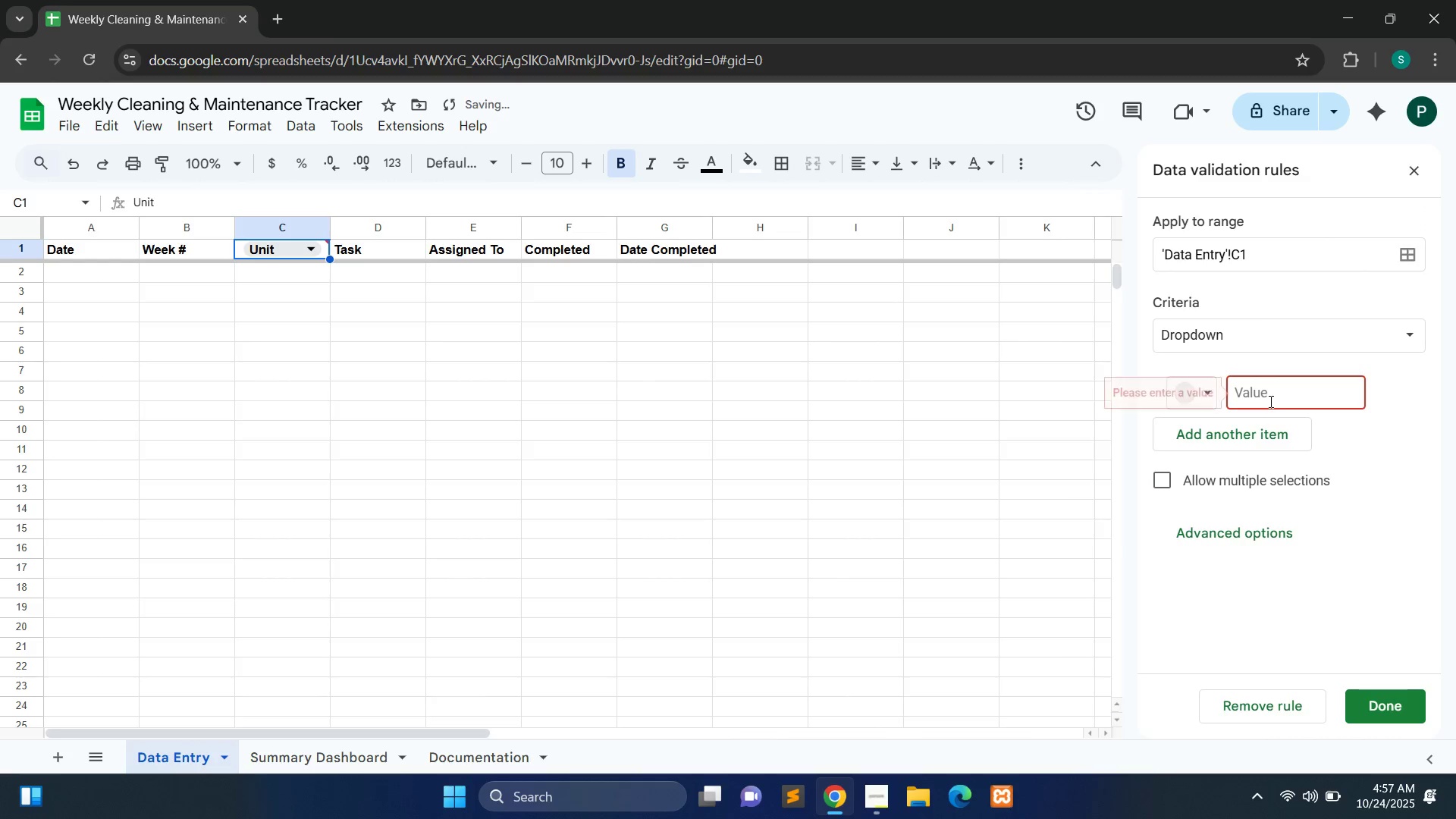 
key(Control+Z)
 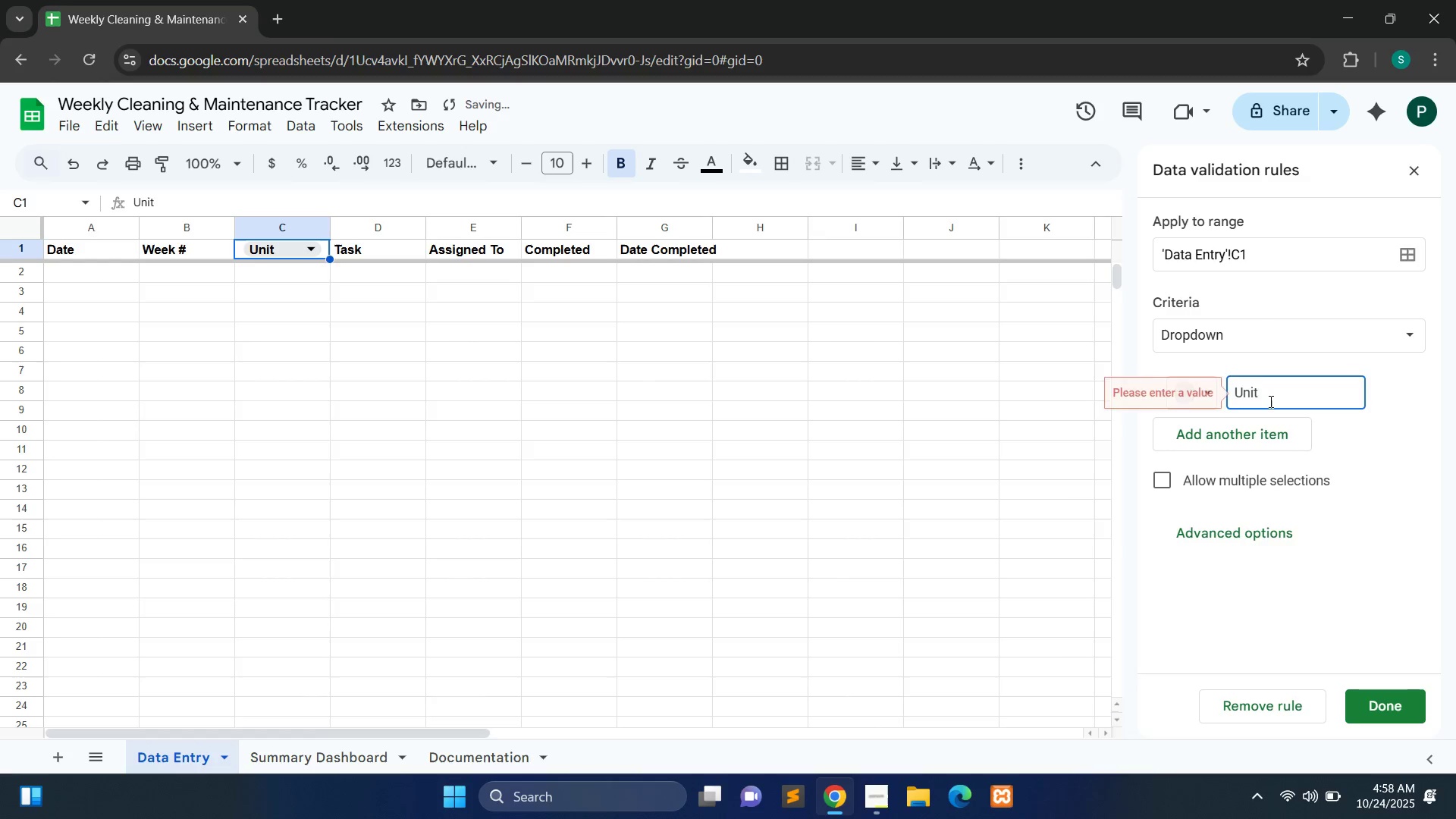 
type( 101)
 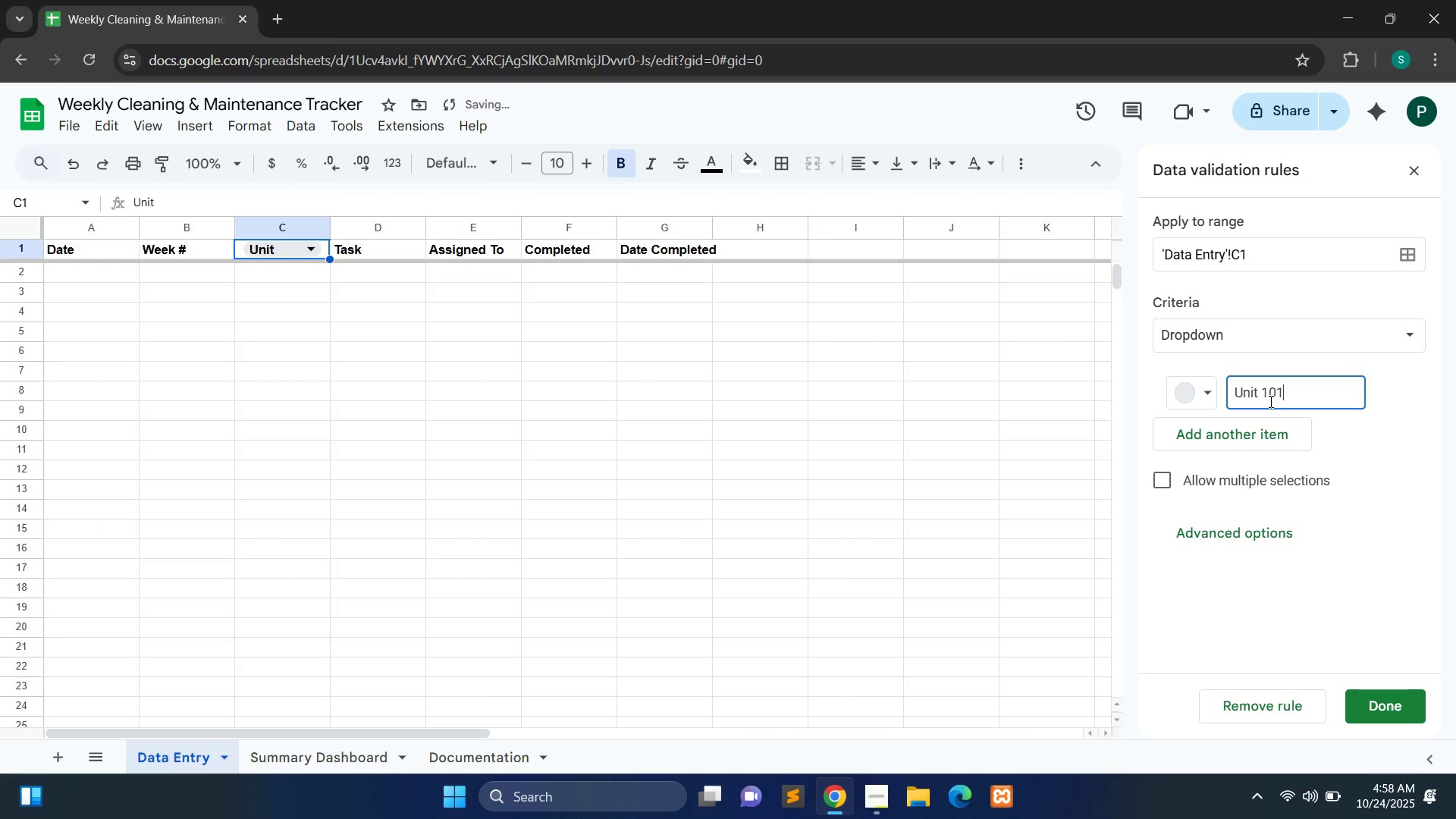 
hold_key(key=ControlLeft, duration=1.05)
 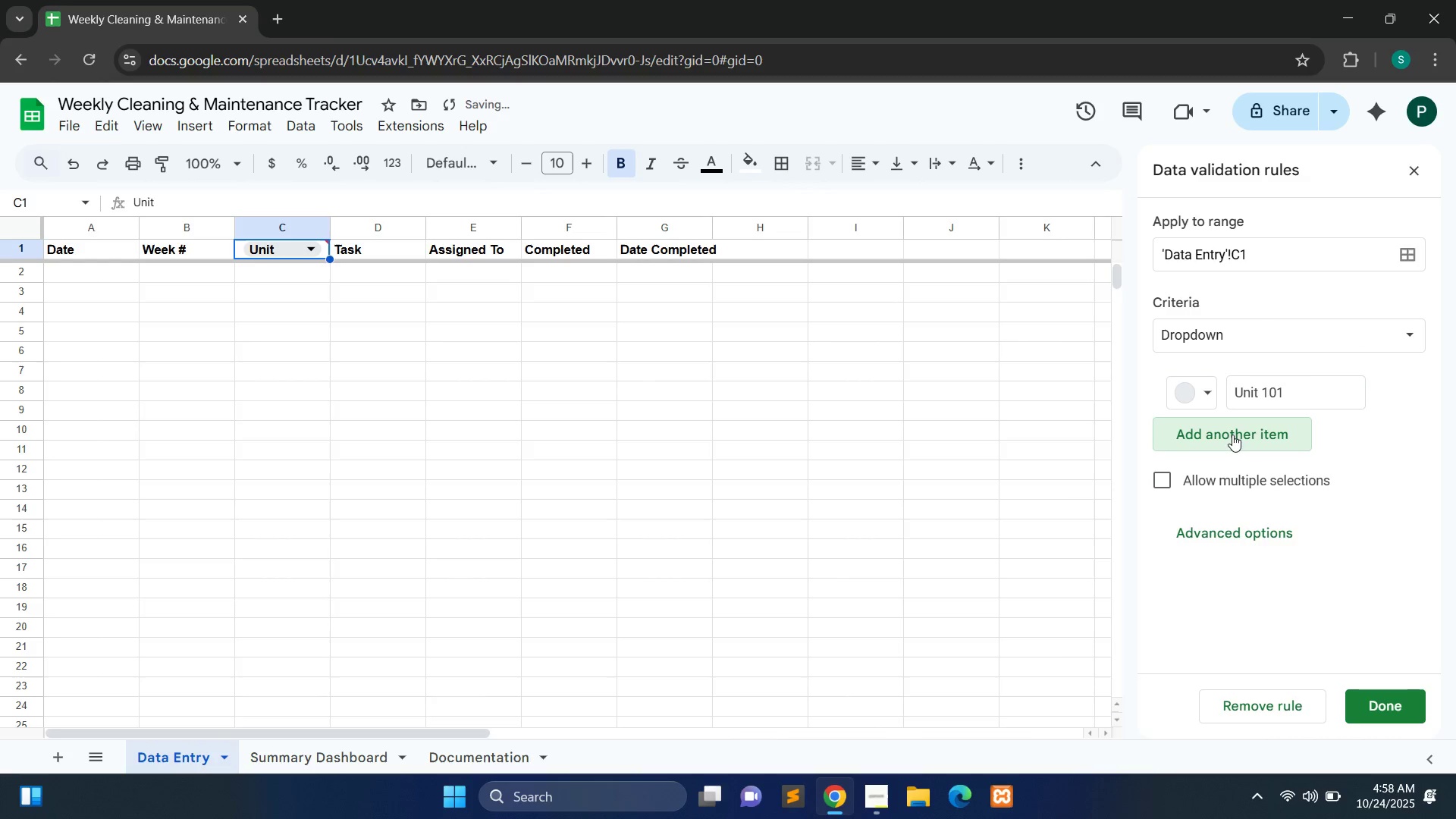 
left_click([1232, 435])
 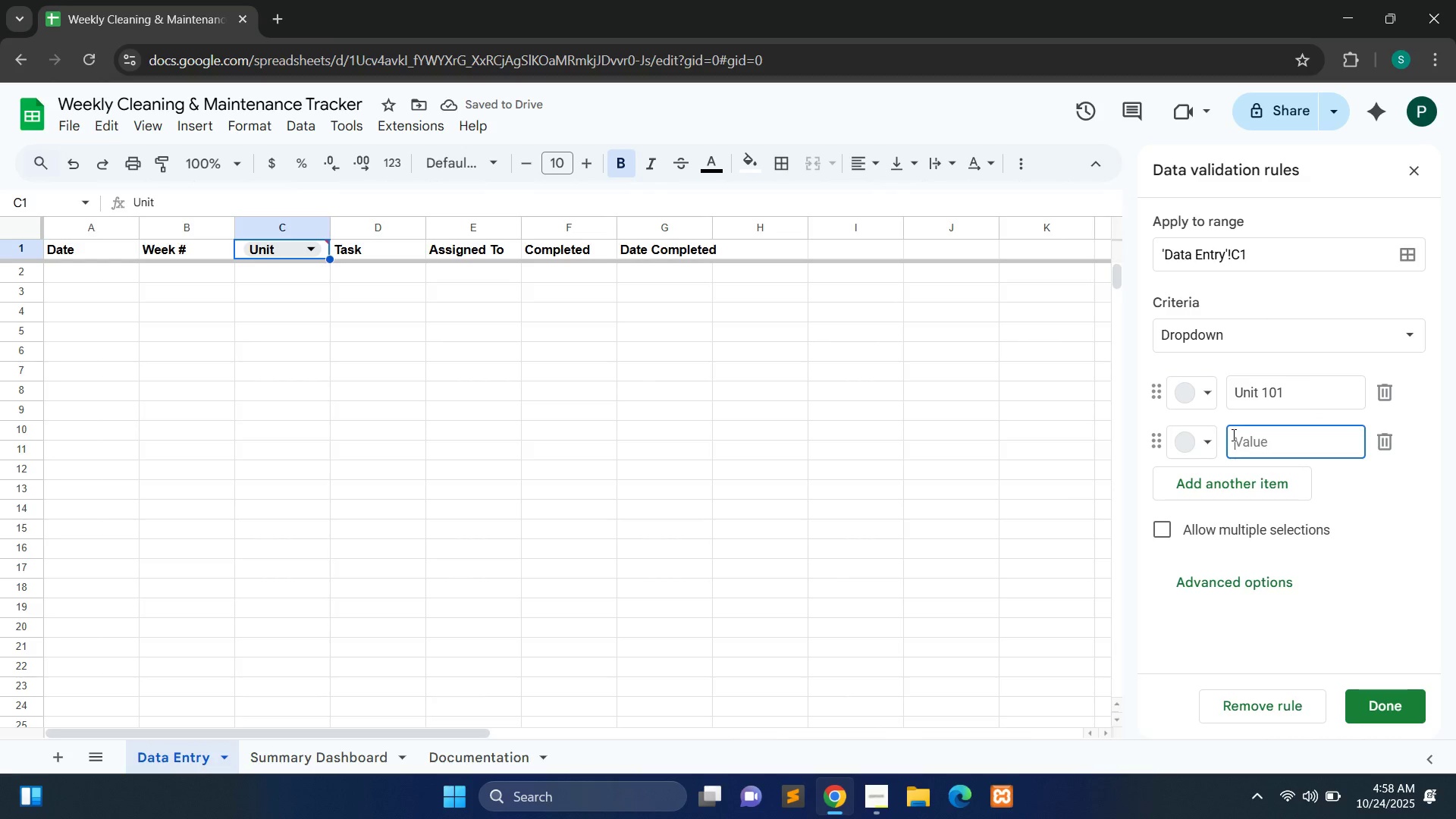 
type(Unit 102)
 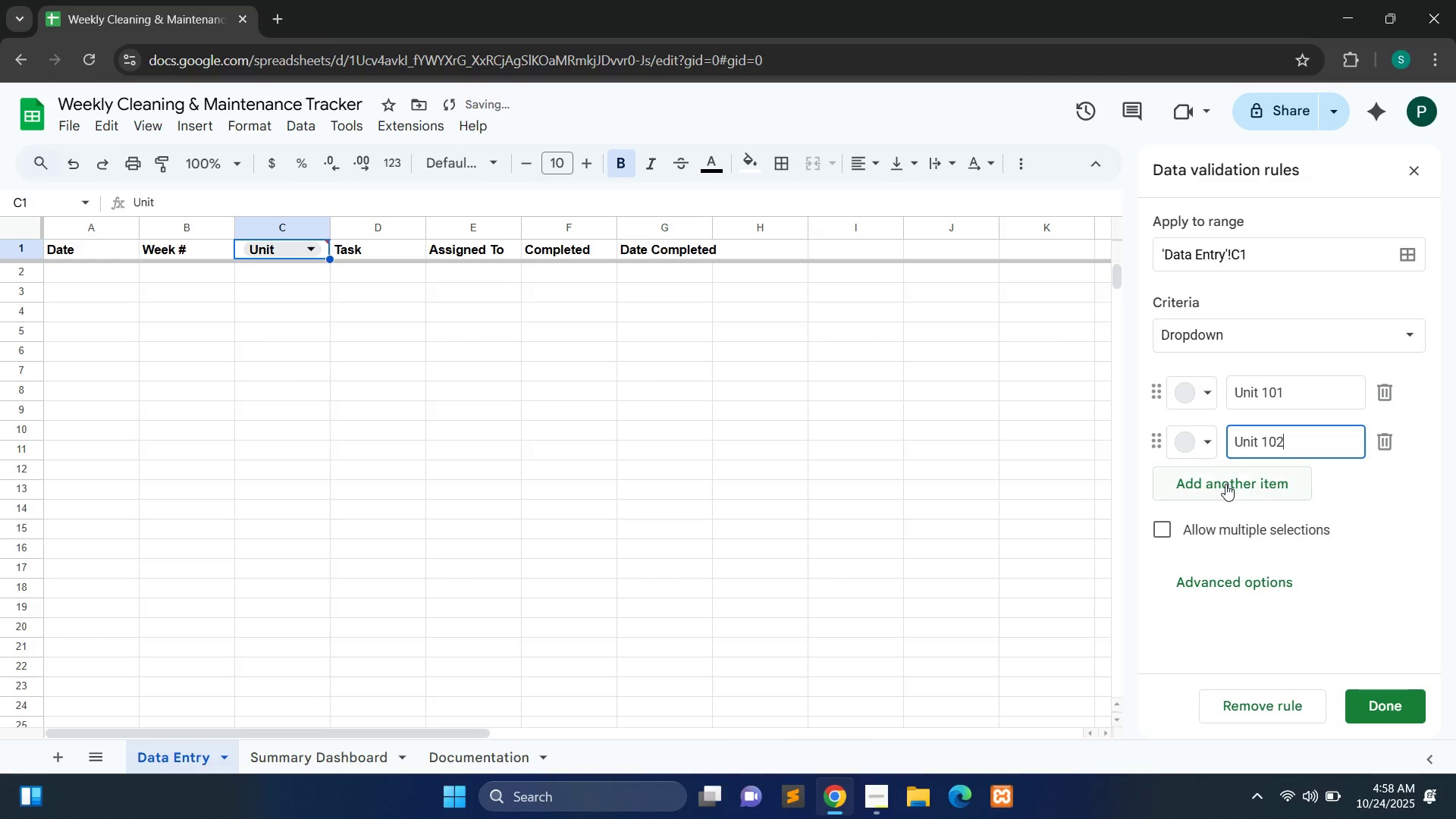 
left_click([1225, 484])
 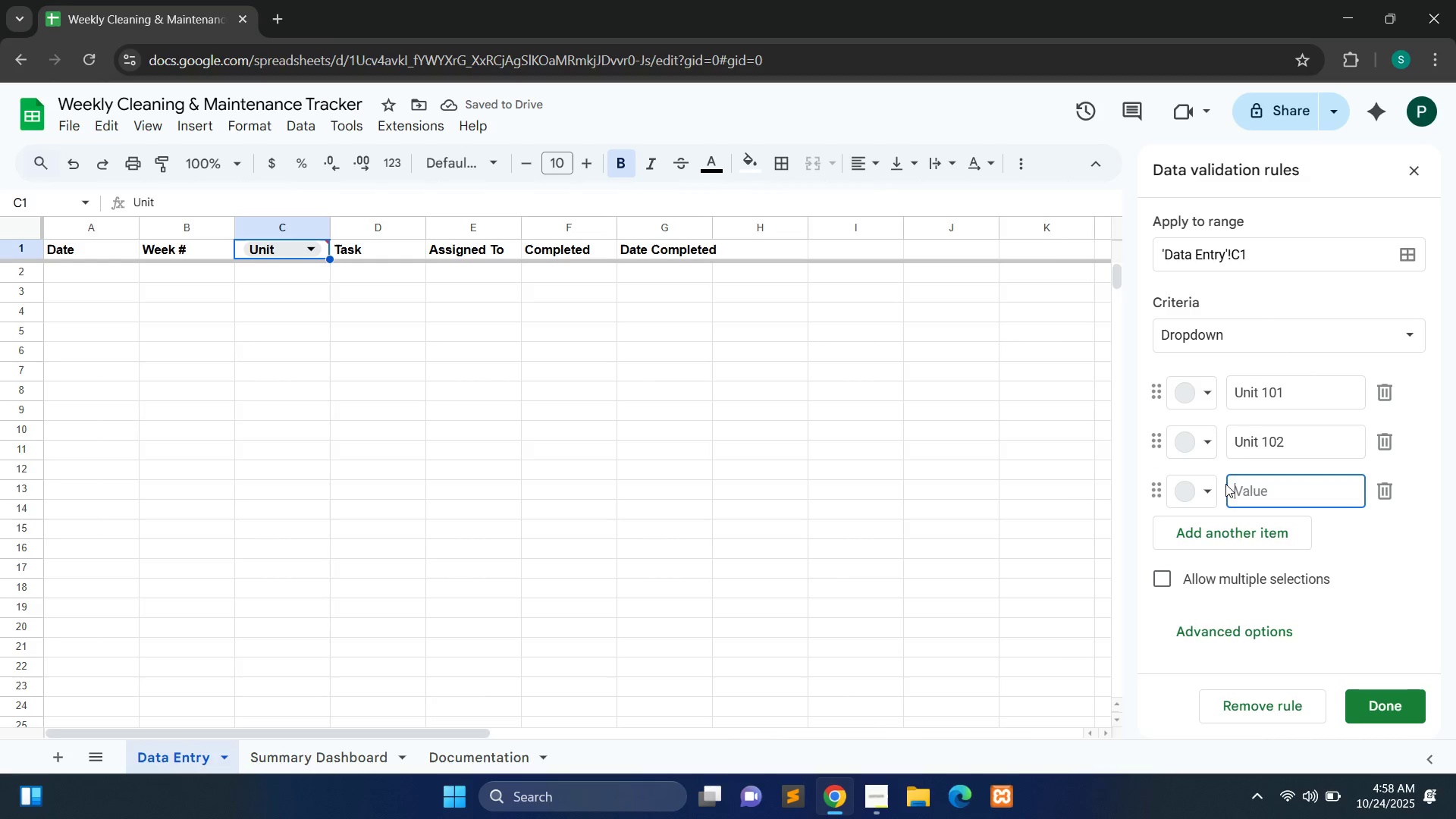 
type(Unit 103)
 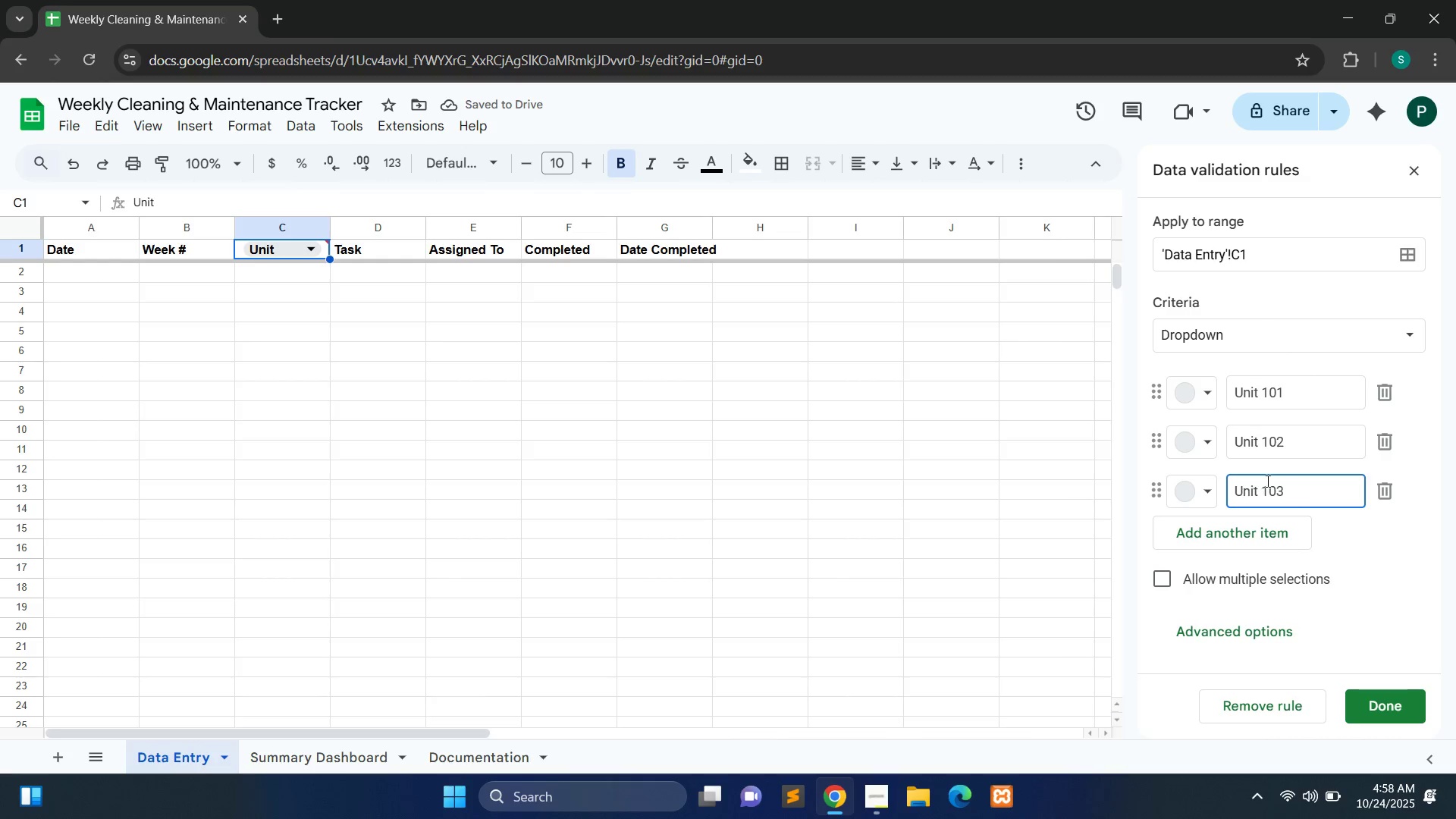 
wait(5.62)
 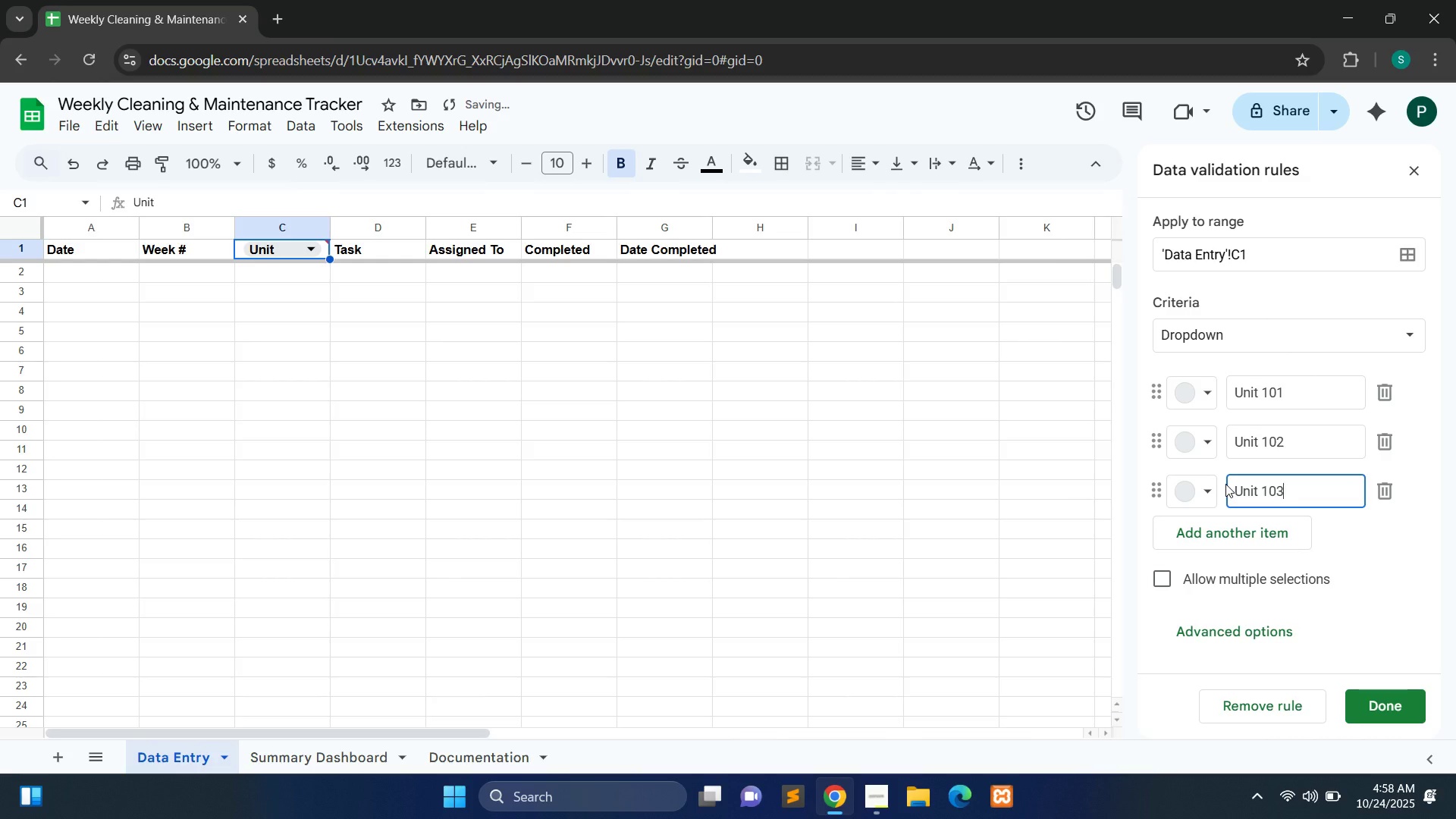 
left_click([1405, 596])
 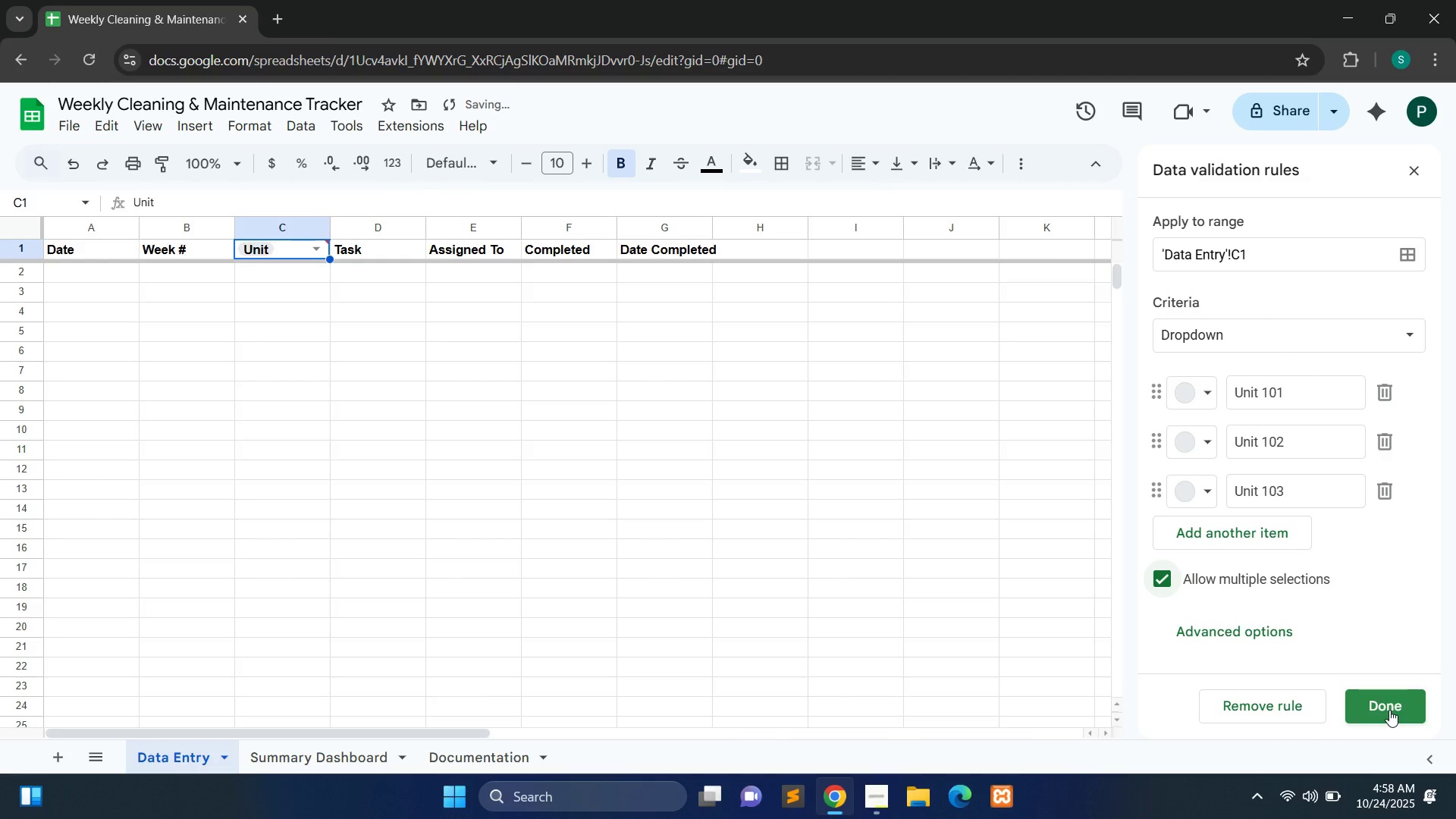 
left_click([1389, 710])
 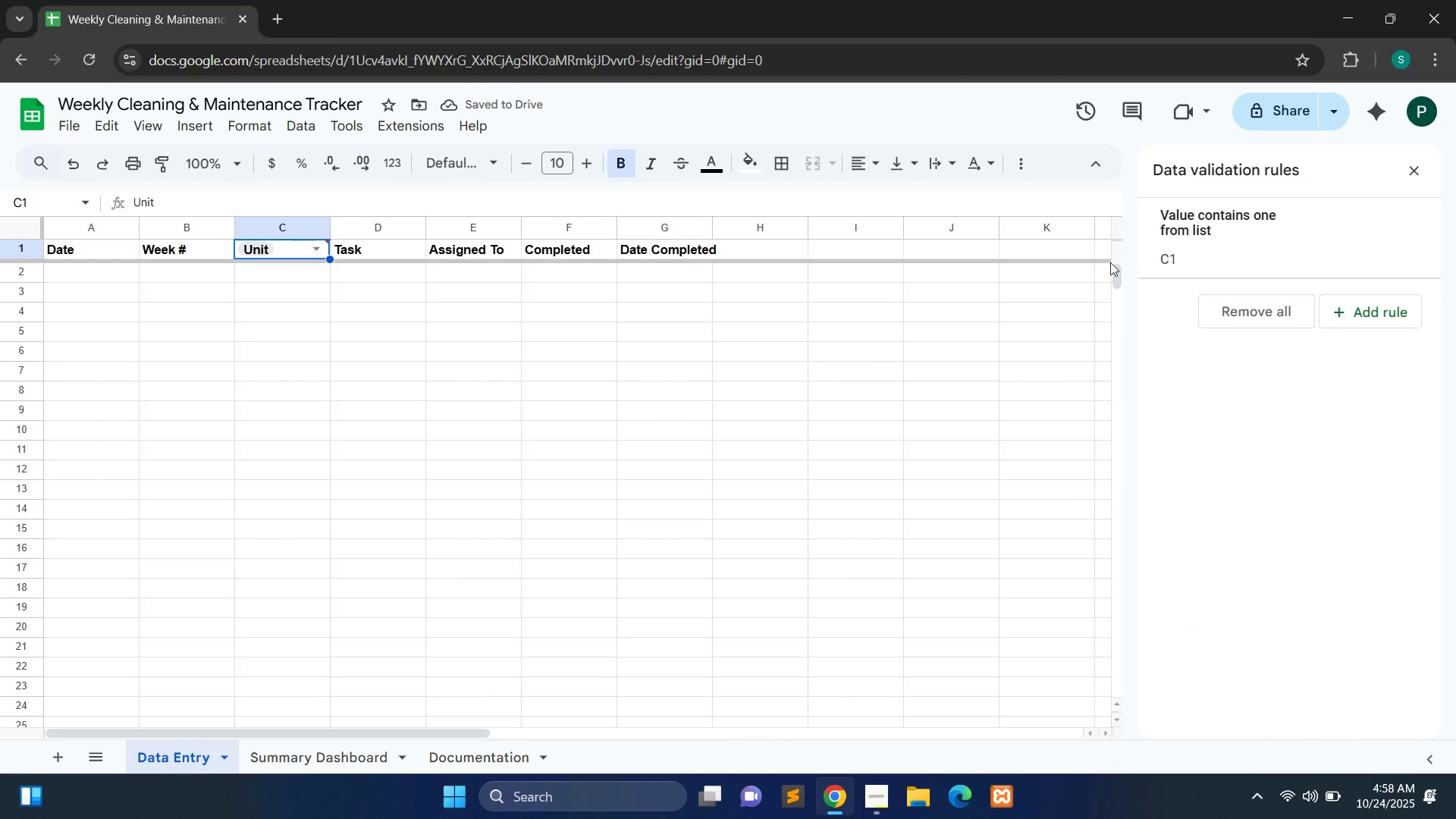 
left_click([1248, 251])
 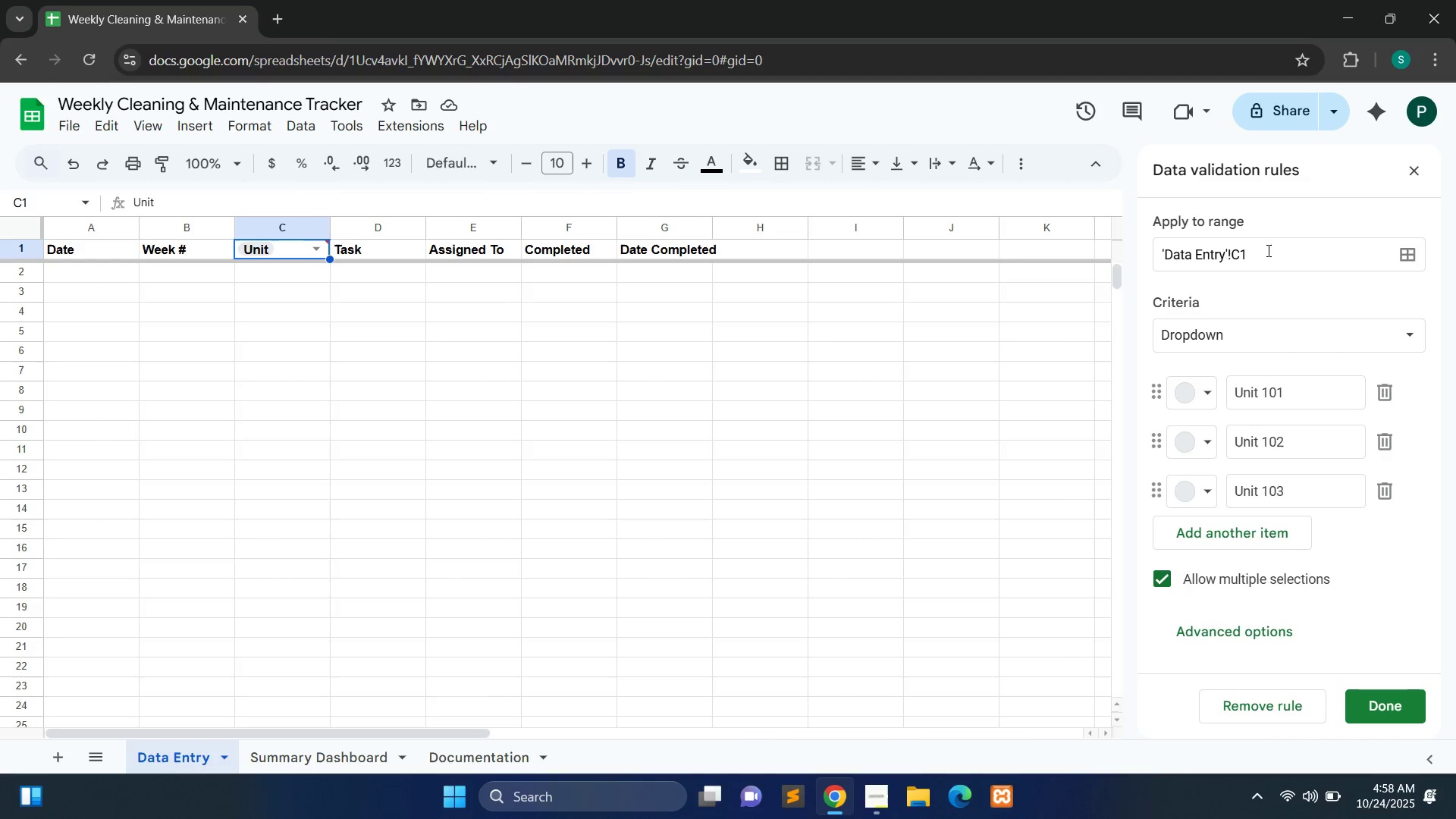 
wait(6.65)
 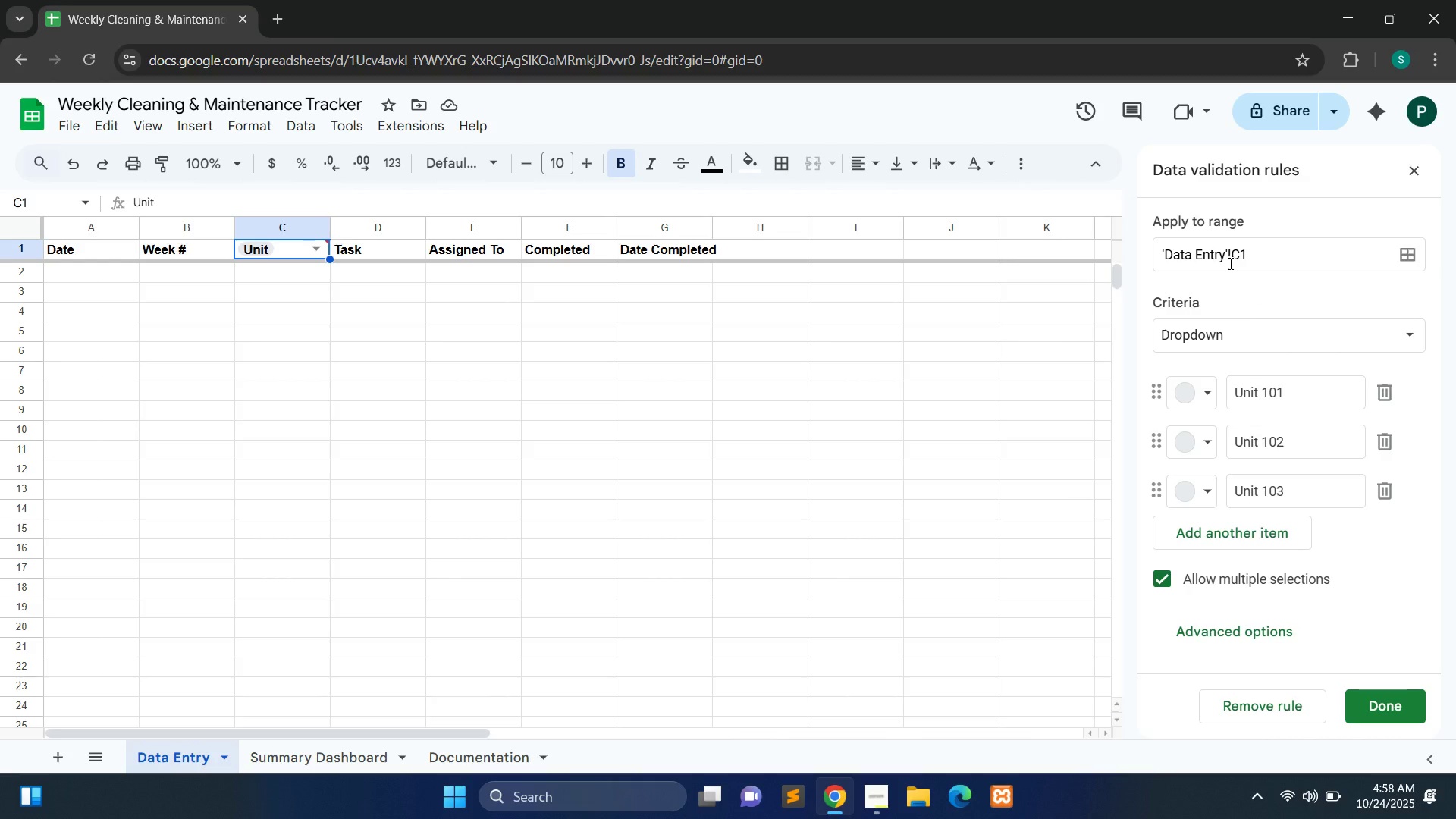 
left_click([1248, 258])
 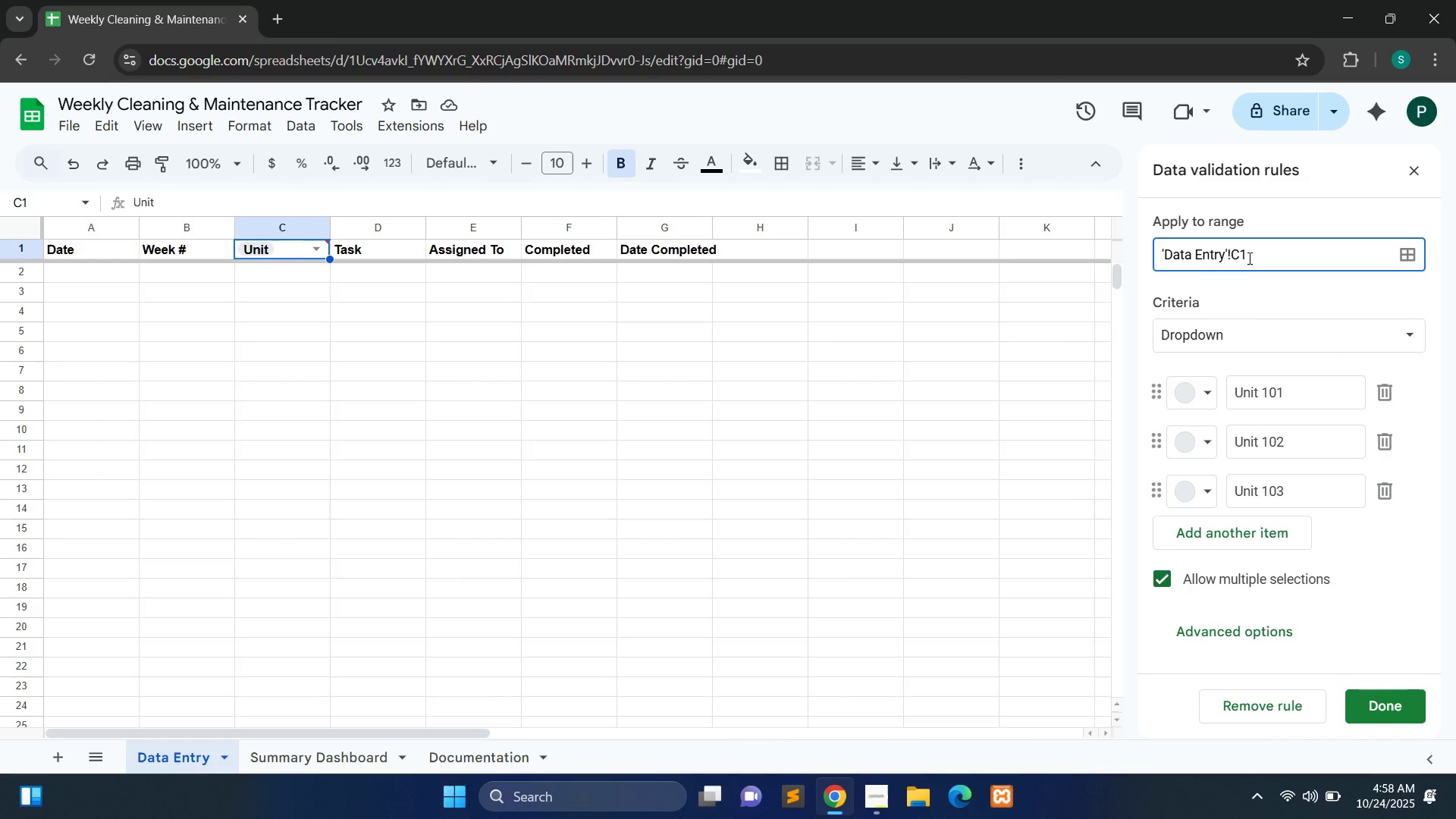 
key(Backspace)
type(2:100)
 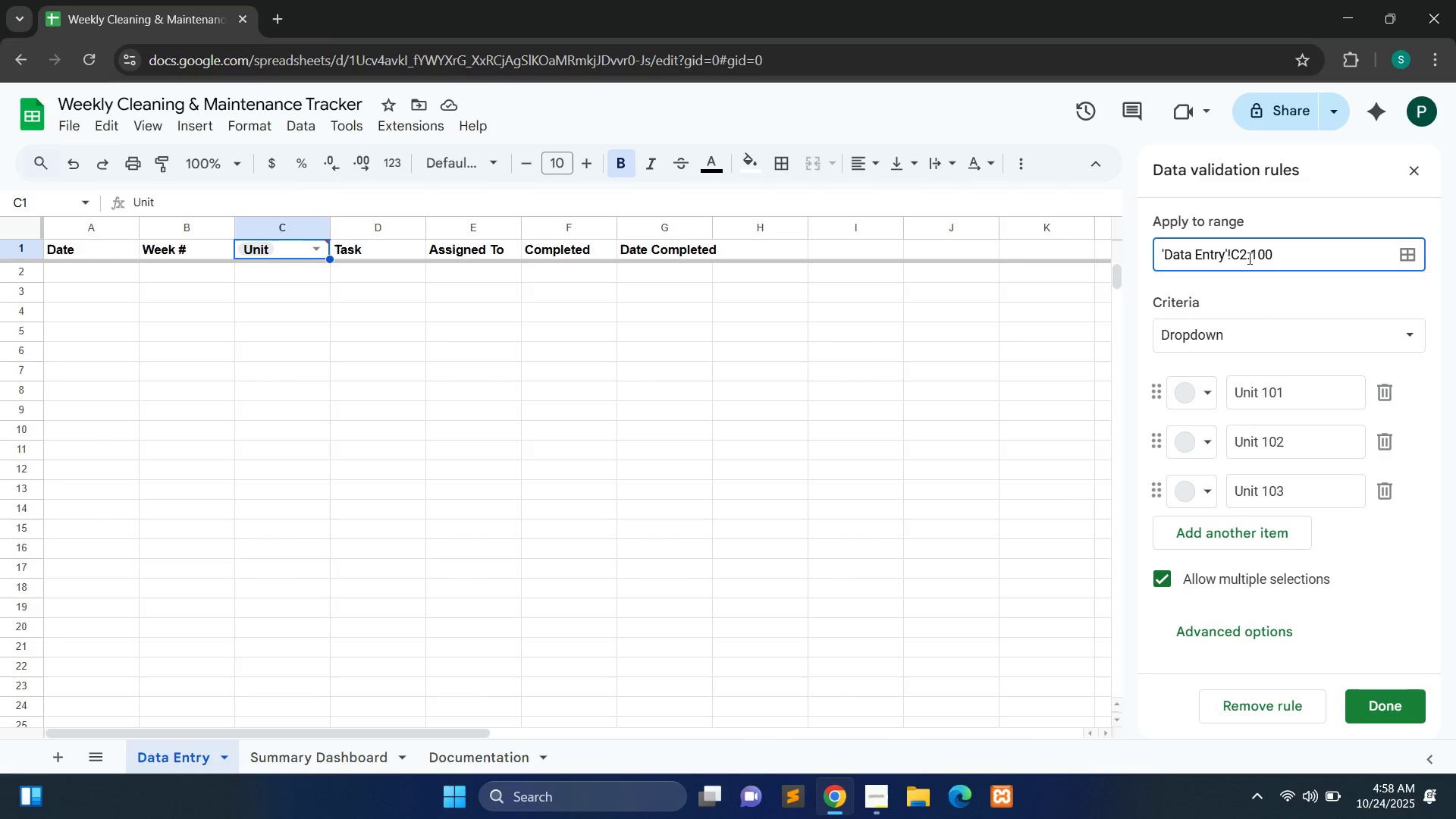 
key(ArrowLeft)
 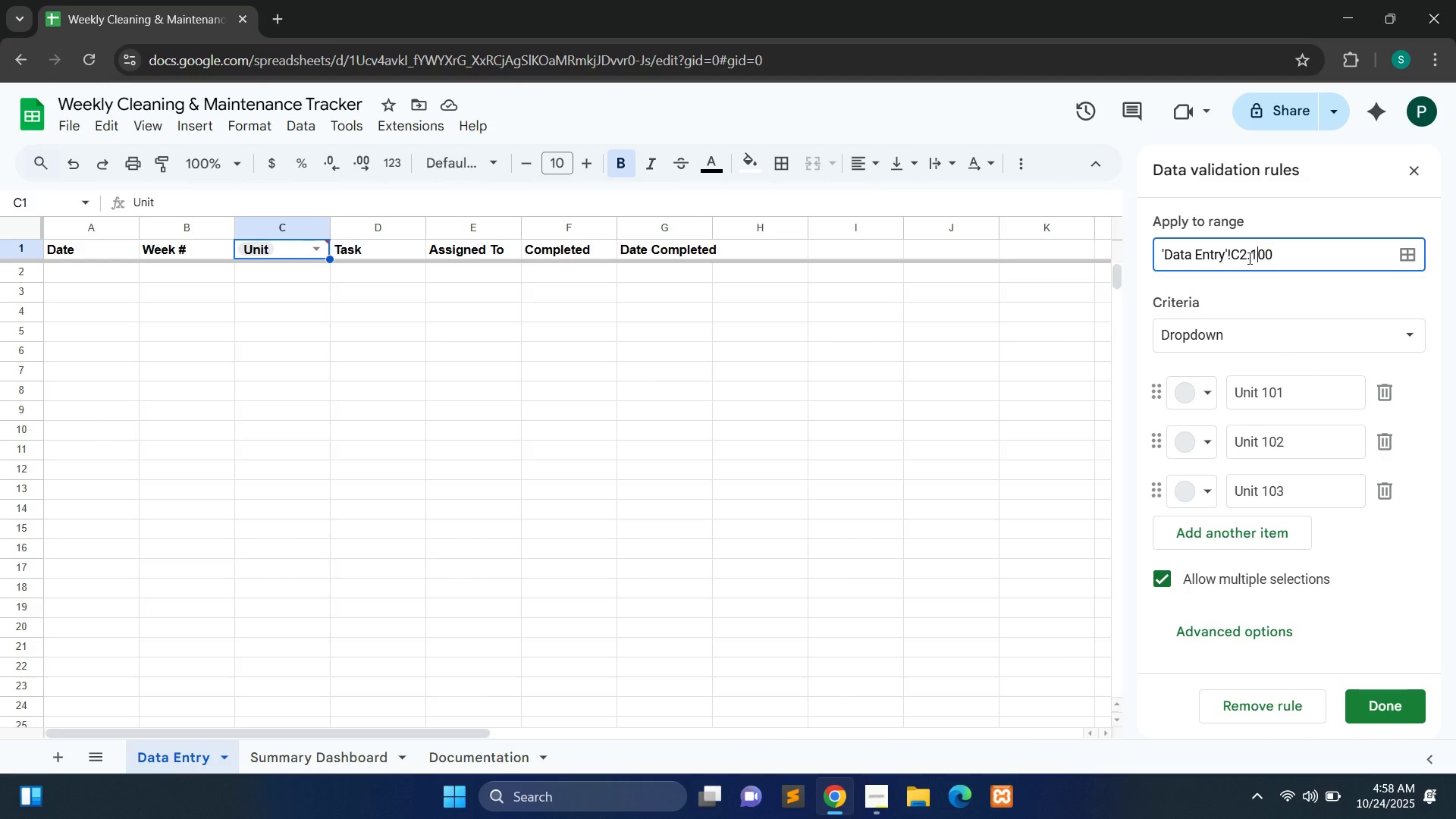 
key(ArrowLeft)
 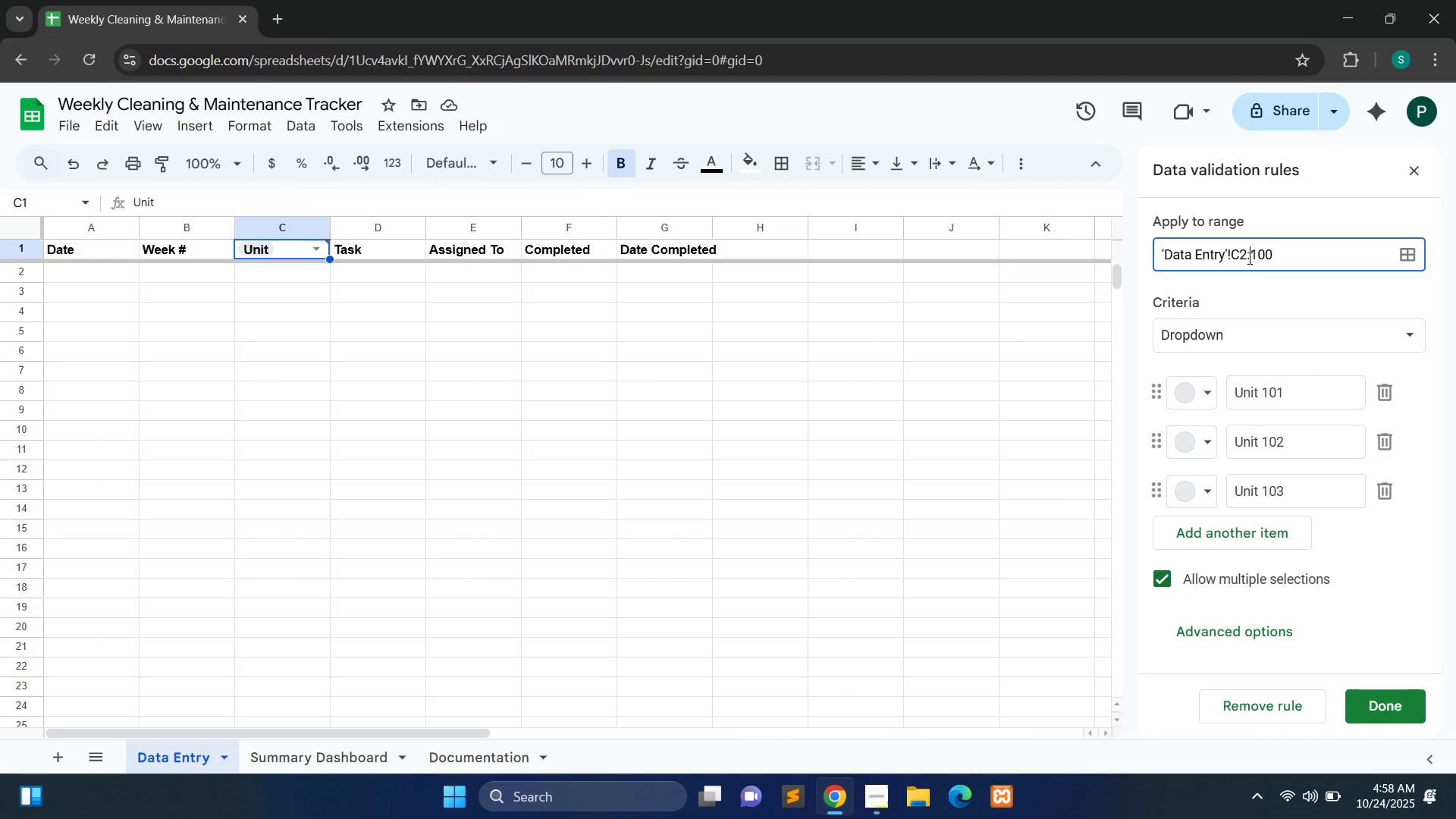 
key(ArrowLeft)
 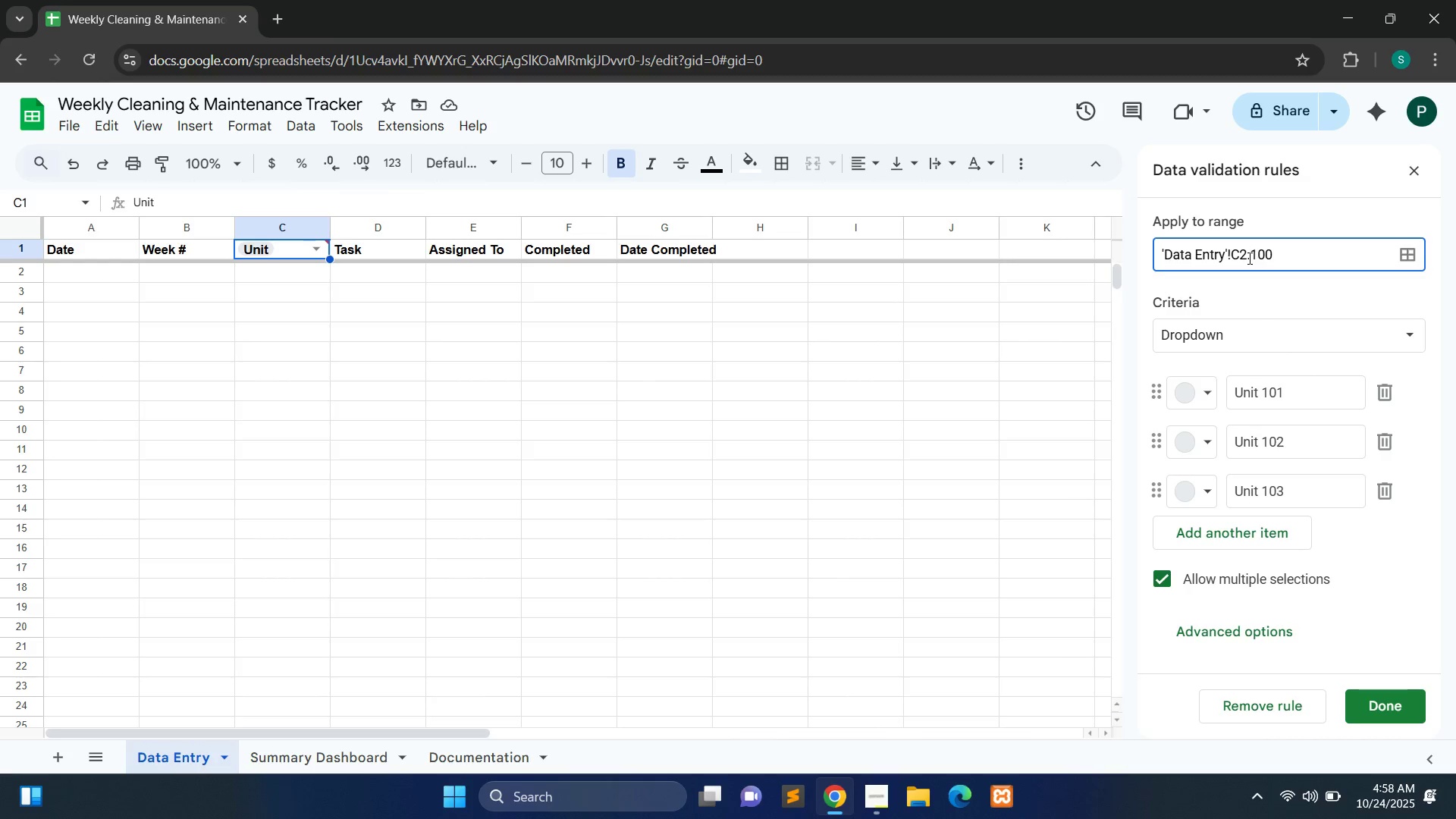 
key(Shift+C)
 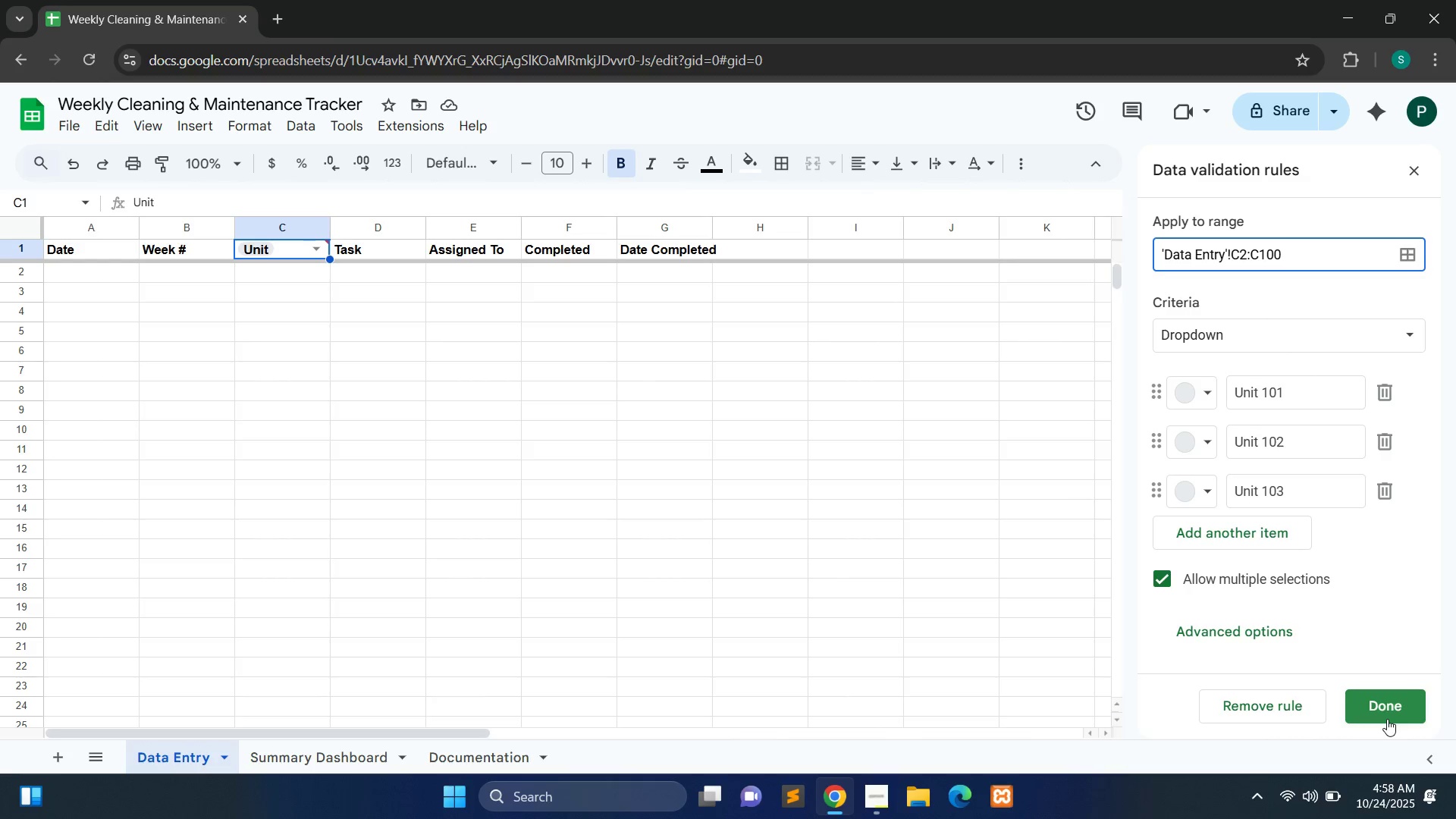 
left_click([1387, 718])
 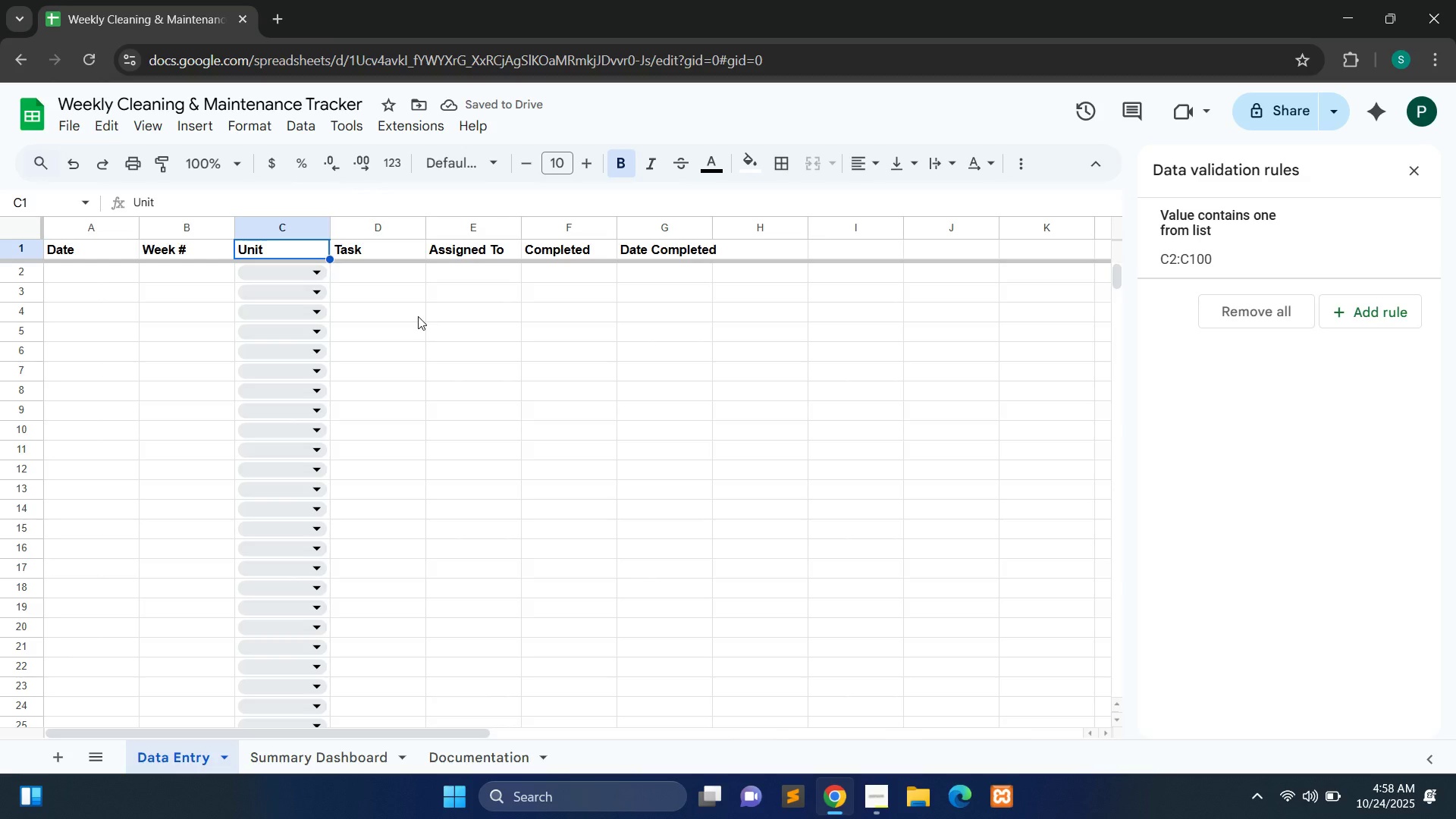 
wait(6.46)
 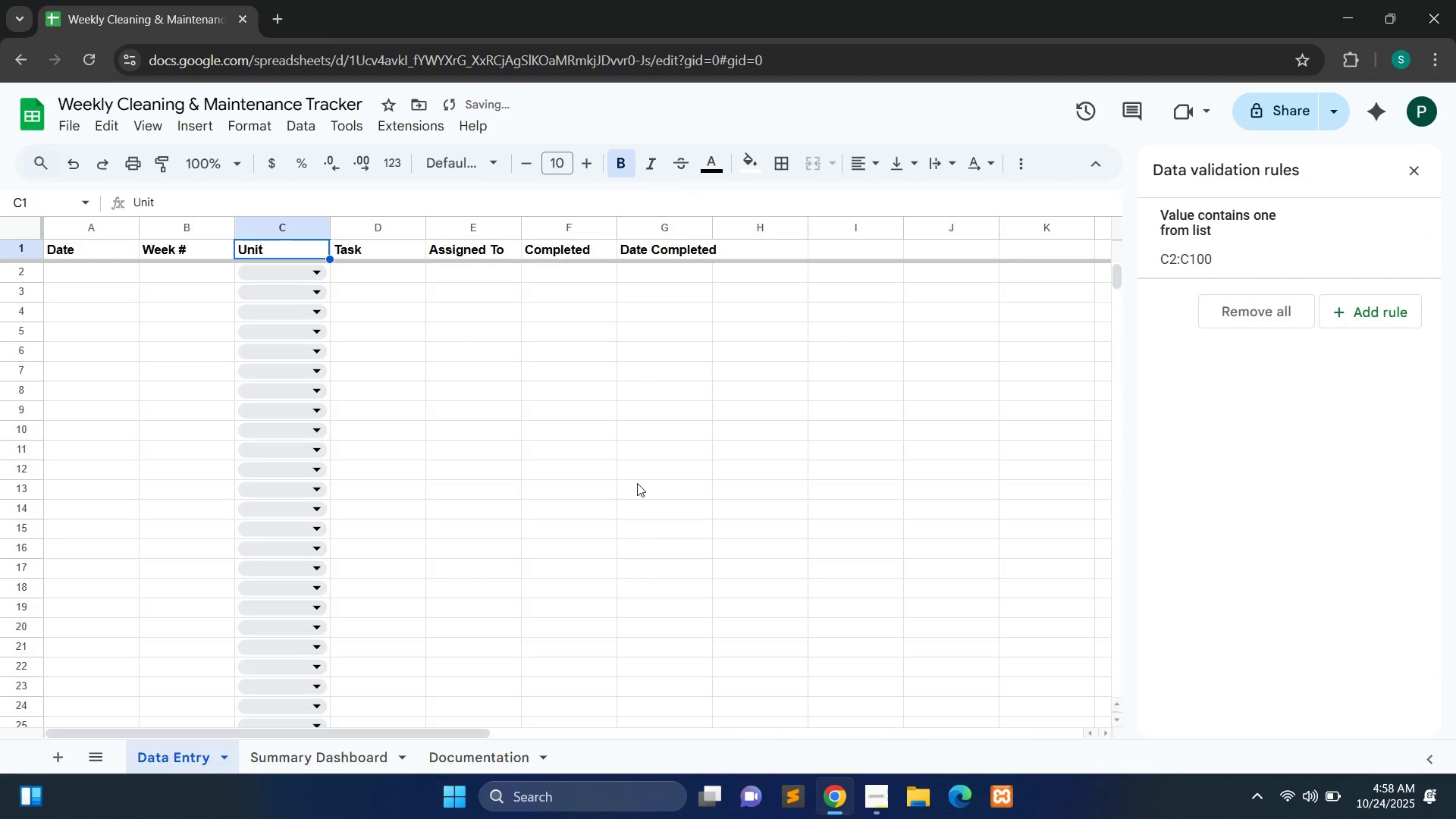 
left_click([301, 262])
 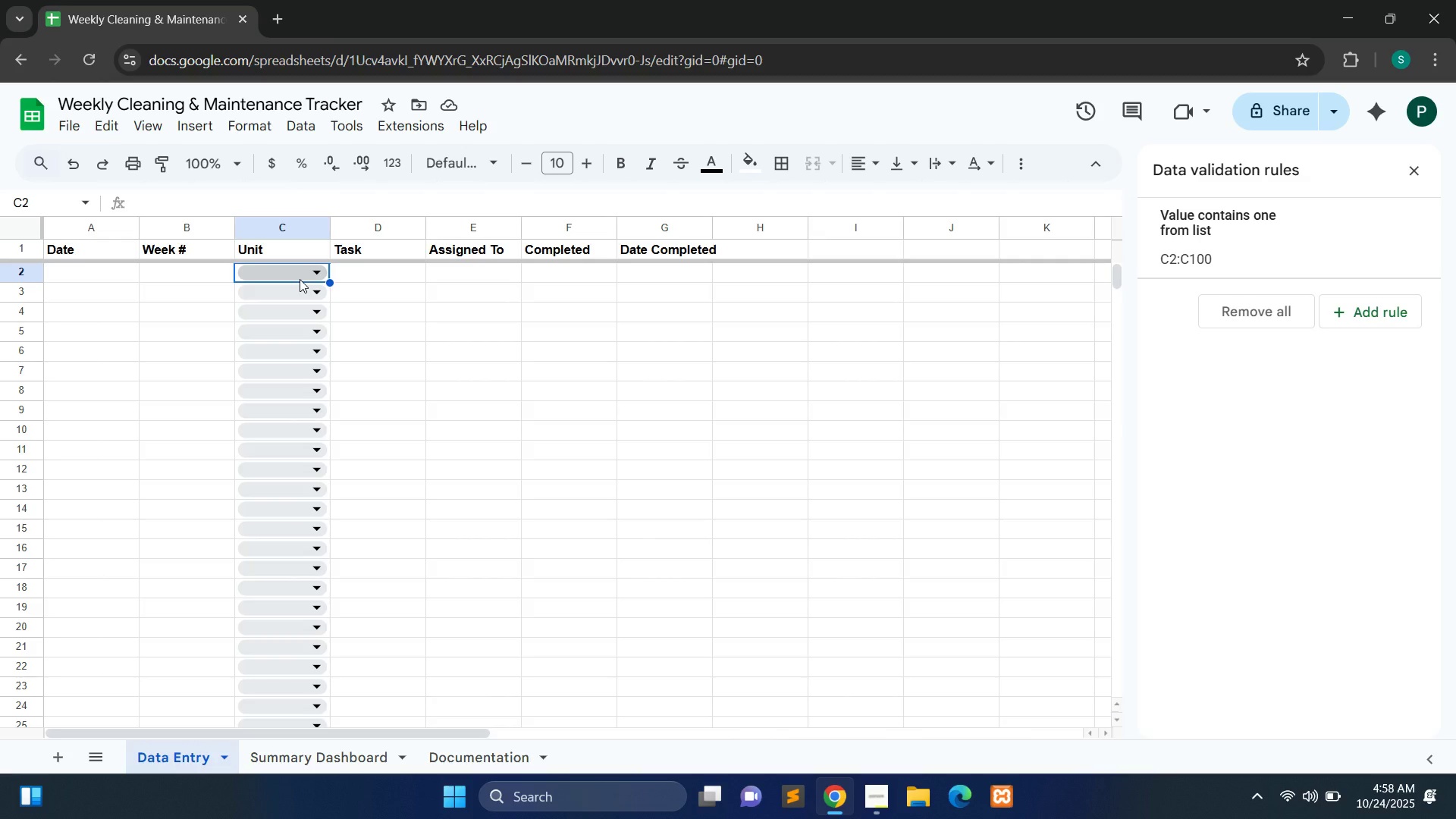 
left_click([300, 279])
 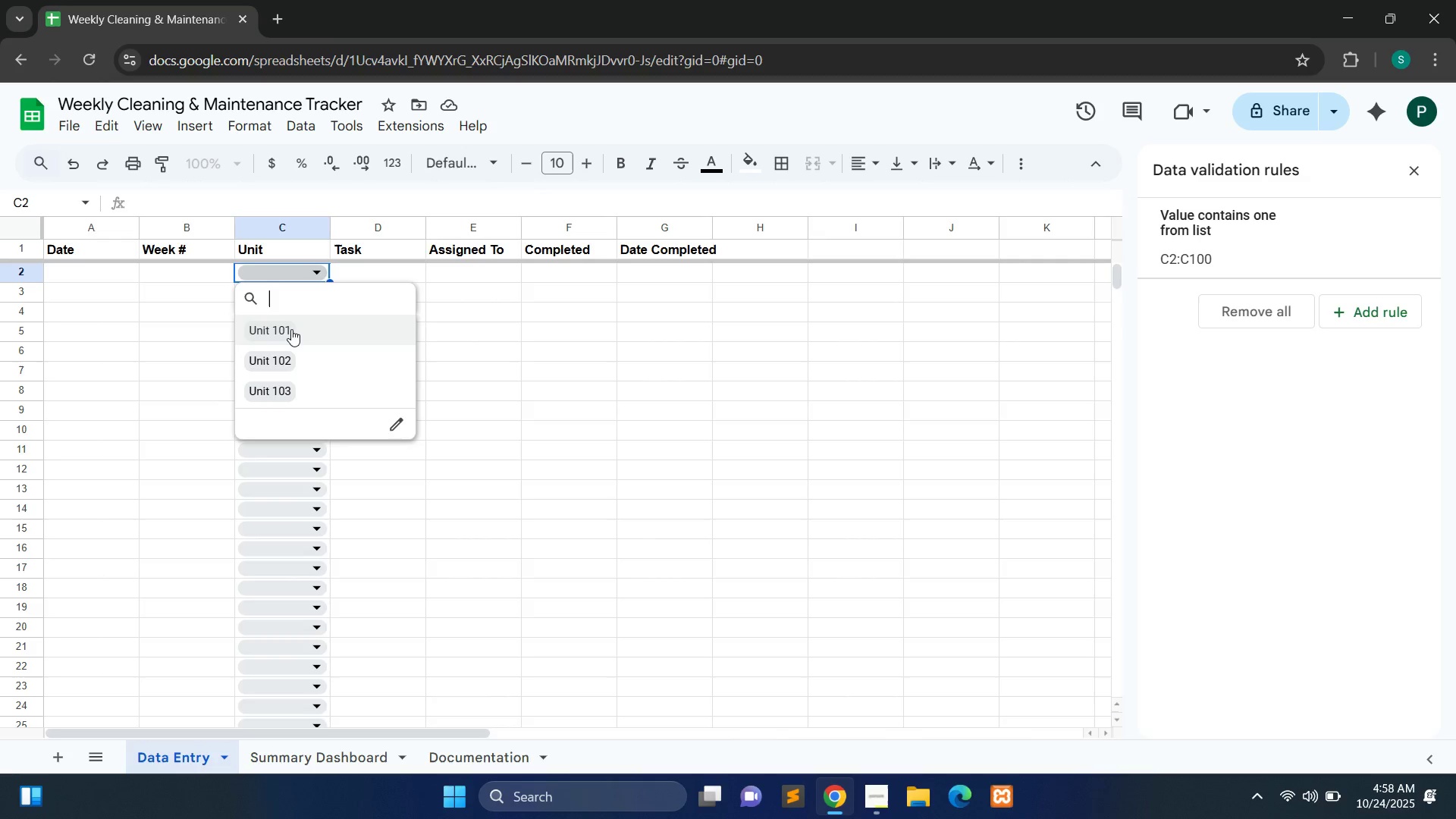 
left_click([291, 329])
 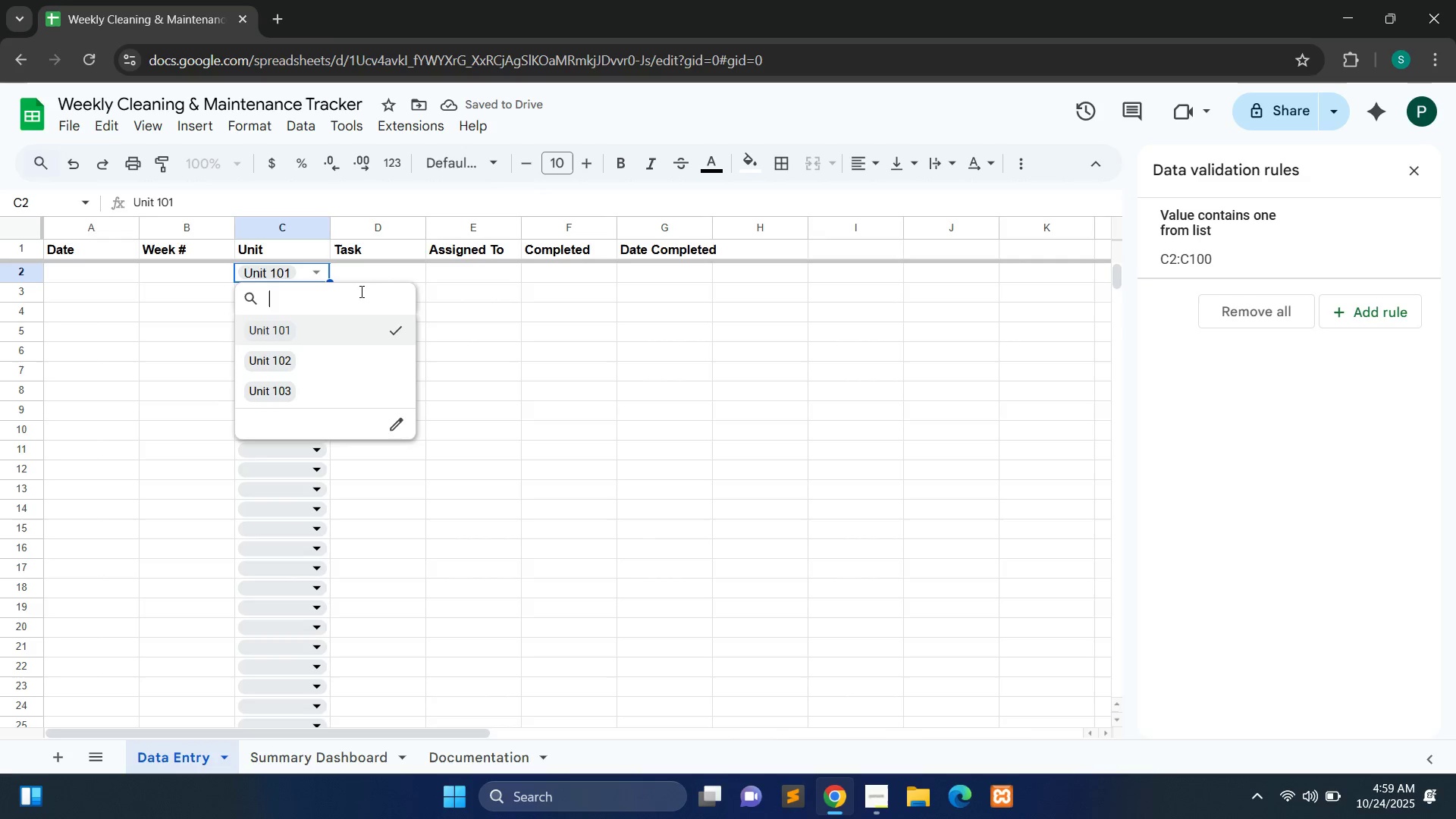 
wait(6.78)
 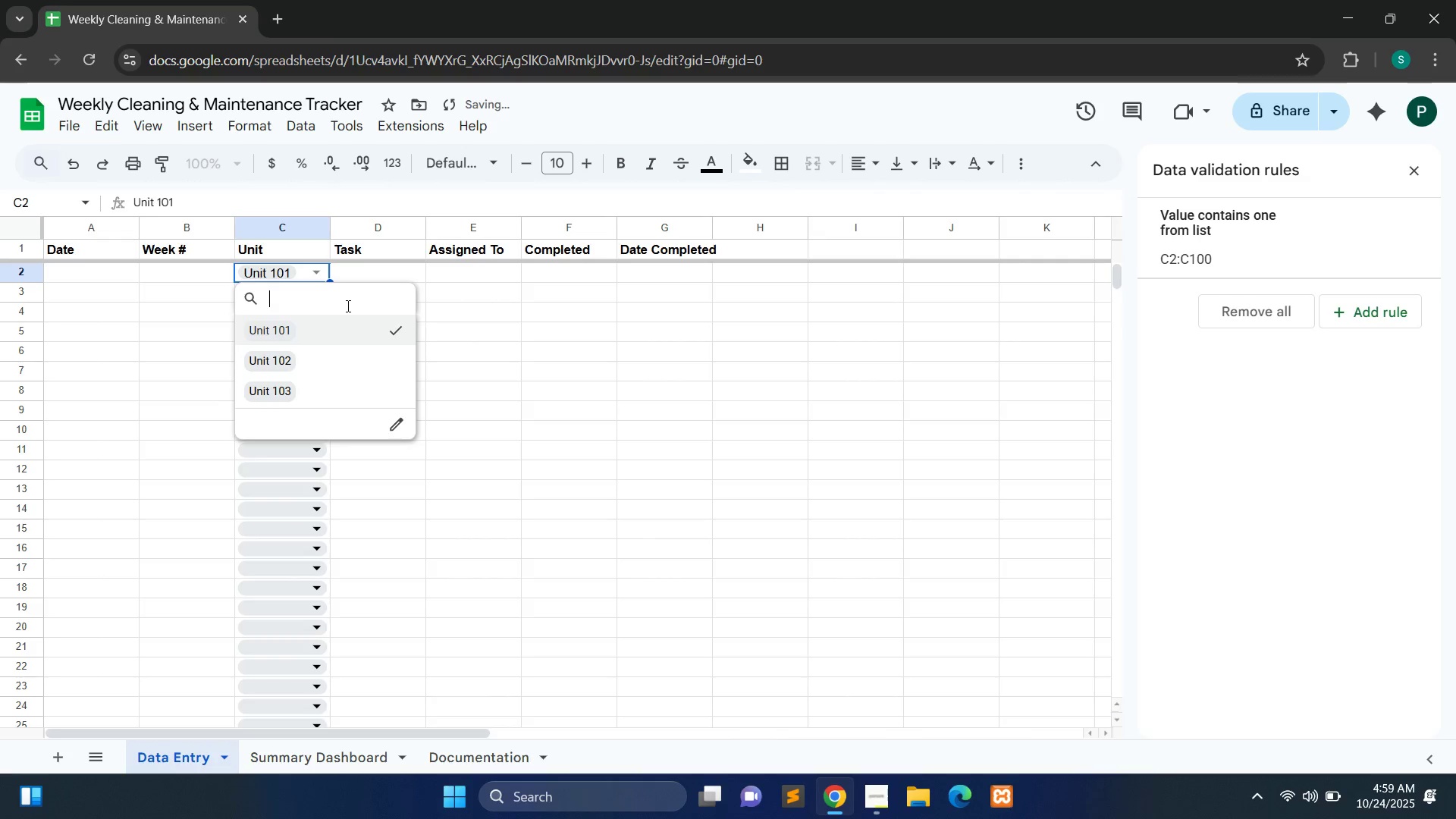 
left_click([381, 266])
 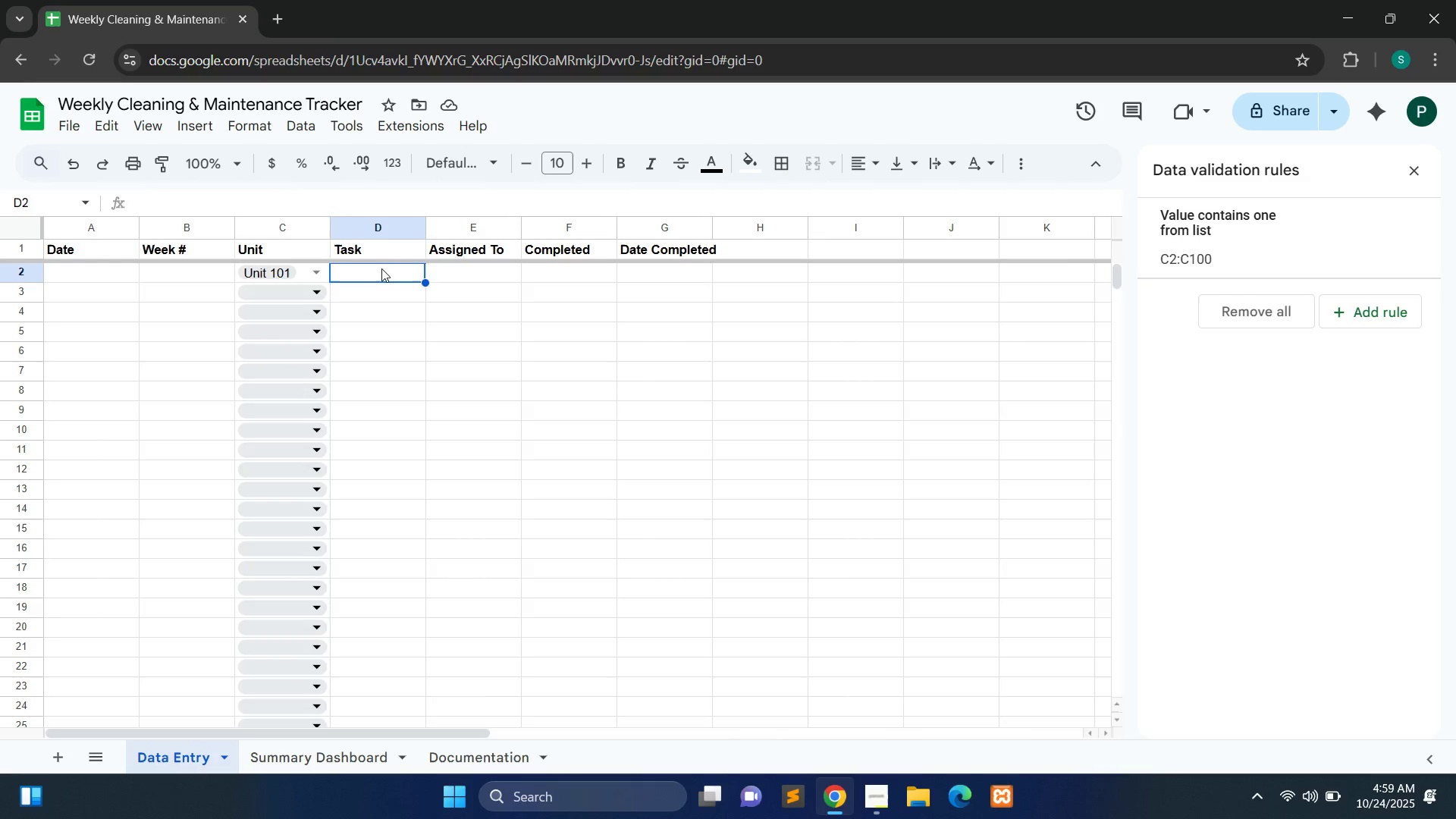 
double_click([381, 268])
 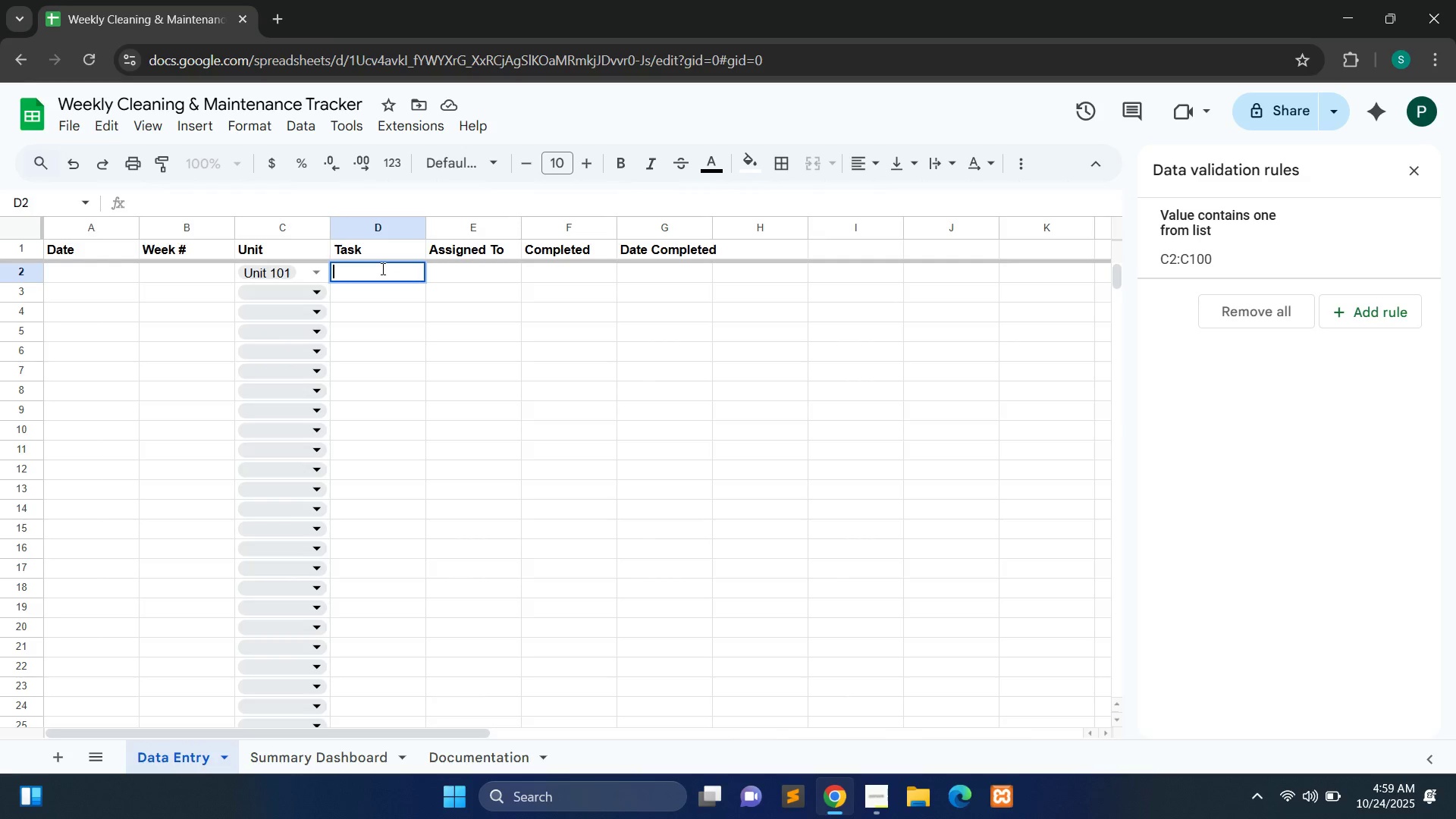 
type(Mop Floor)
 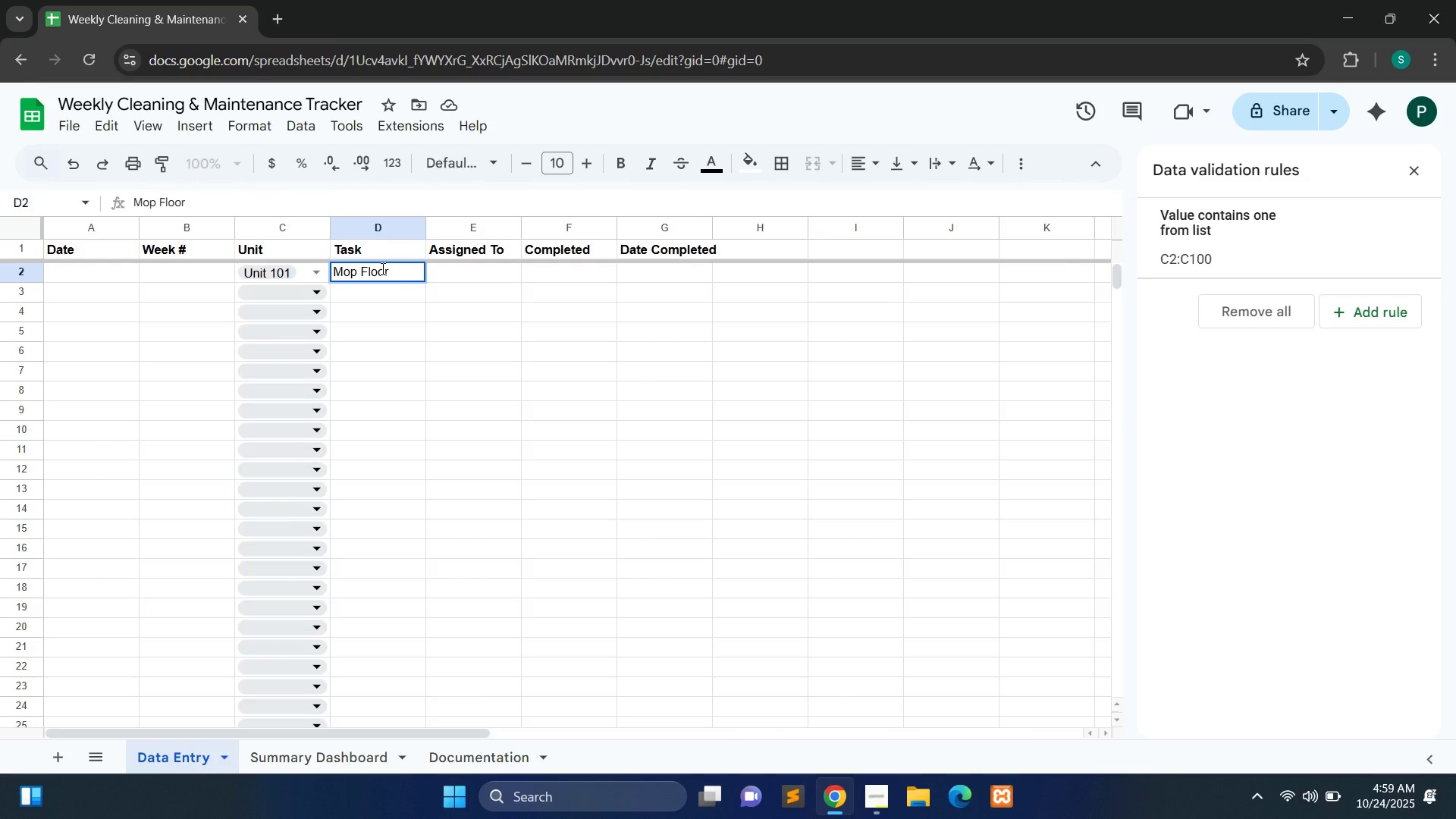 
double_click([463, 270])
 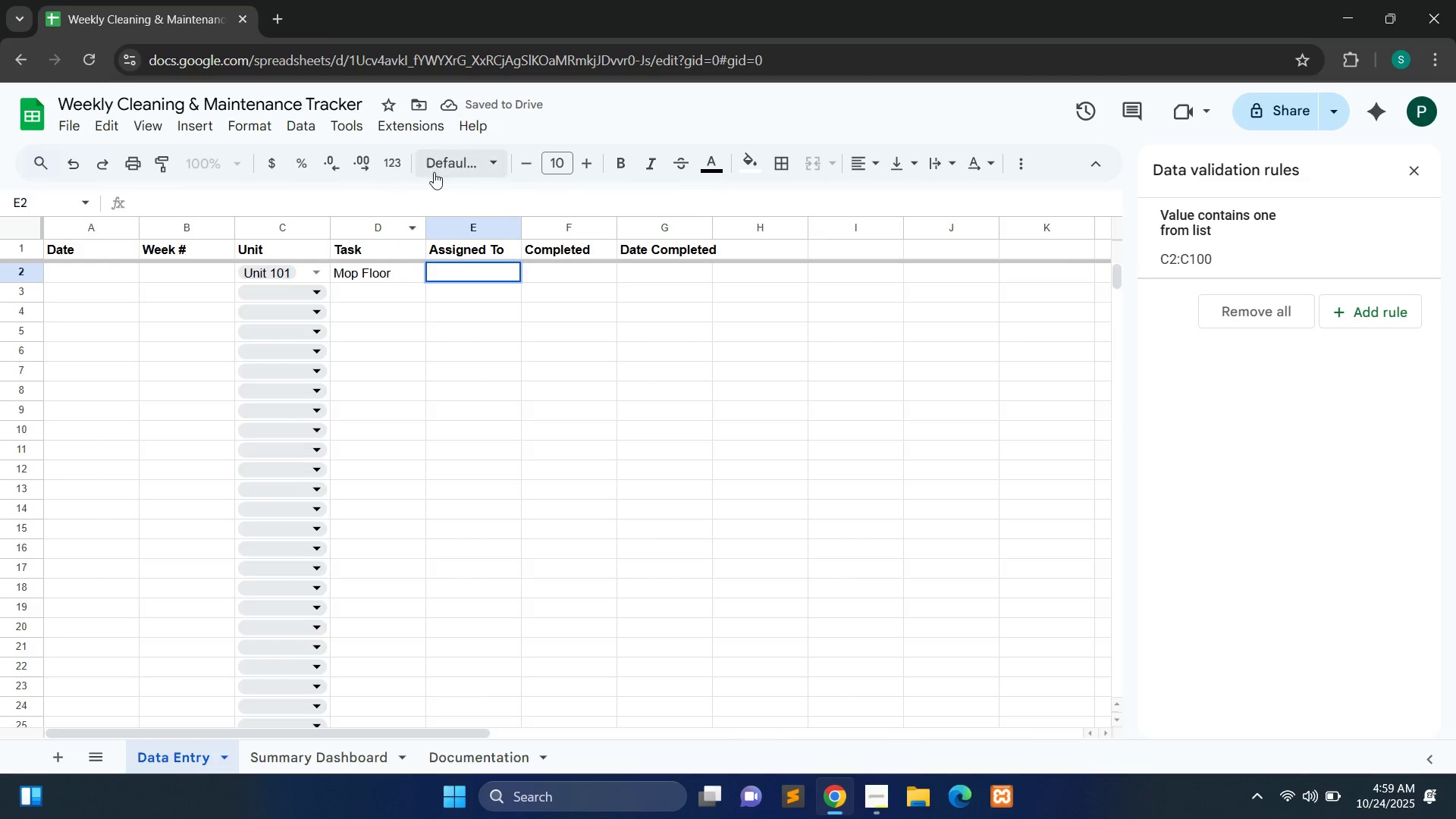 
left_click([456, 231])
 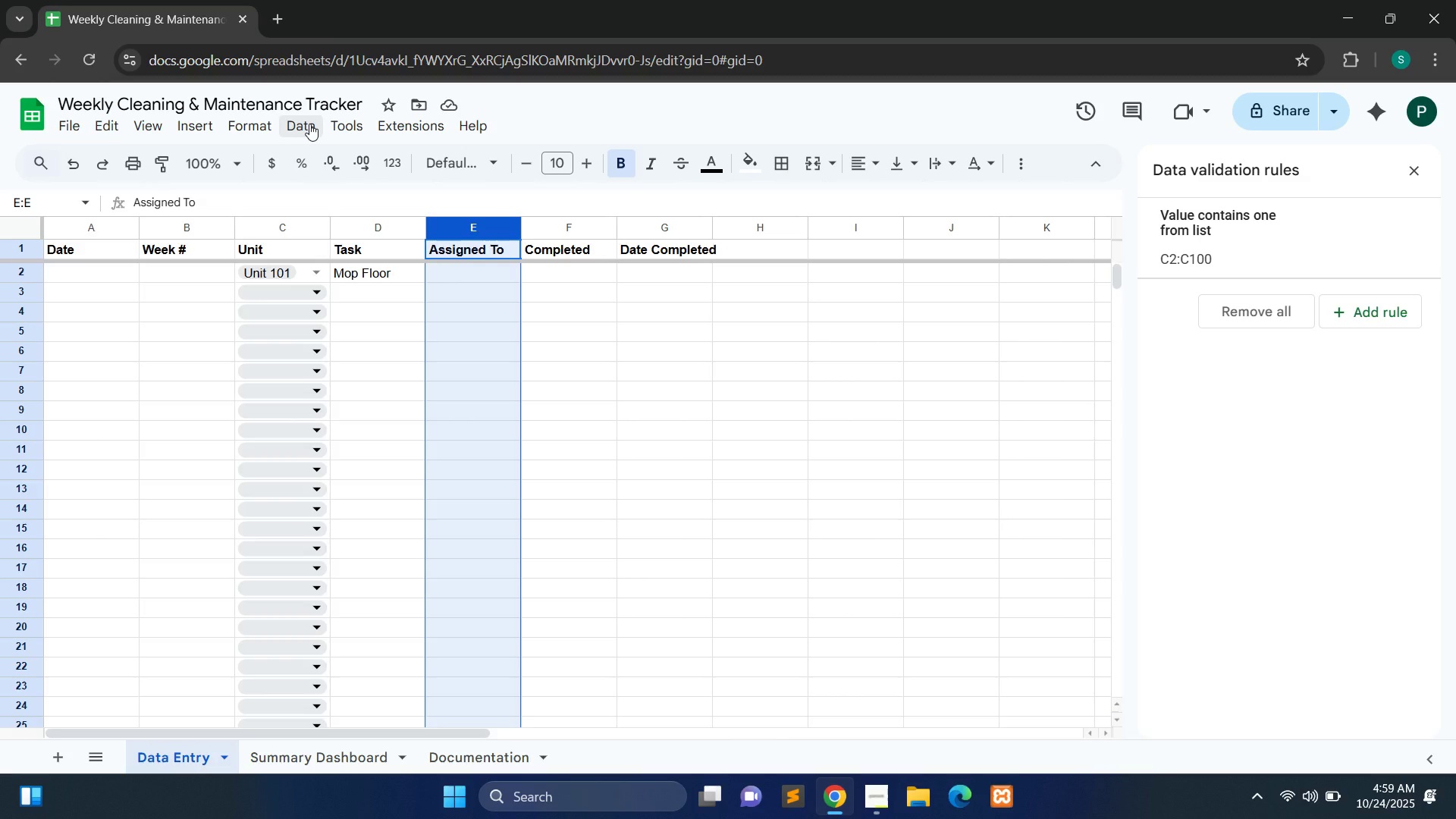 
left_click([309, 124])
 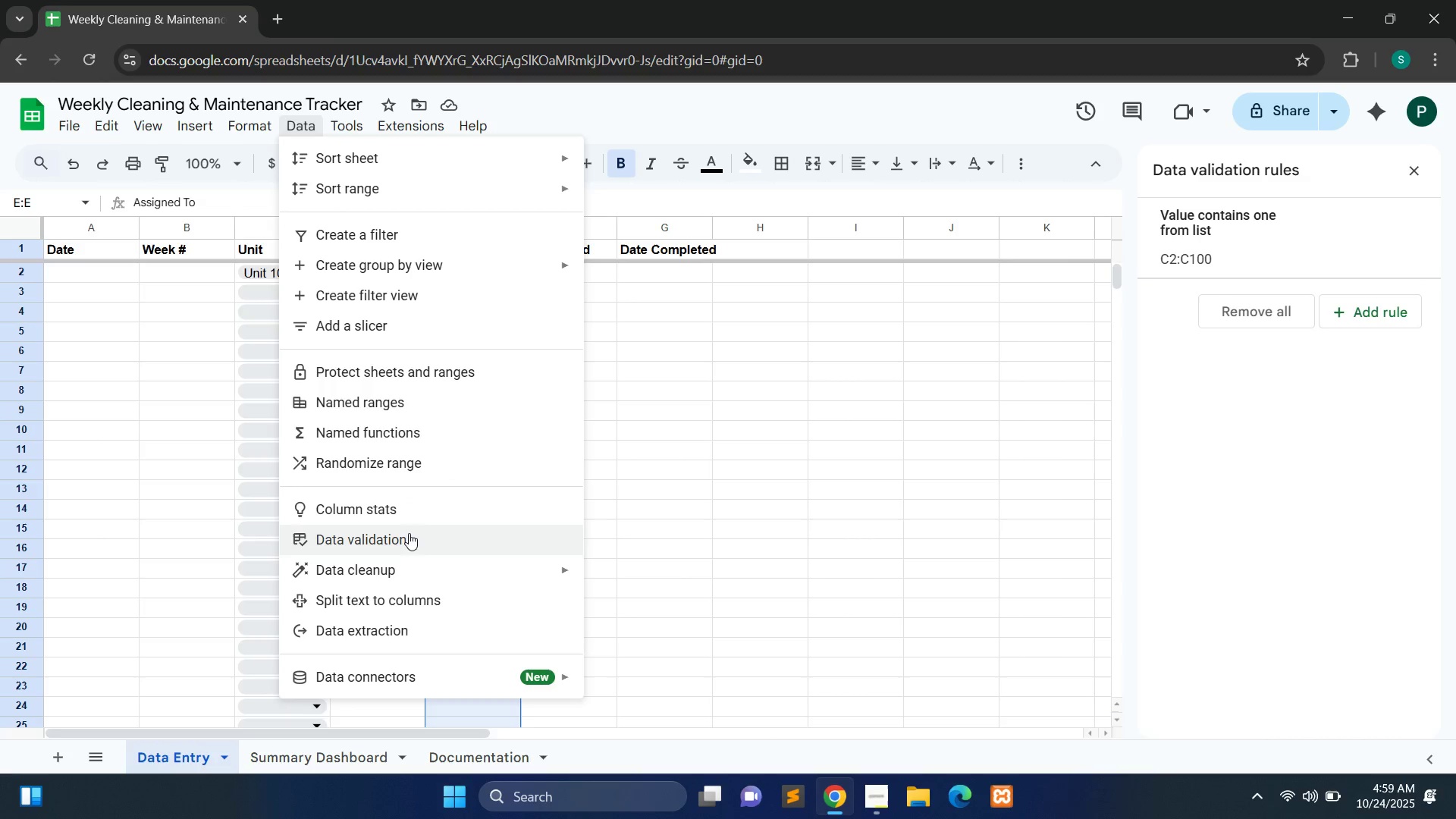 
left_click([408, 541])
 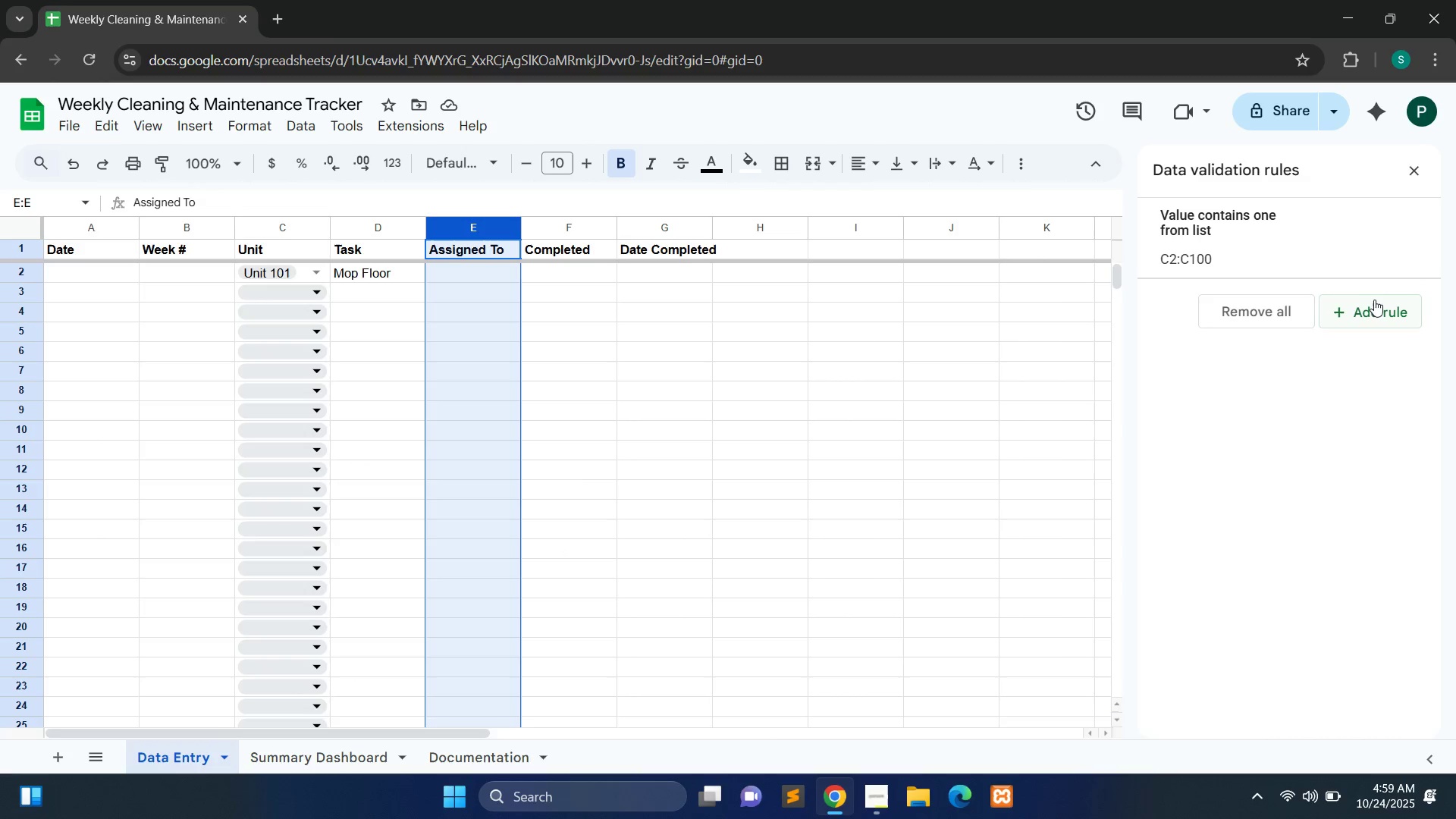 
left_click([1373, 311])
 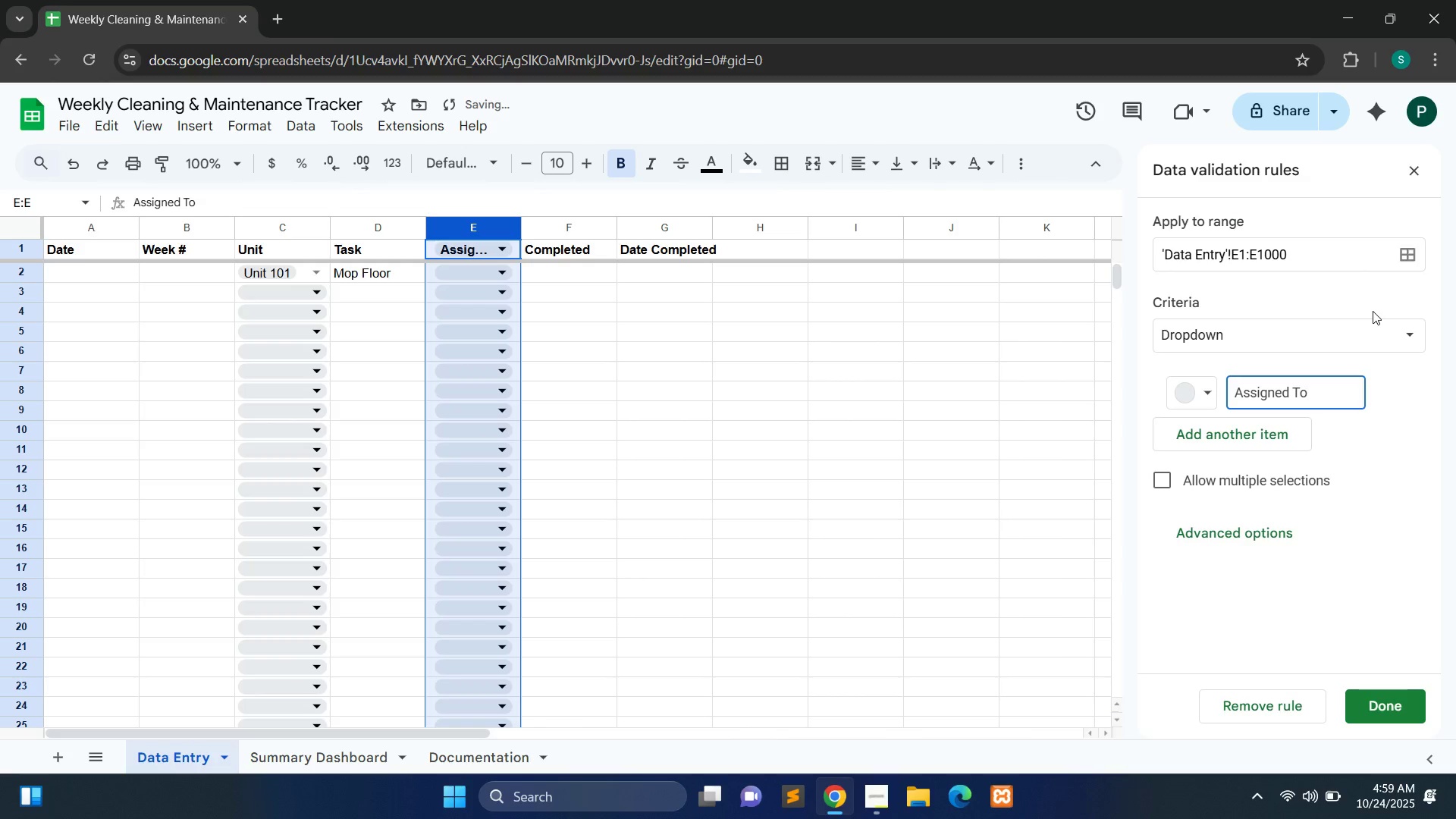 
hold_key(key=ShiftLeft, duration=1.0)
 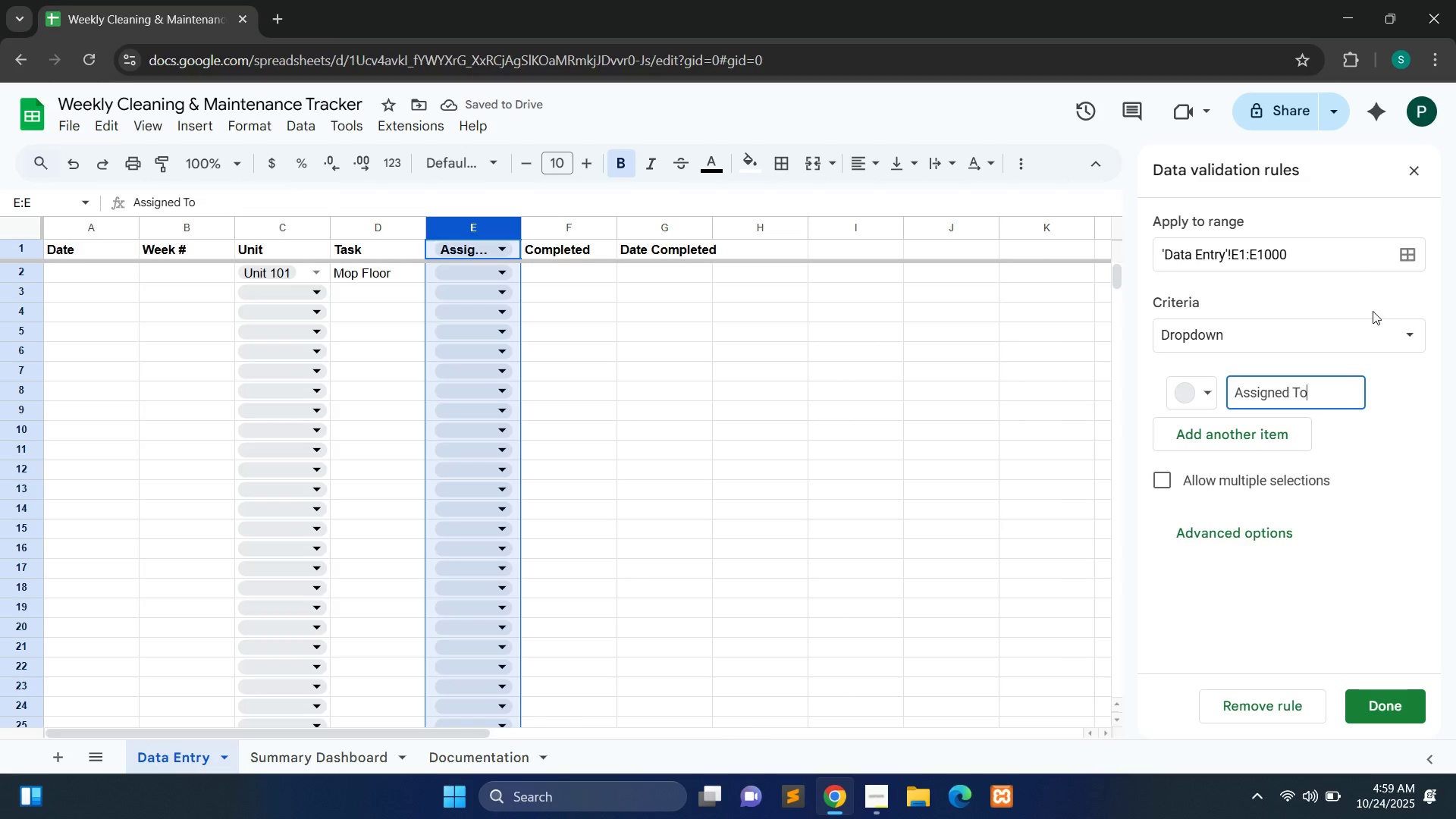 
type([Home]Staff A)
 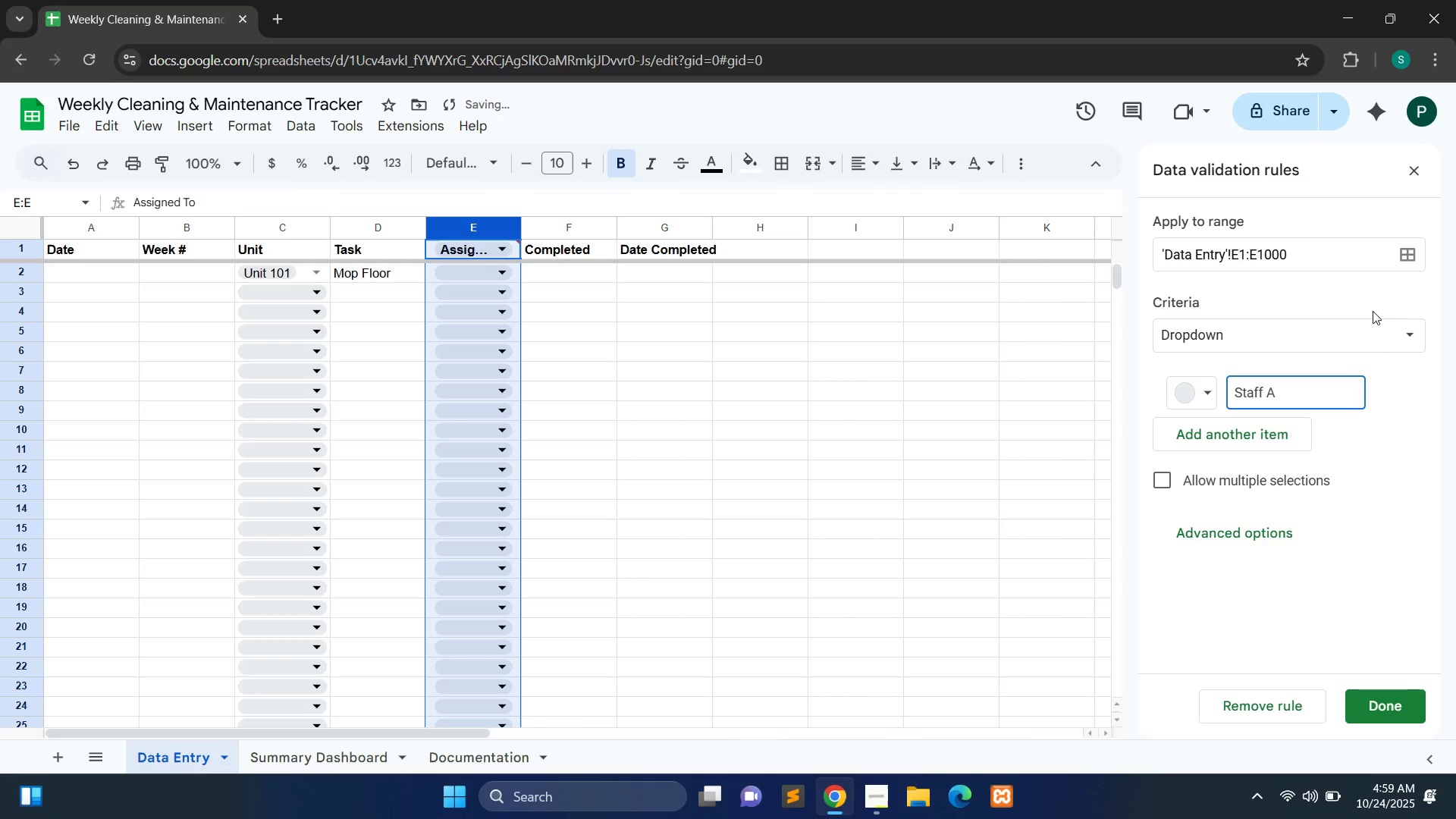 
left_click([1258, 440])
 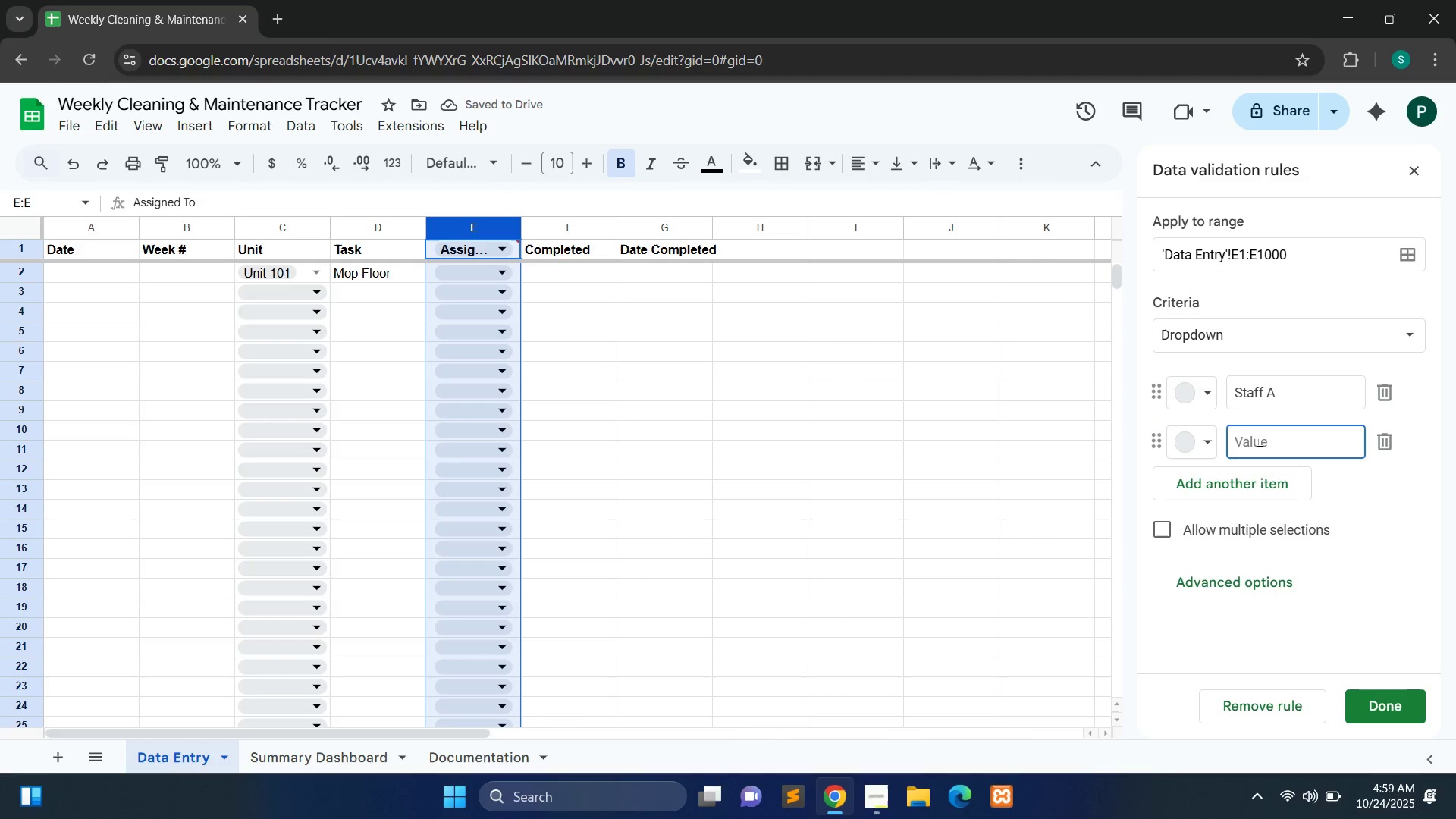 
hold_key(key=ShiftLeft, duration=1.5)
 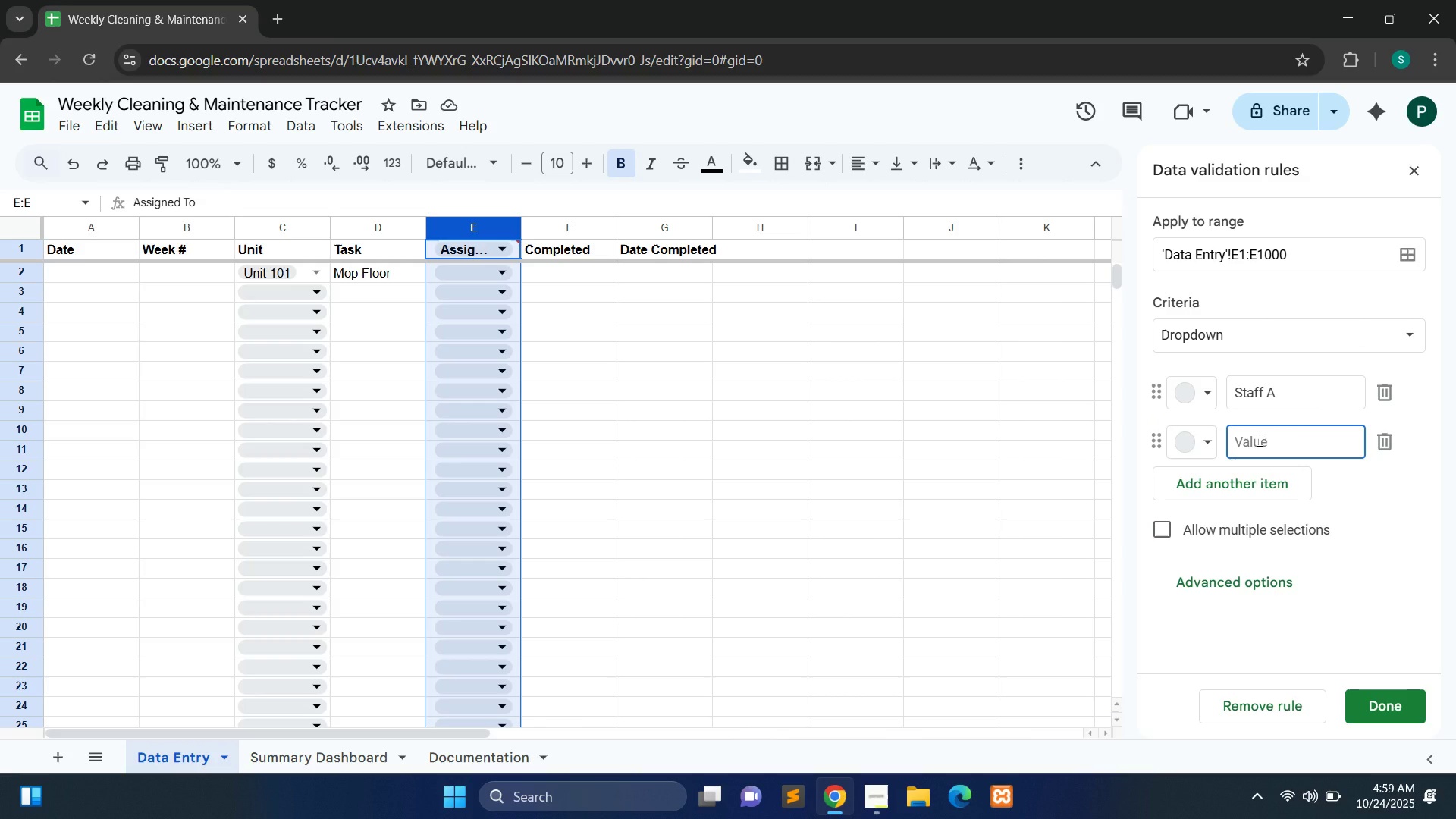 
hold_key(key=ShiftLeft, duration=1.52)
 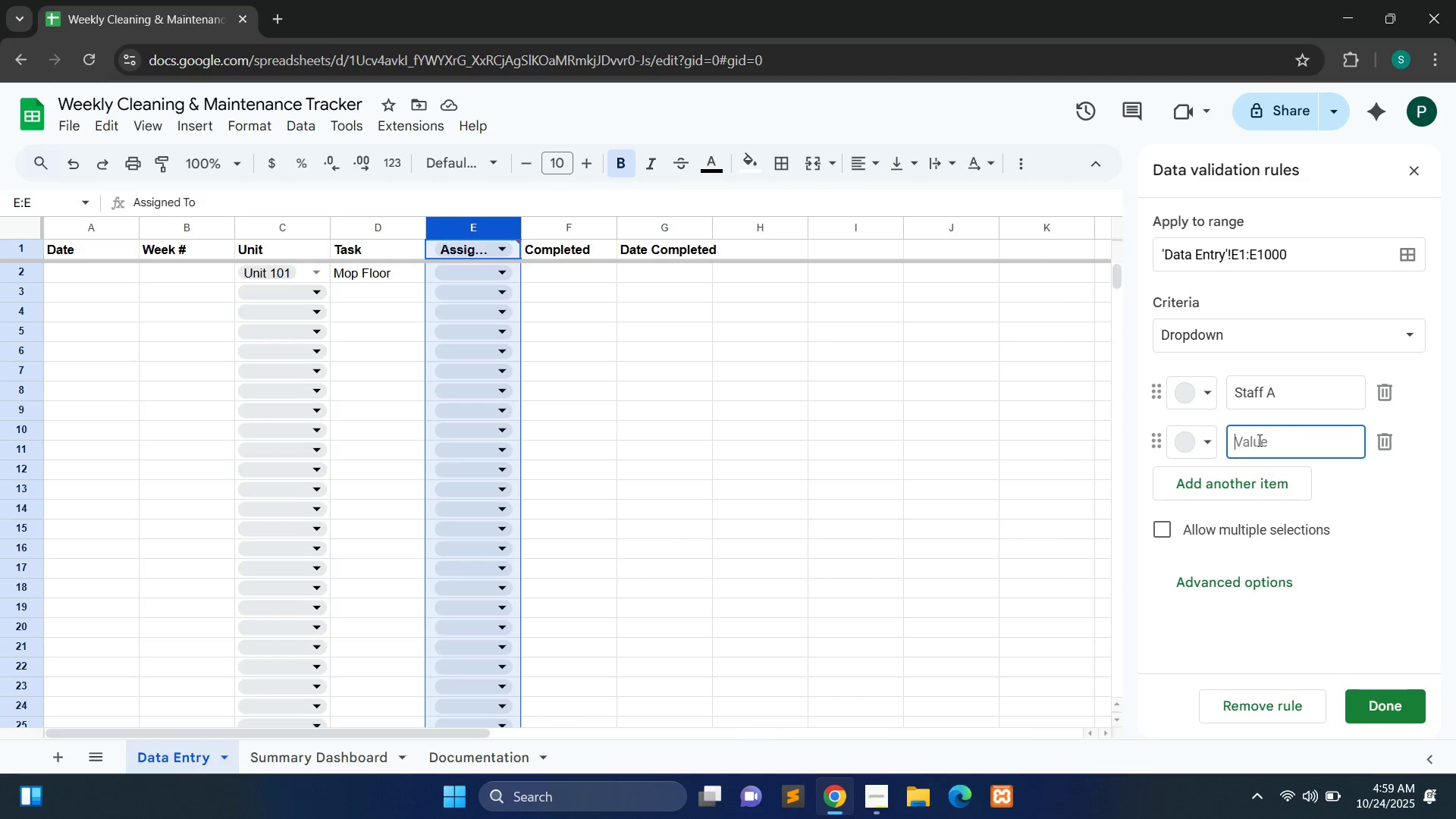 
hold_key(key=ShiftLeft, duration=1.52)
 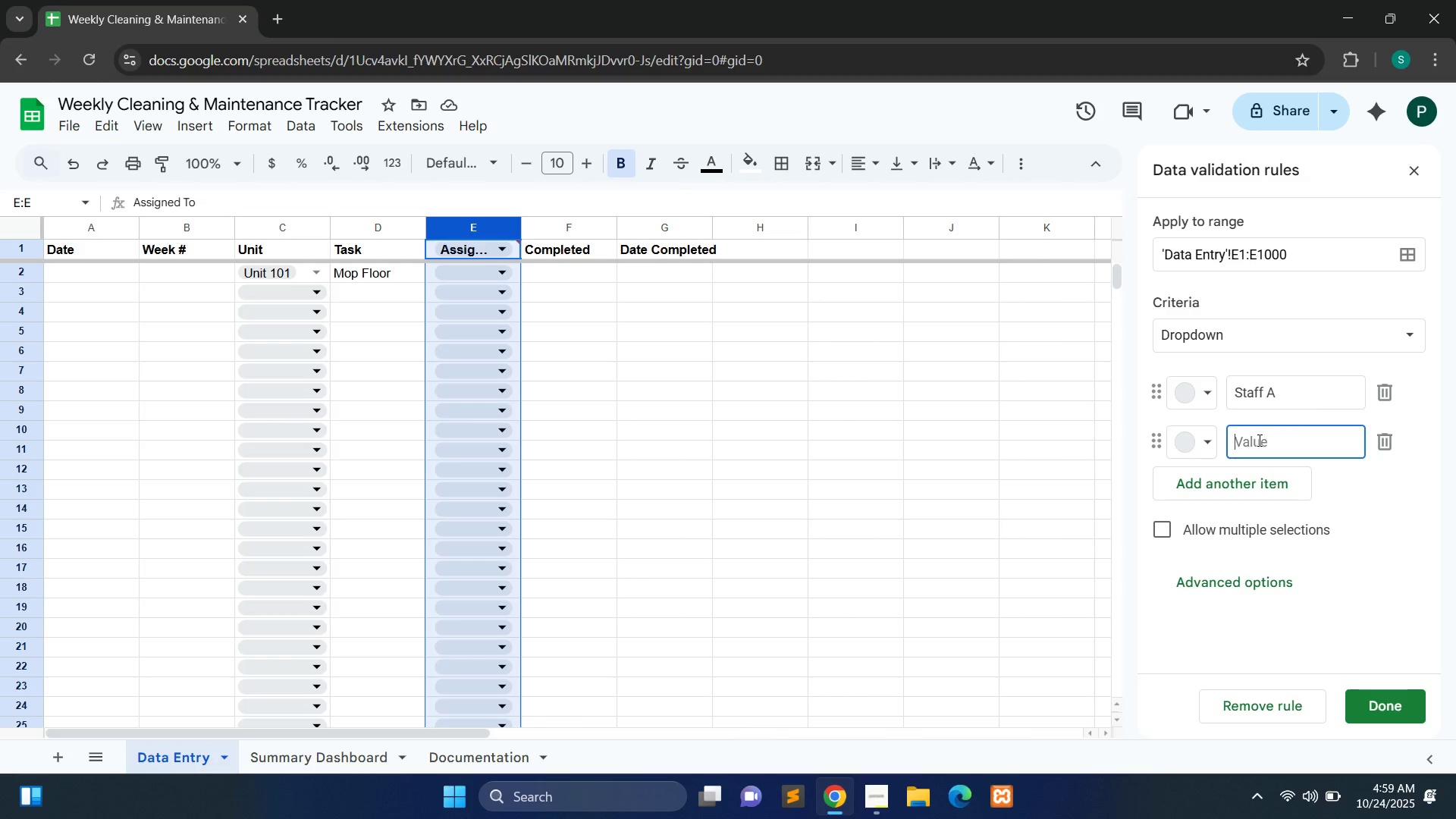 
hold_key(key=ShiftLeft, duration=1.05)
 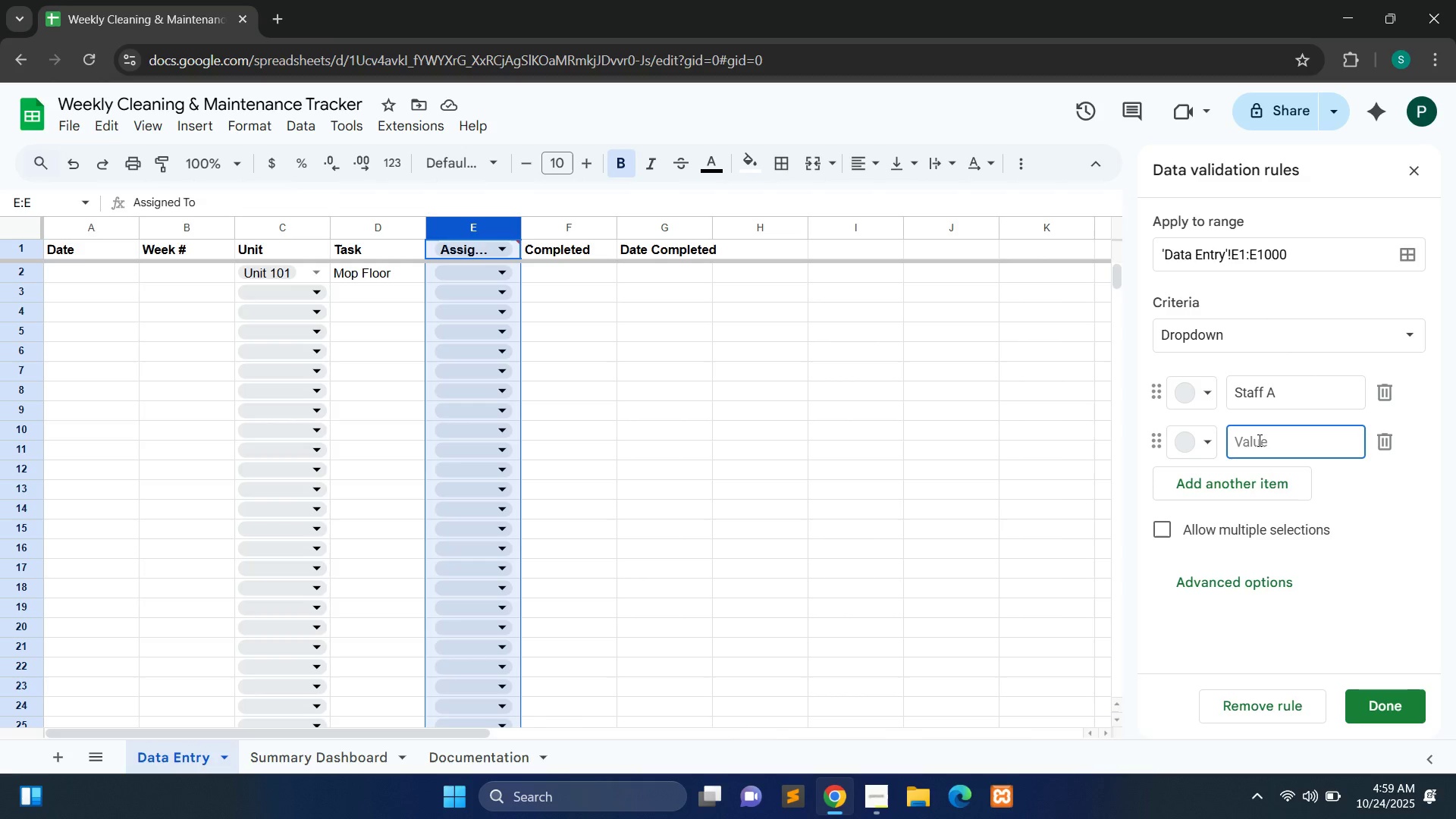 
wait(5.13)
 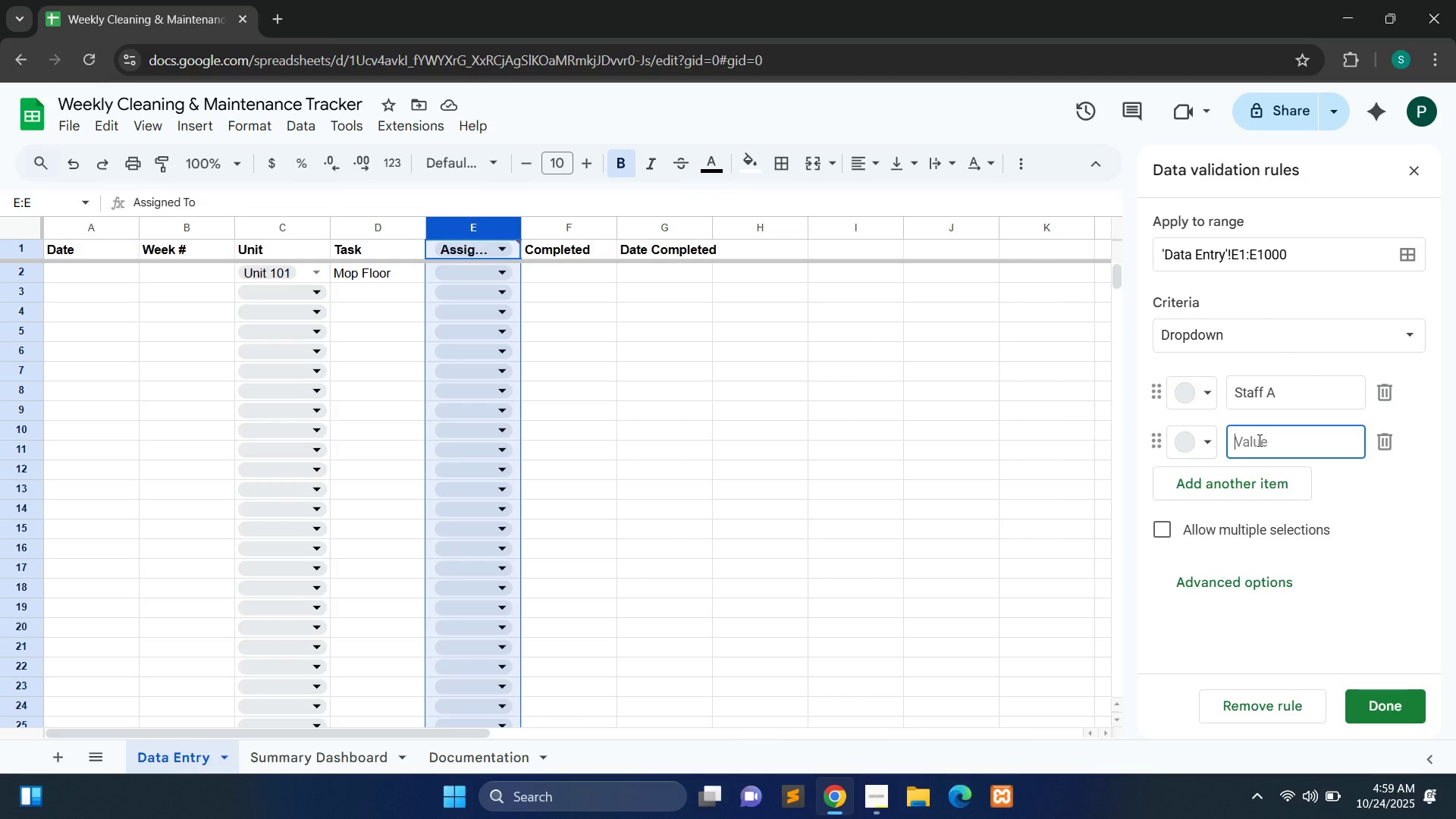 
type(Vendoe)
key(Backspace)
type(r B)
 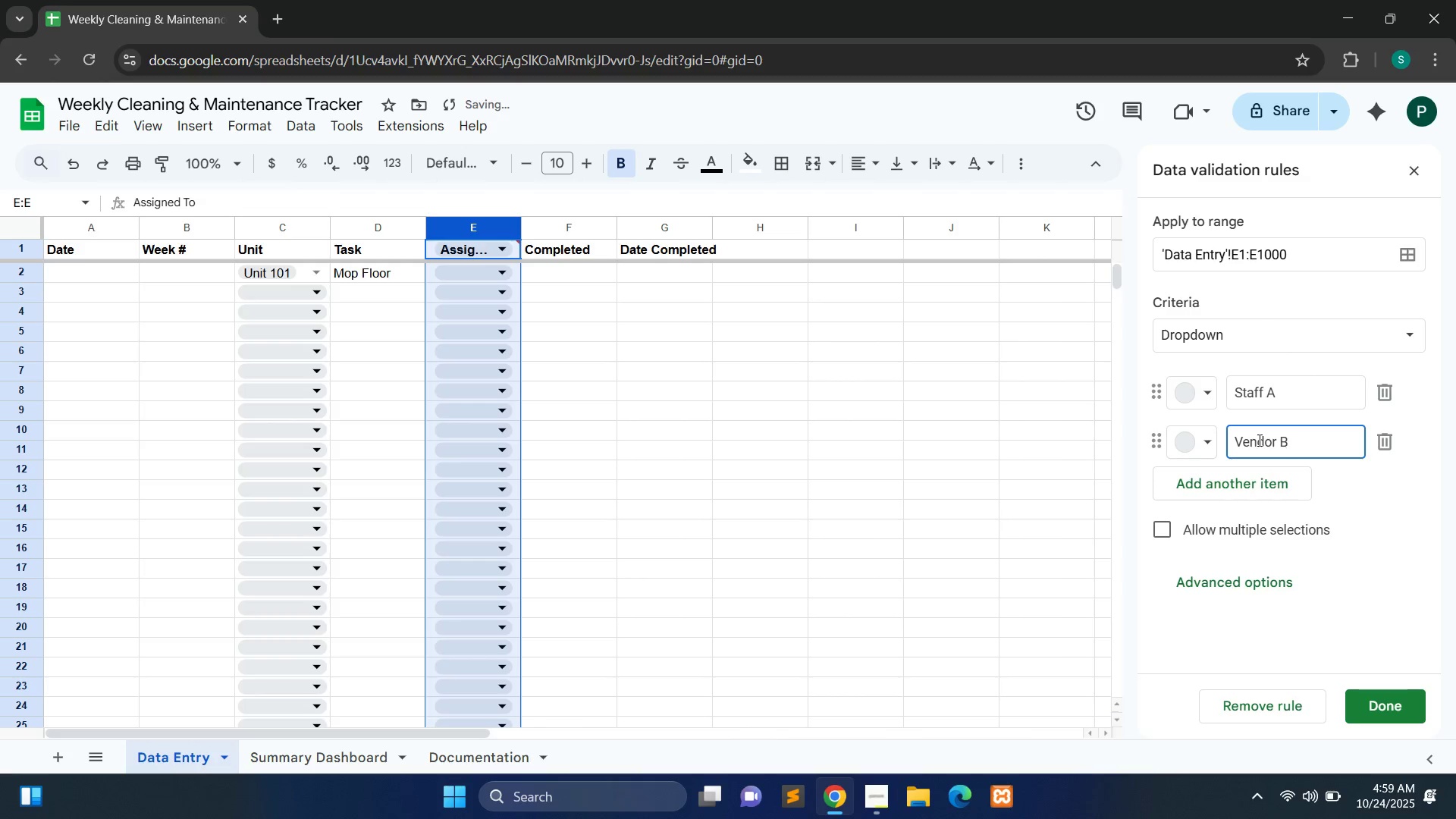 
left_click([1282, 482])
 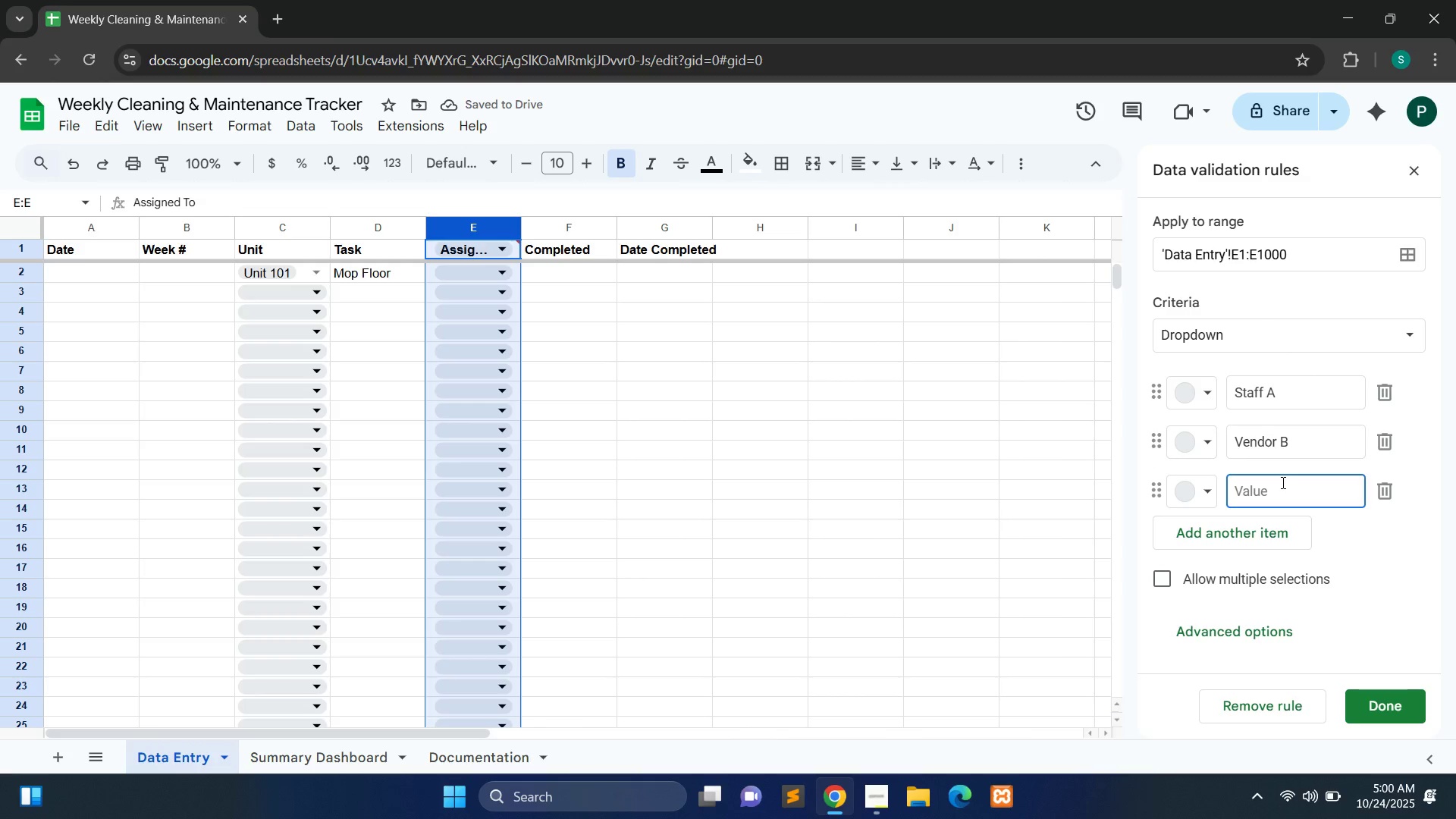 
hold_key(key=ShiftLeft, duration=1.51)
 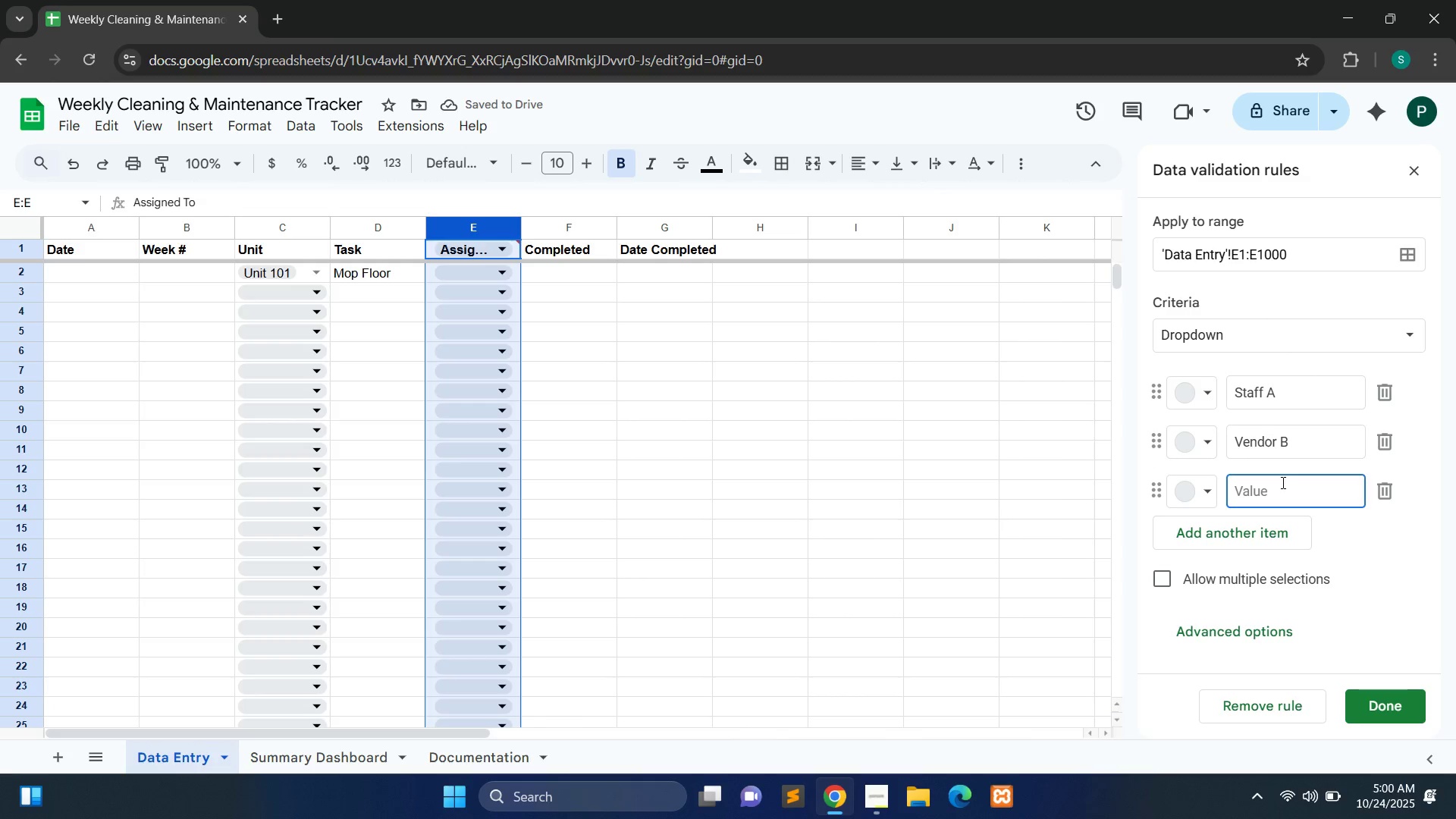 
type(Vwndor C)
 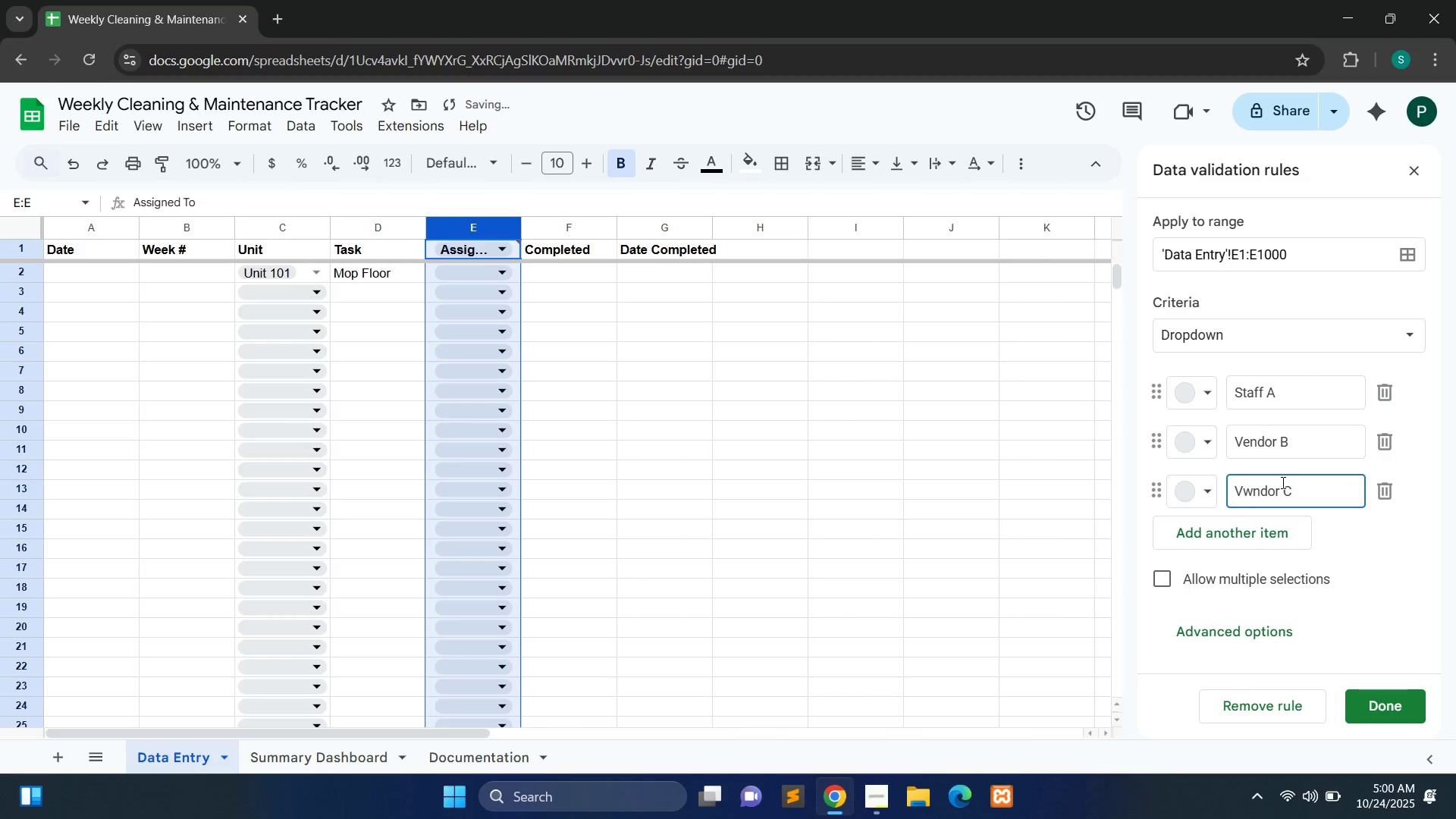 
key(ArrowLeft)
 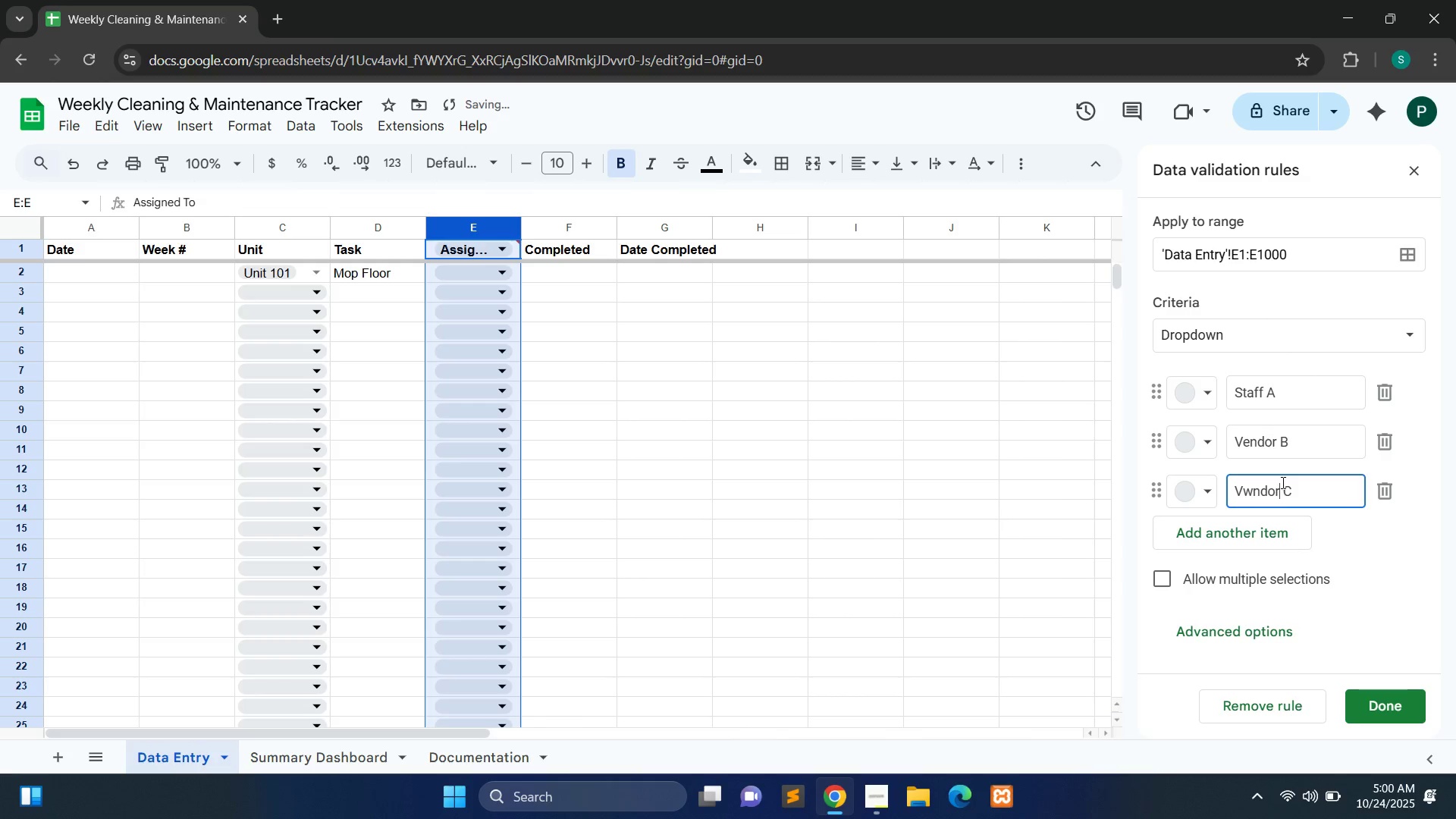 
key(ArrowLeft)
 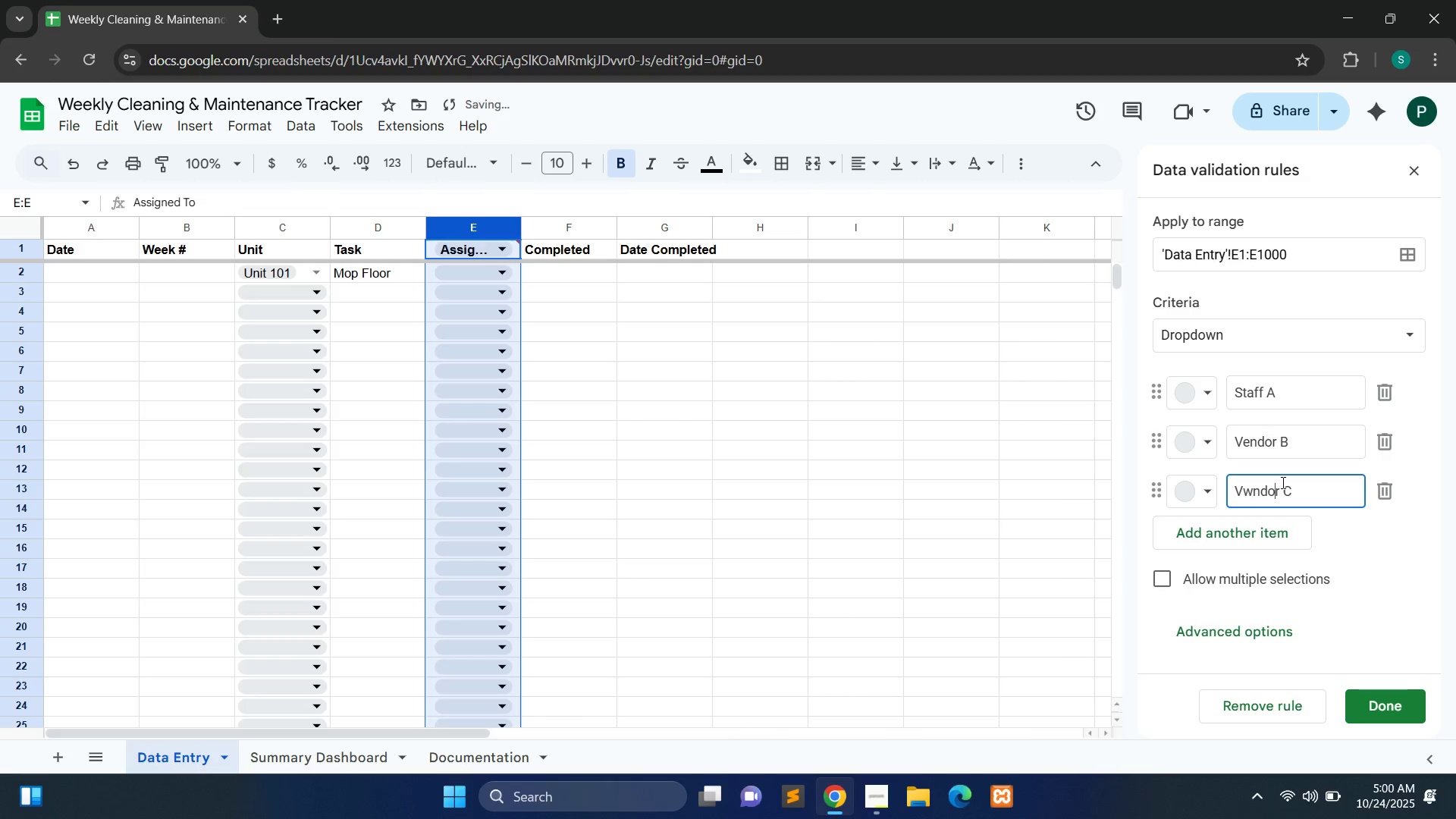 
key(ArrowLeft)
 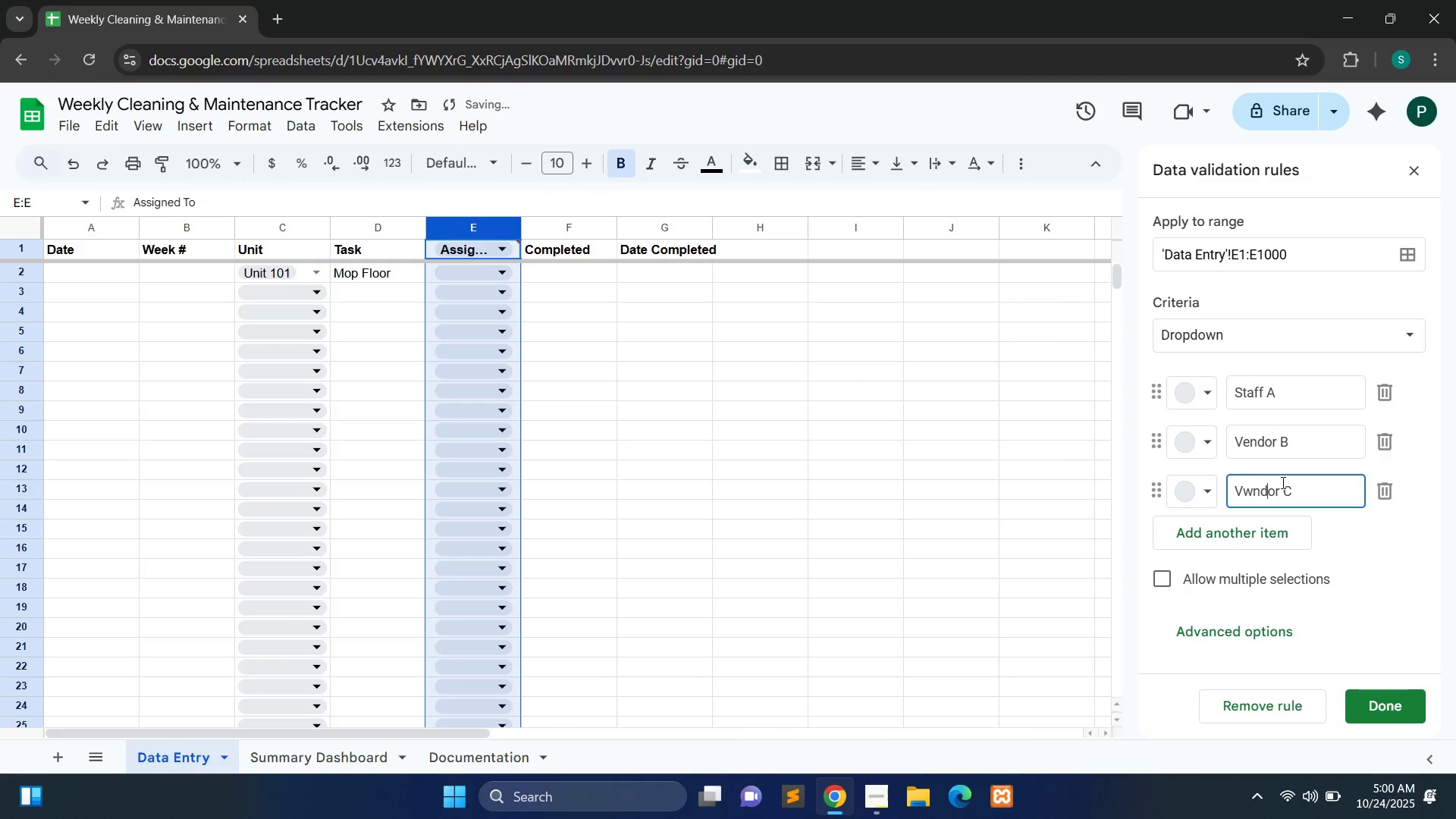 
key(ArrowLeft)
 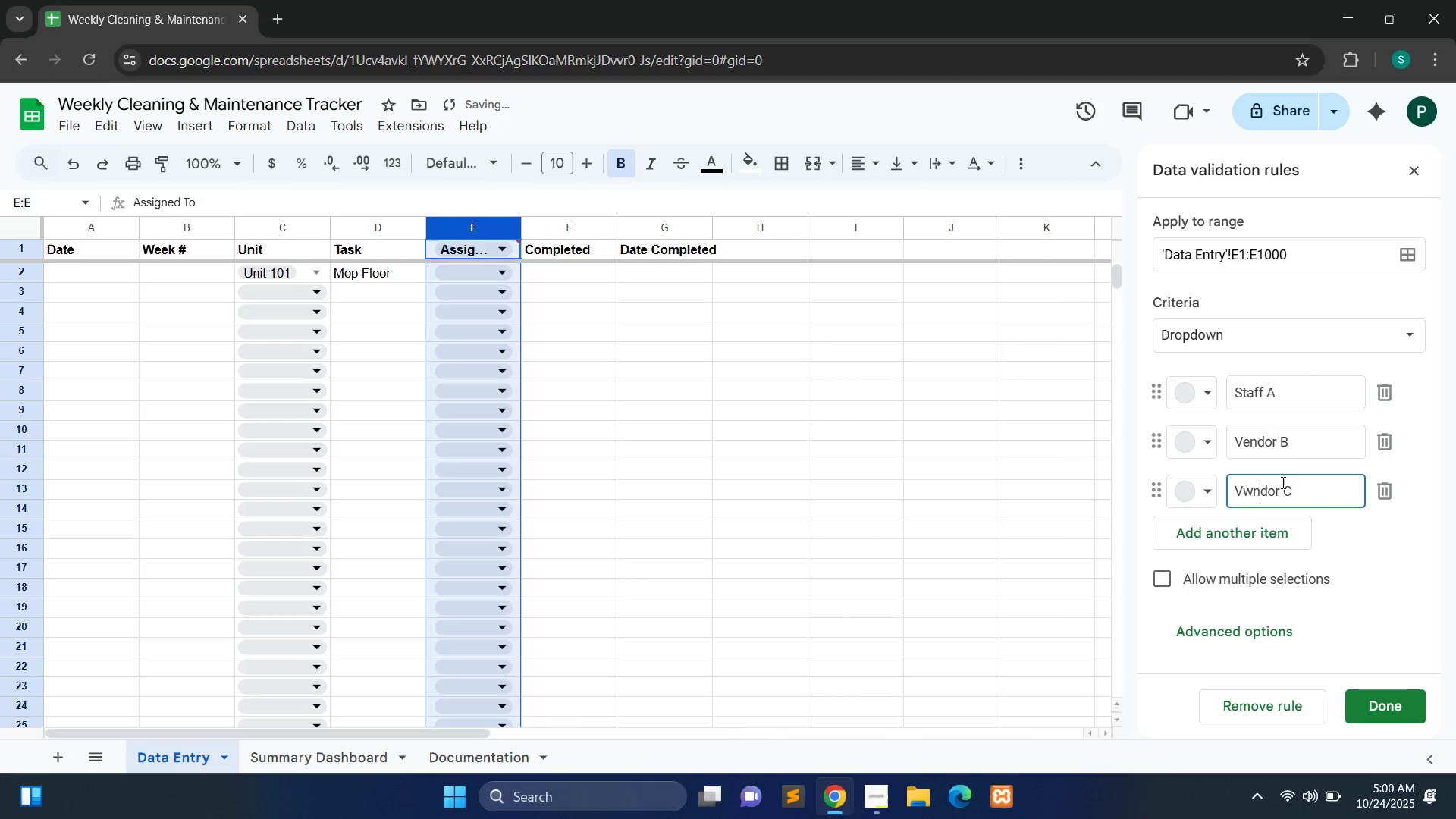 
key(ArrowLeft)
 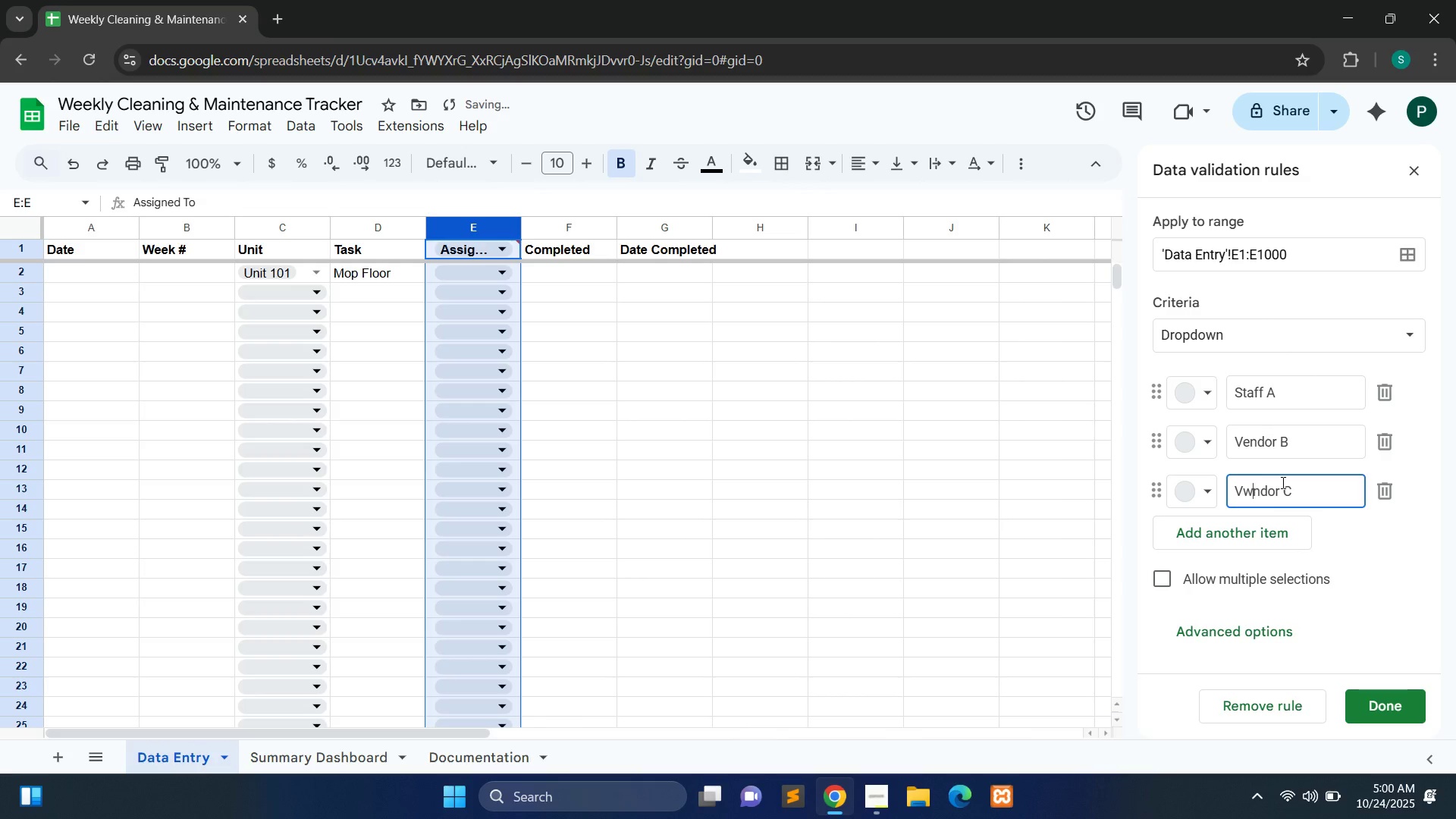 
key(ArrowLeft)
 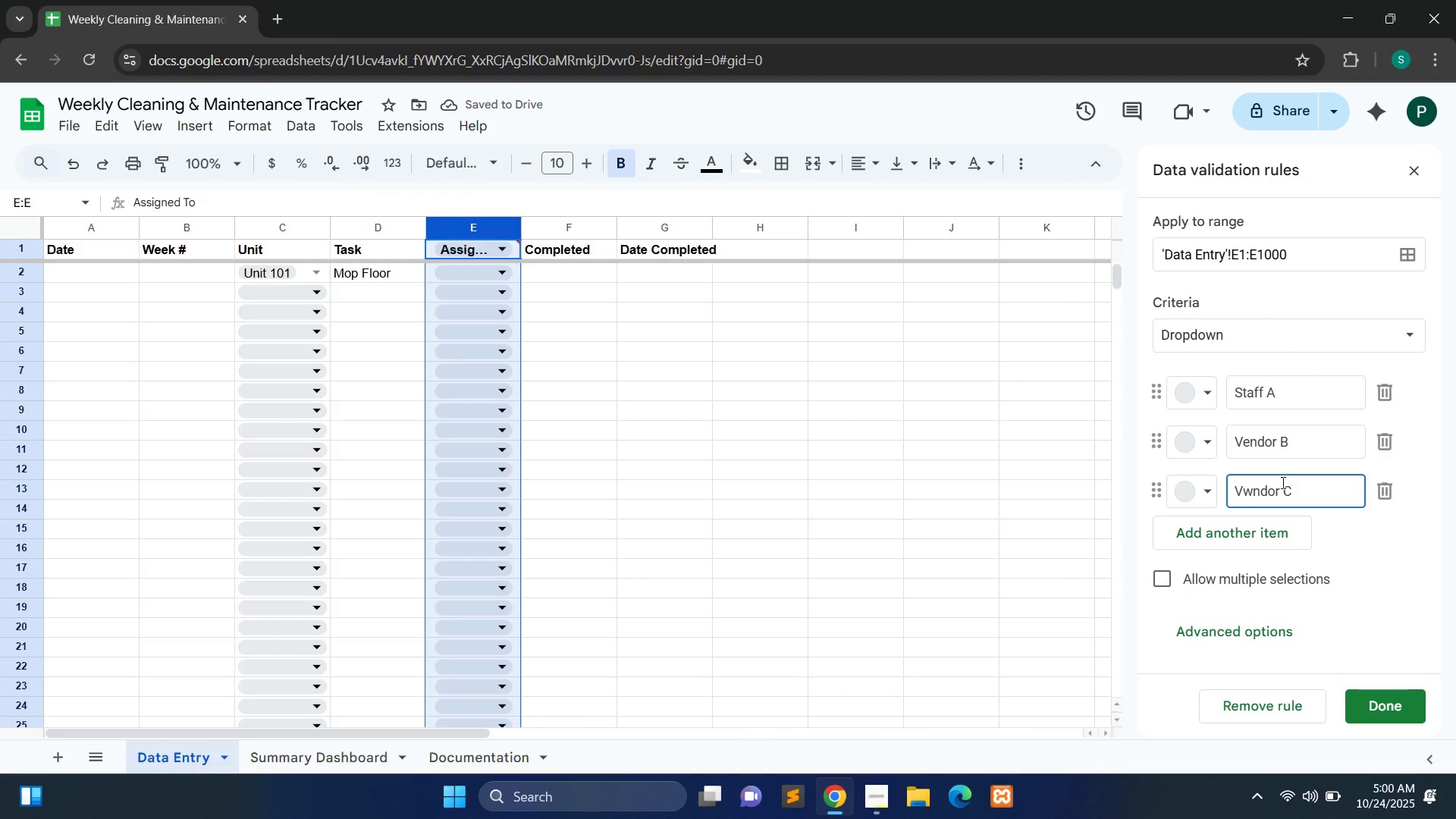 
key(Backspace)
 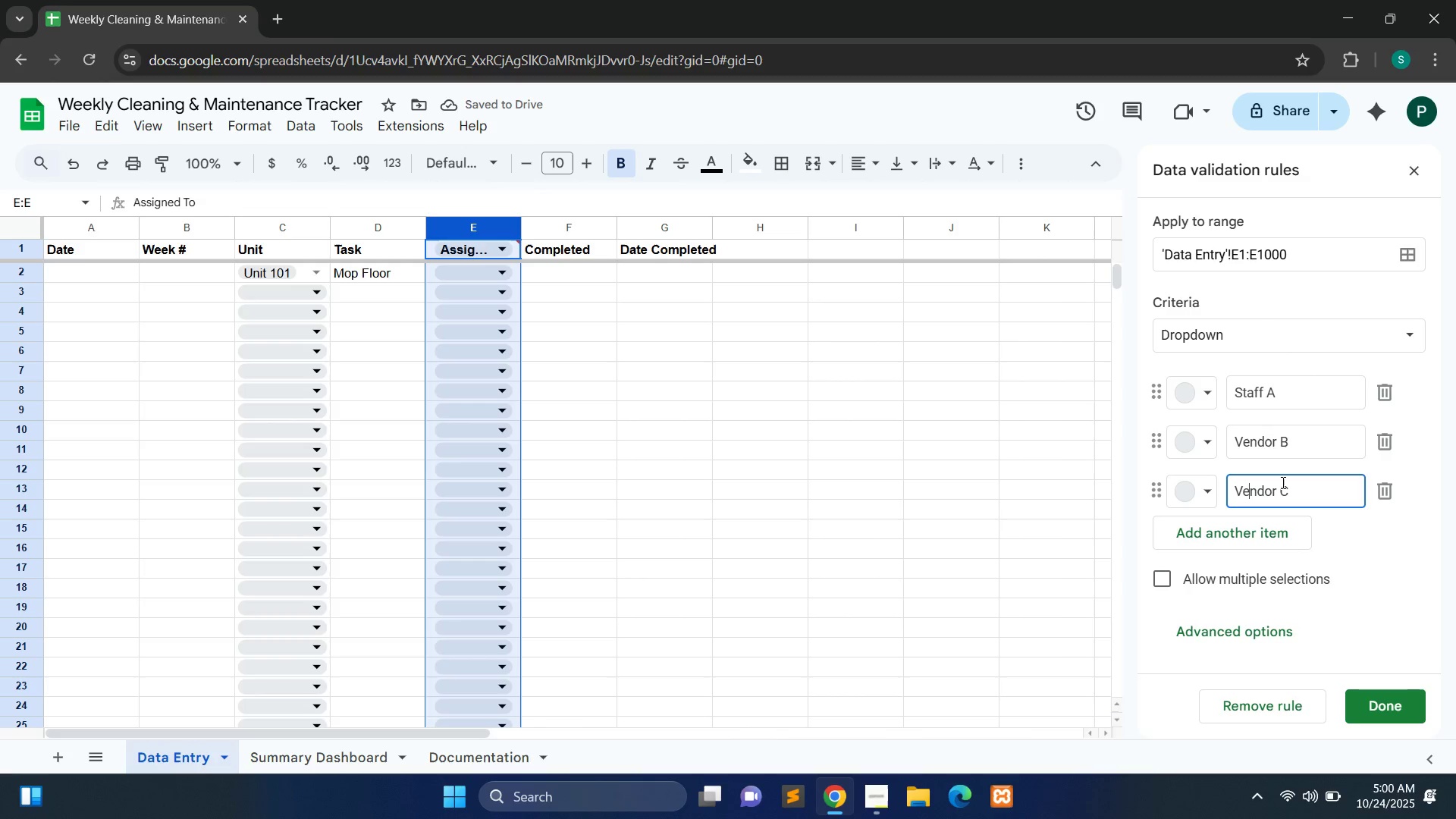 
key(E)
 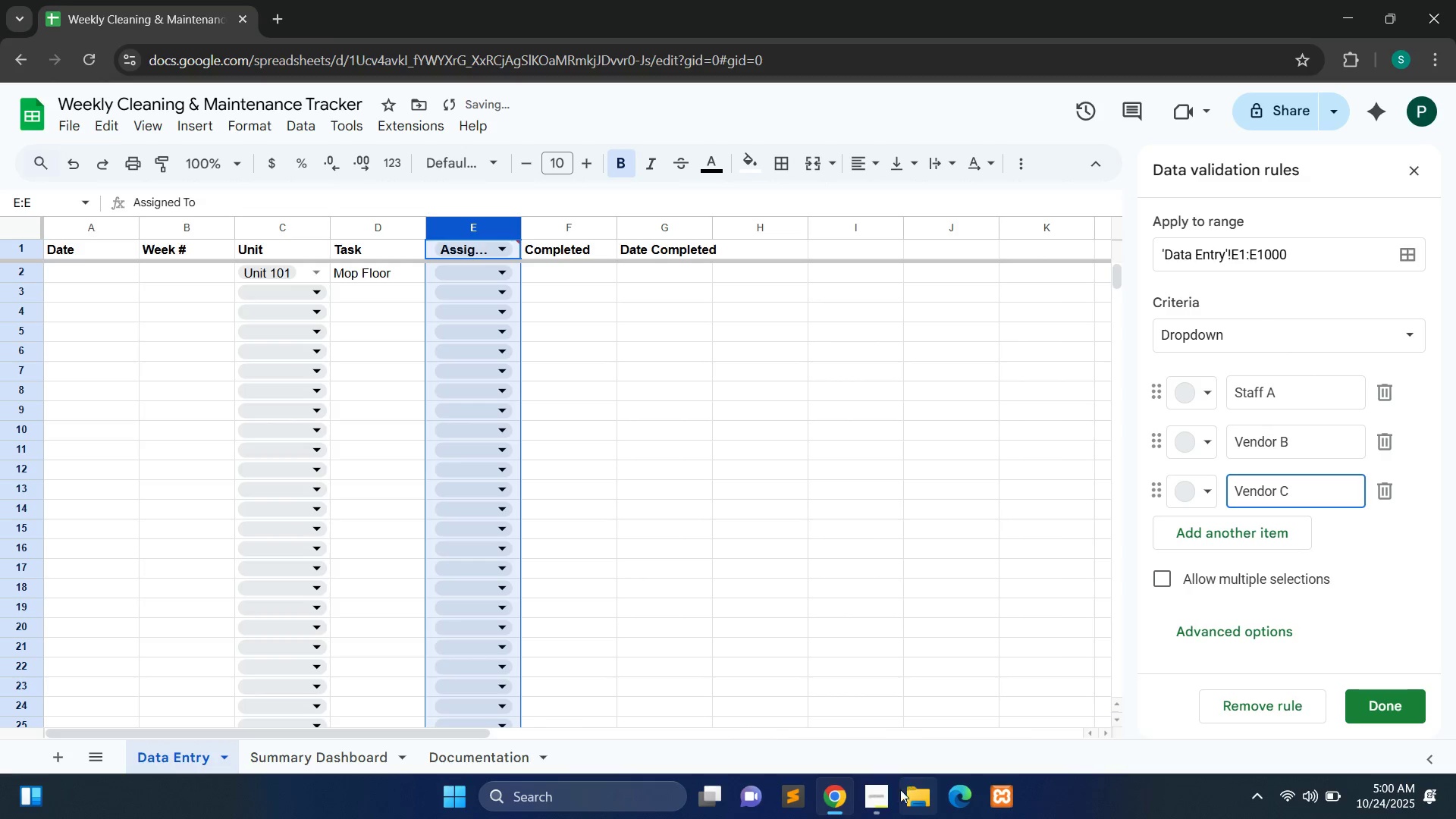 
left_click([876, 799])
 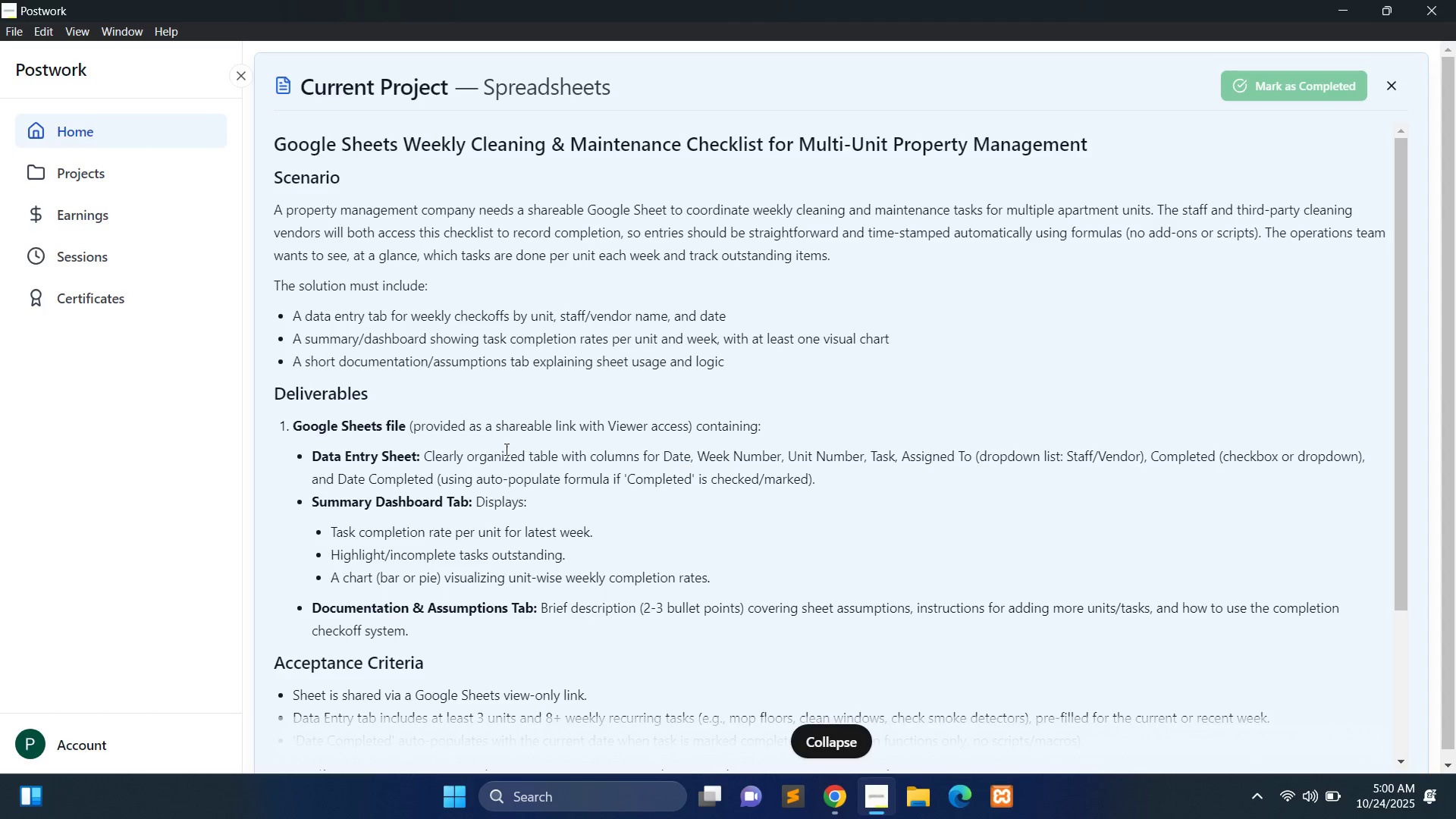 
wait(9.24)
 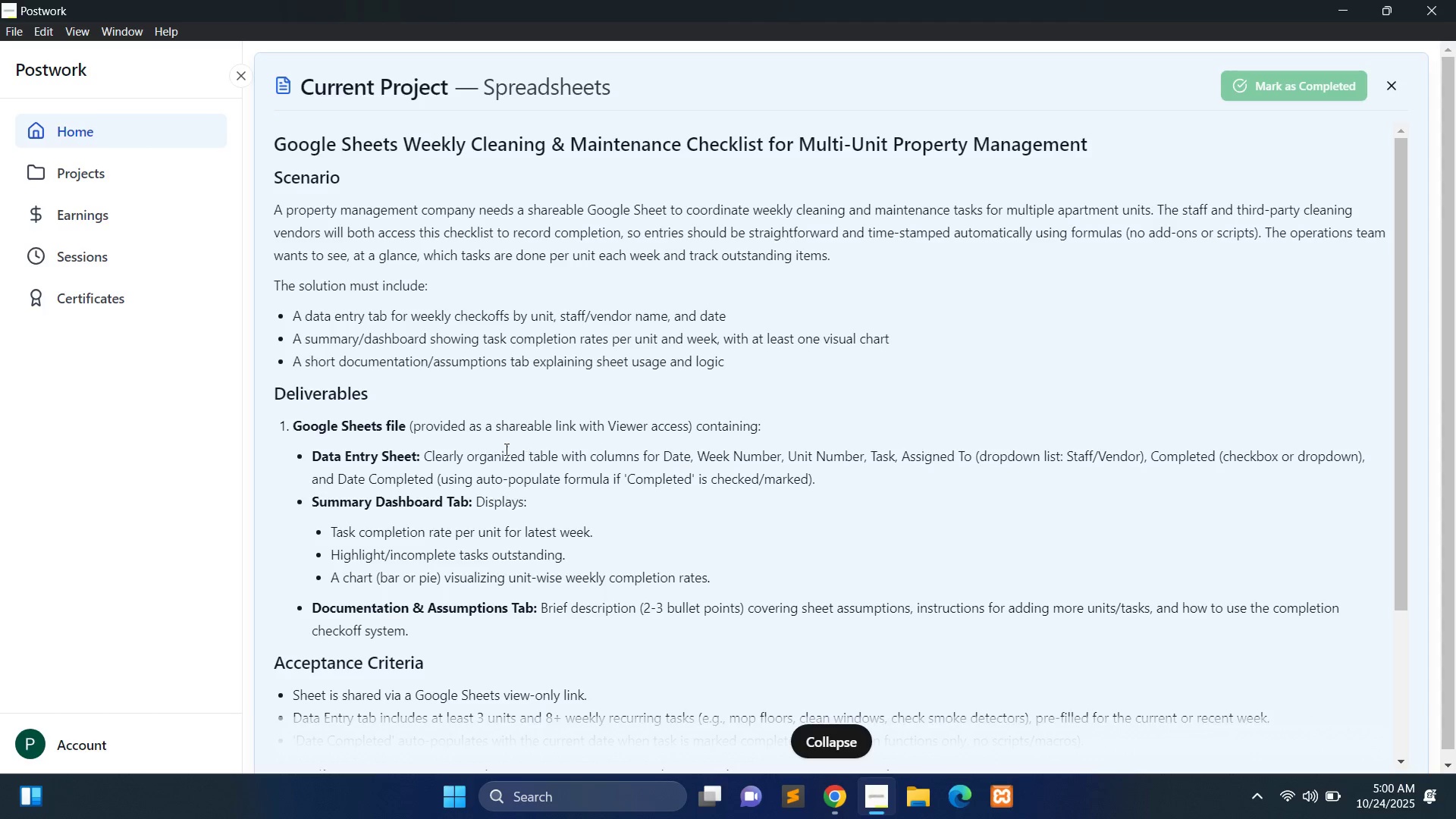 
left_click([840, 799])
 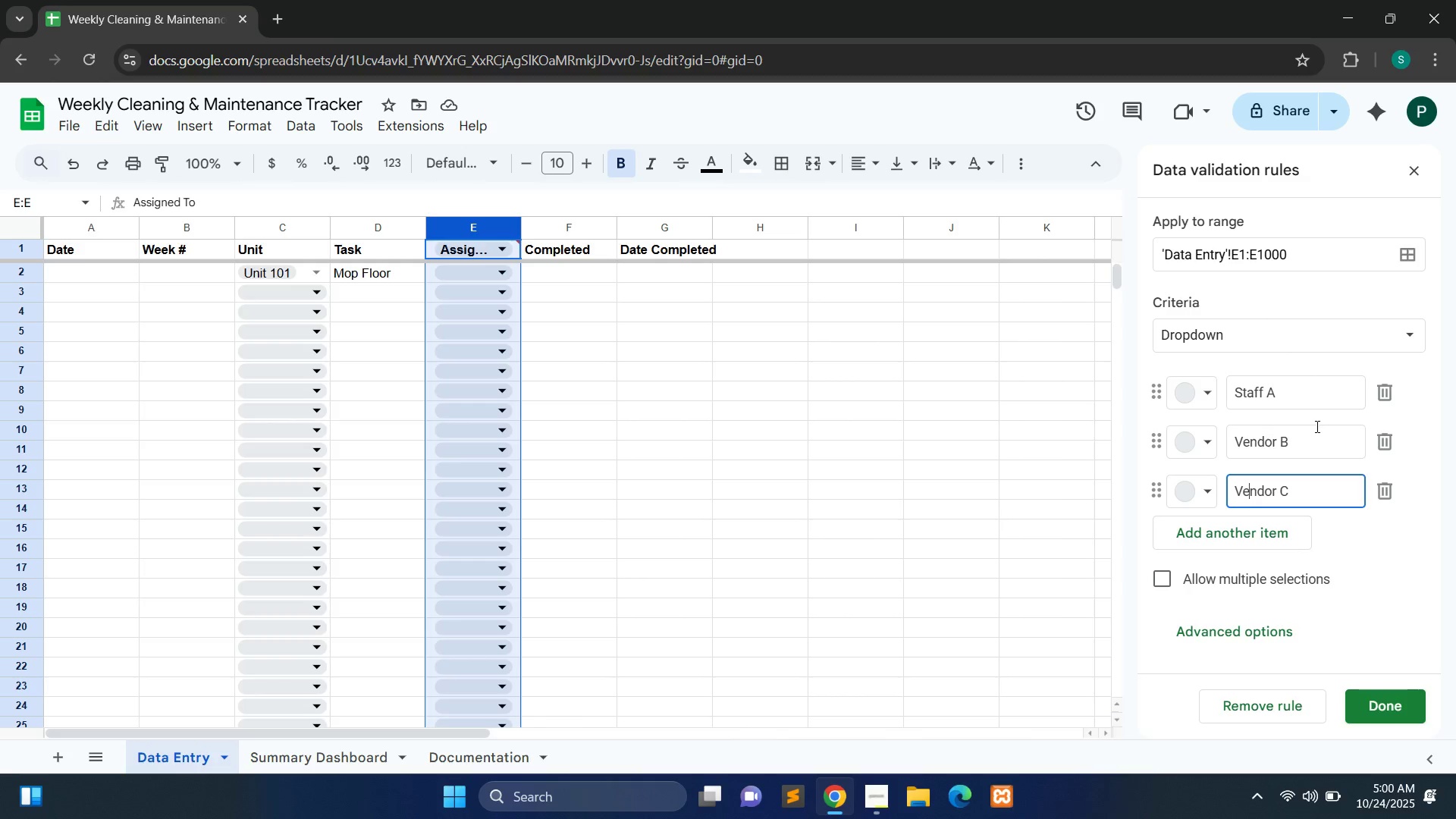 
wait(6.35)
 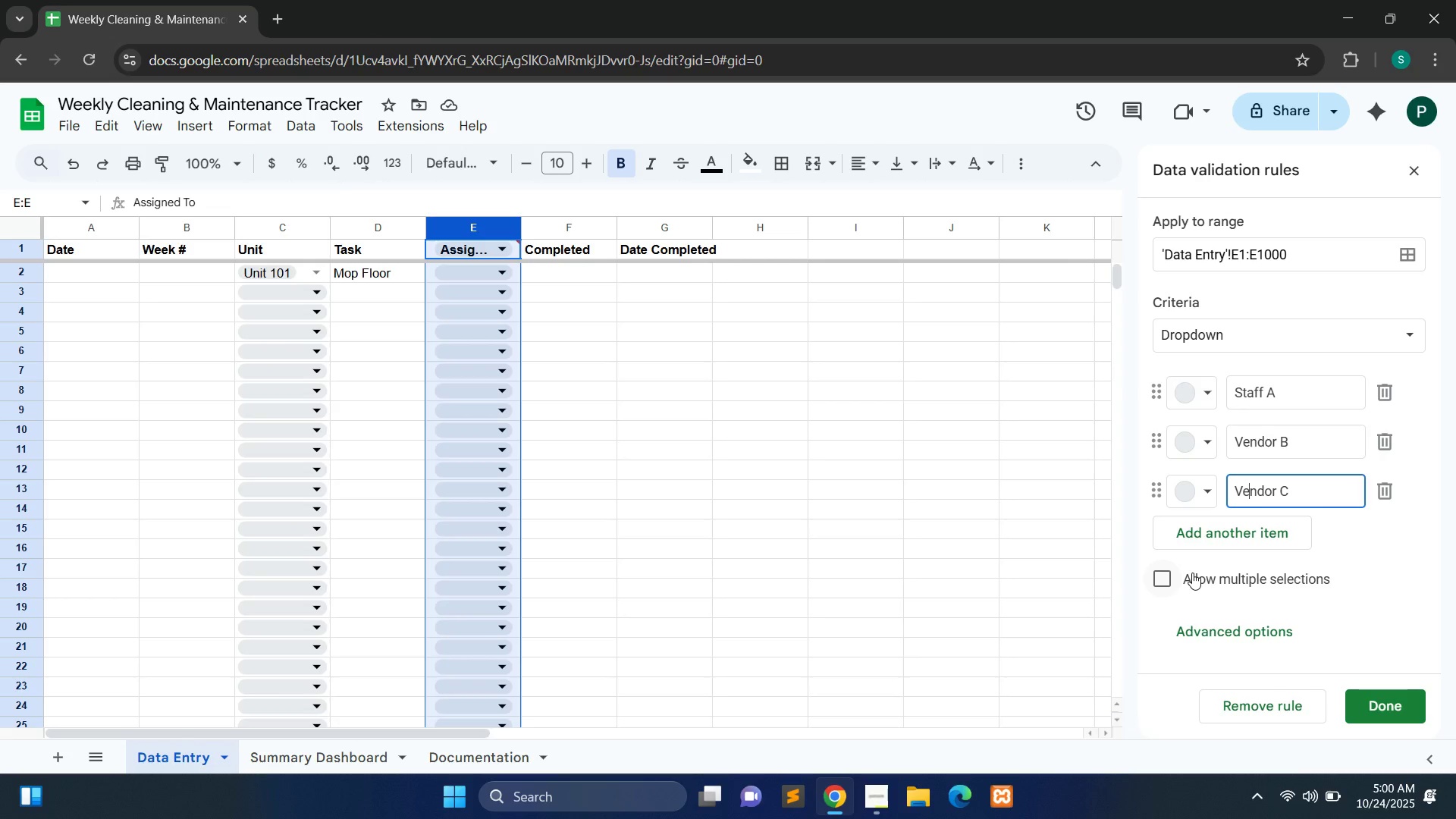 
left_click([1244, 255])
 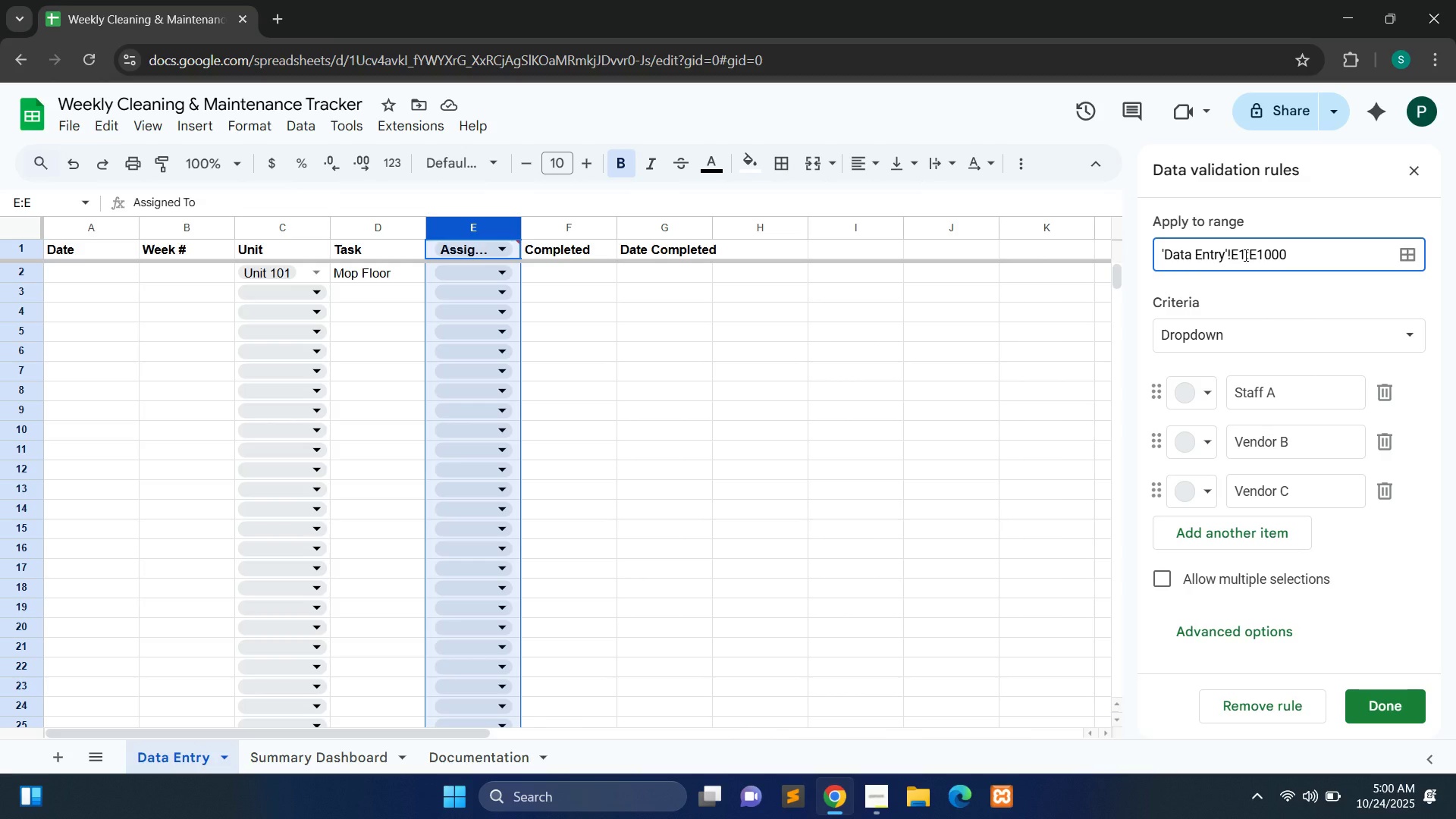 
key(Backspace)
 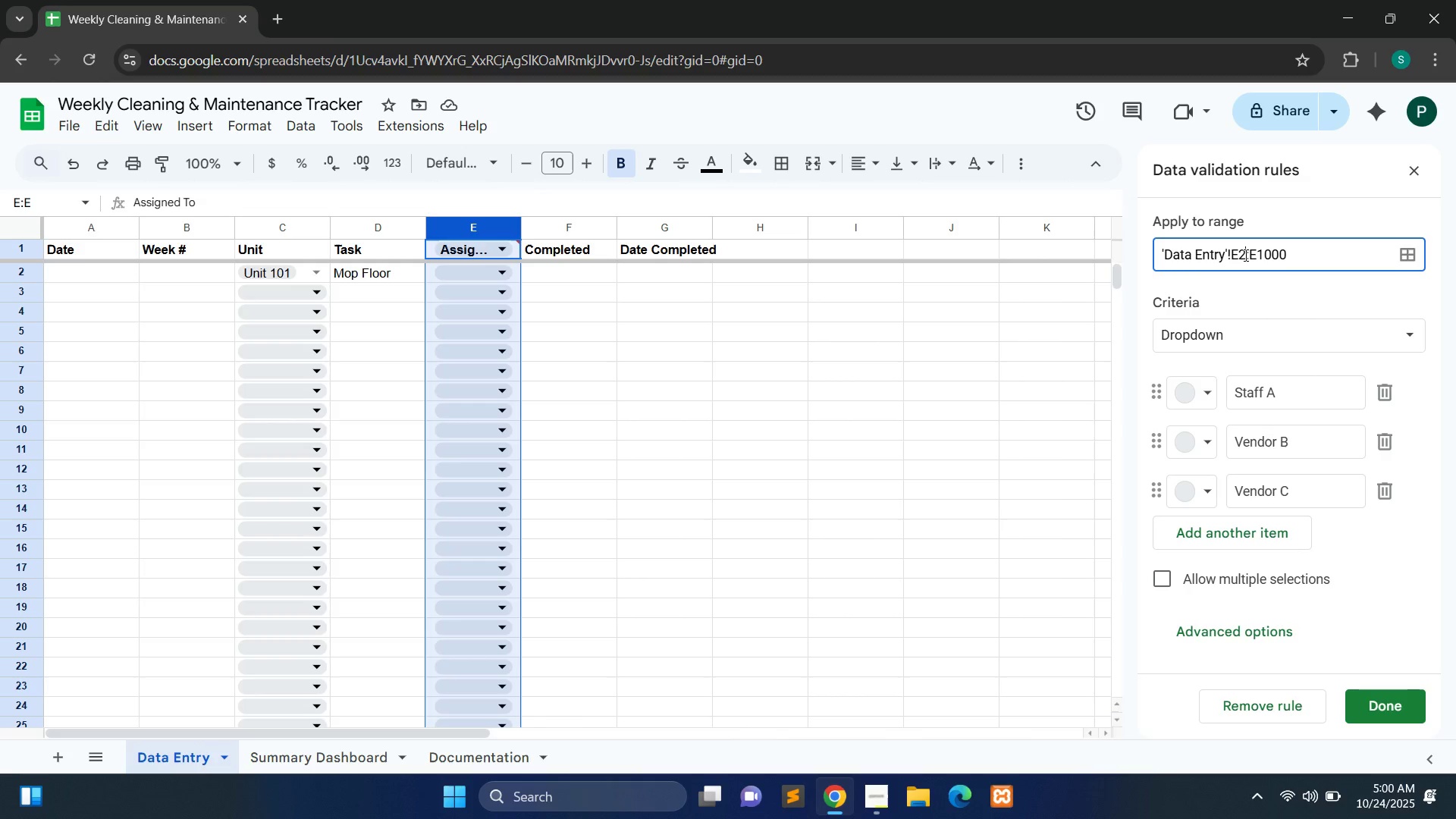 
key(2)
 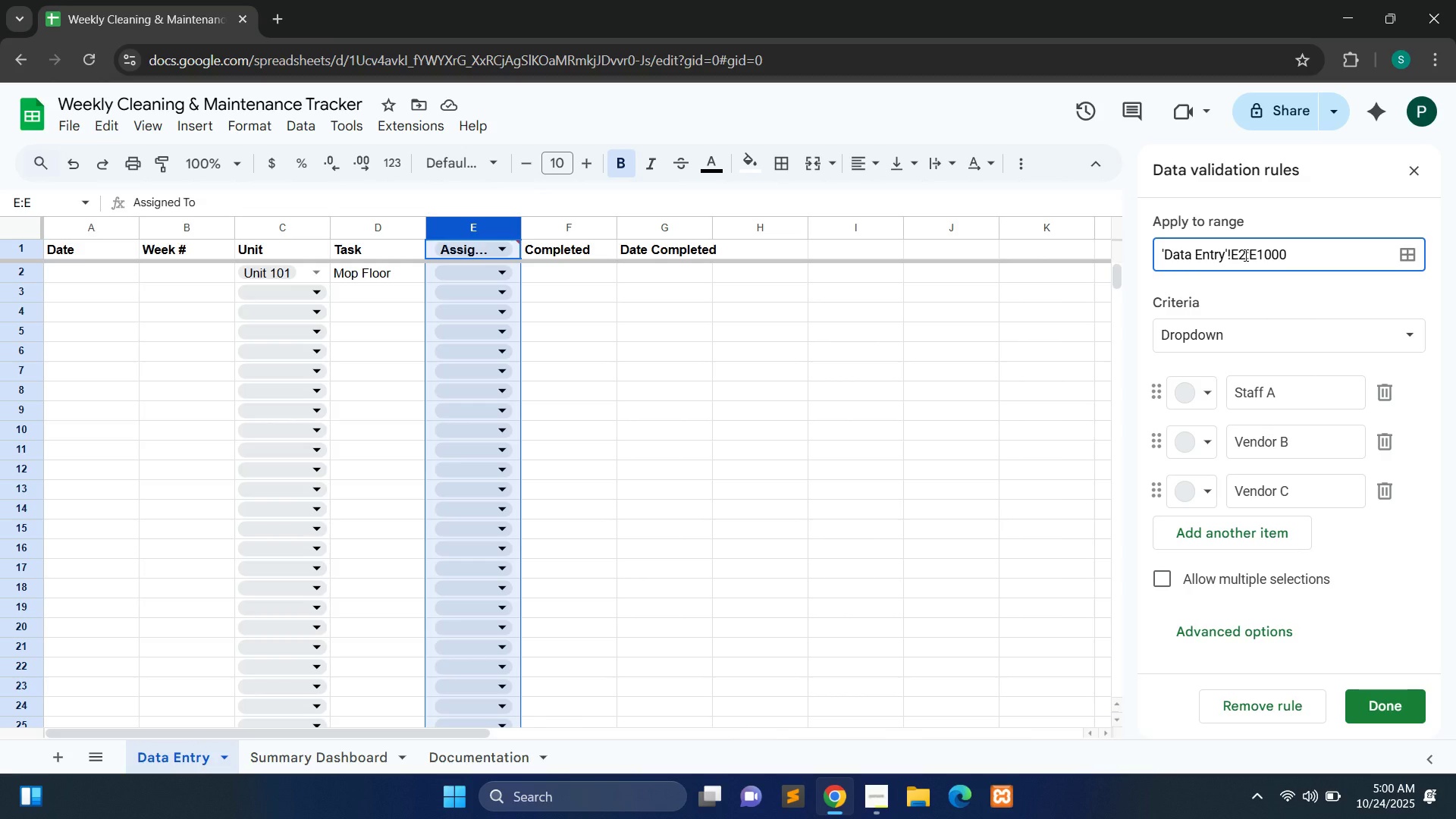 
hold_key(key=ControlLeft, duration=0.44)
 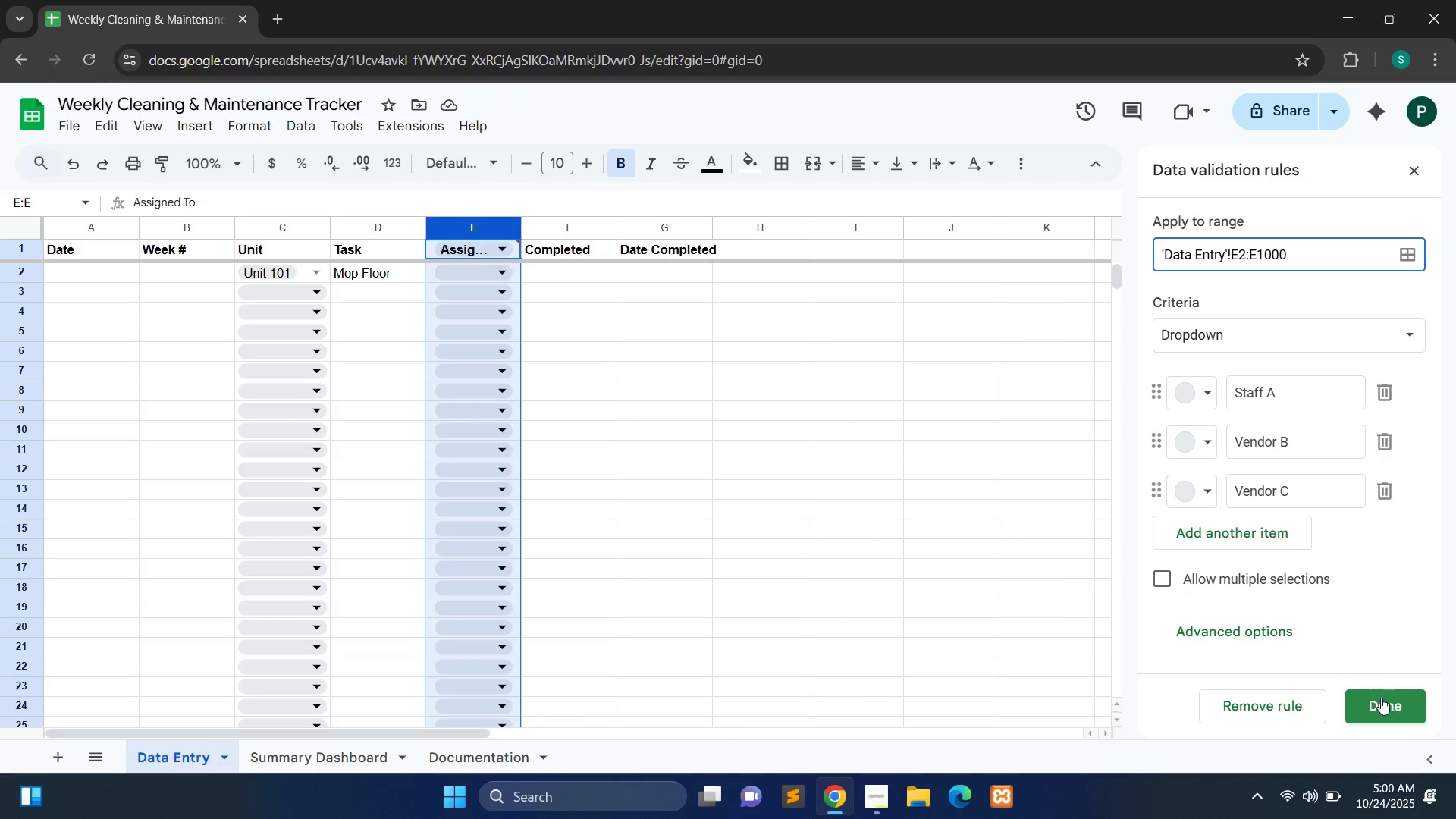 
left_click([1381, 698])
 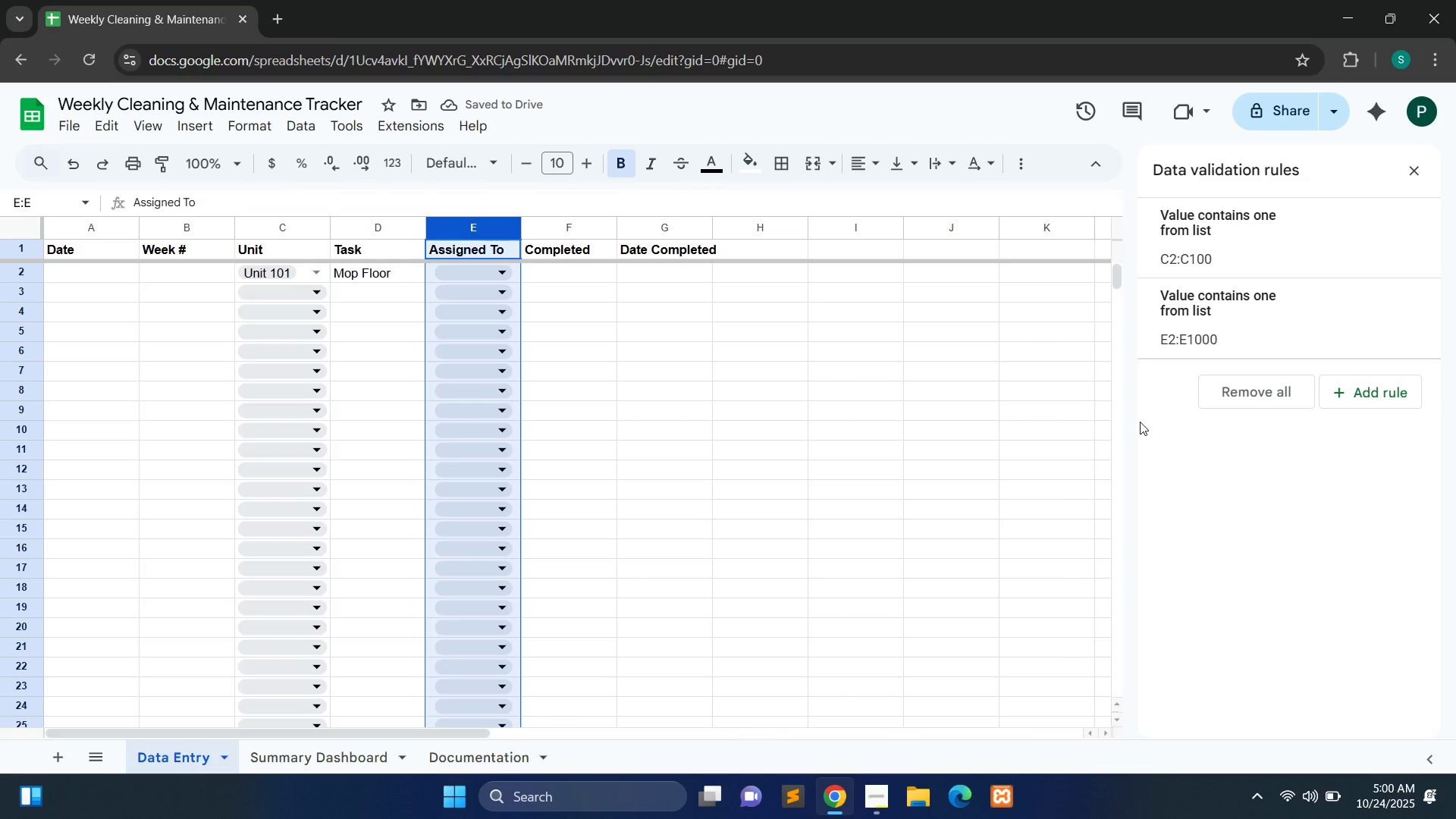 
wait(9.53)
 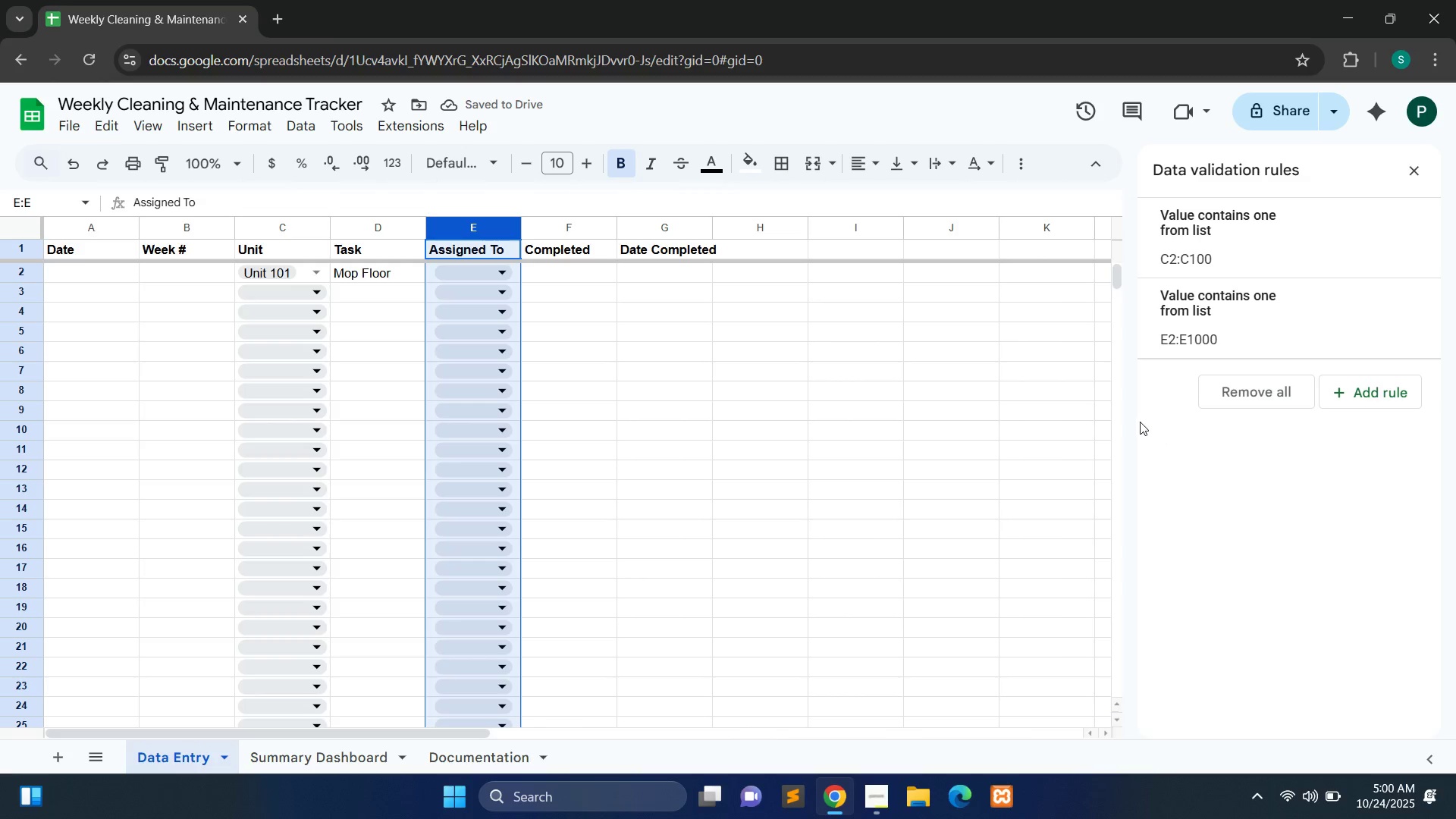 
left_click([478, 272])
 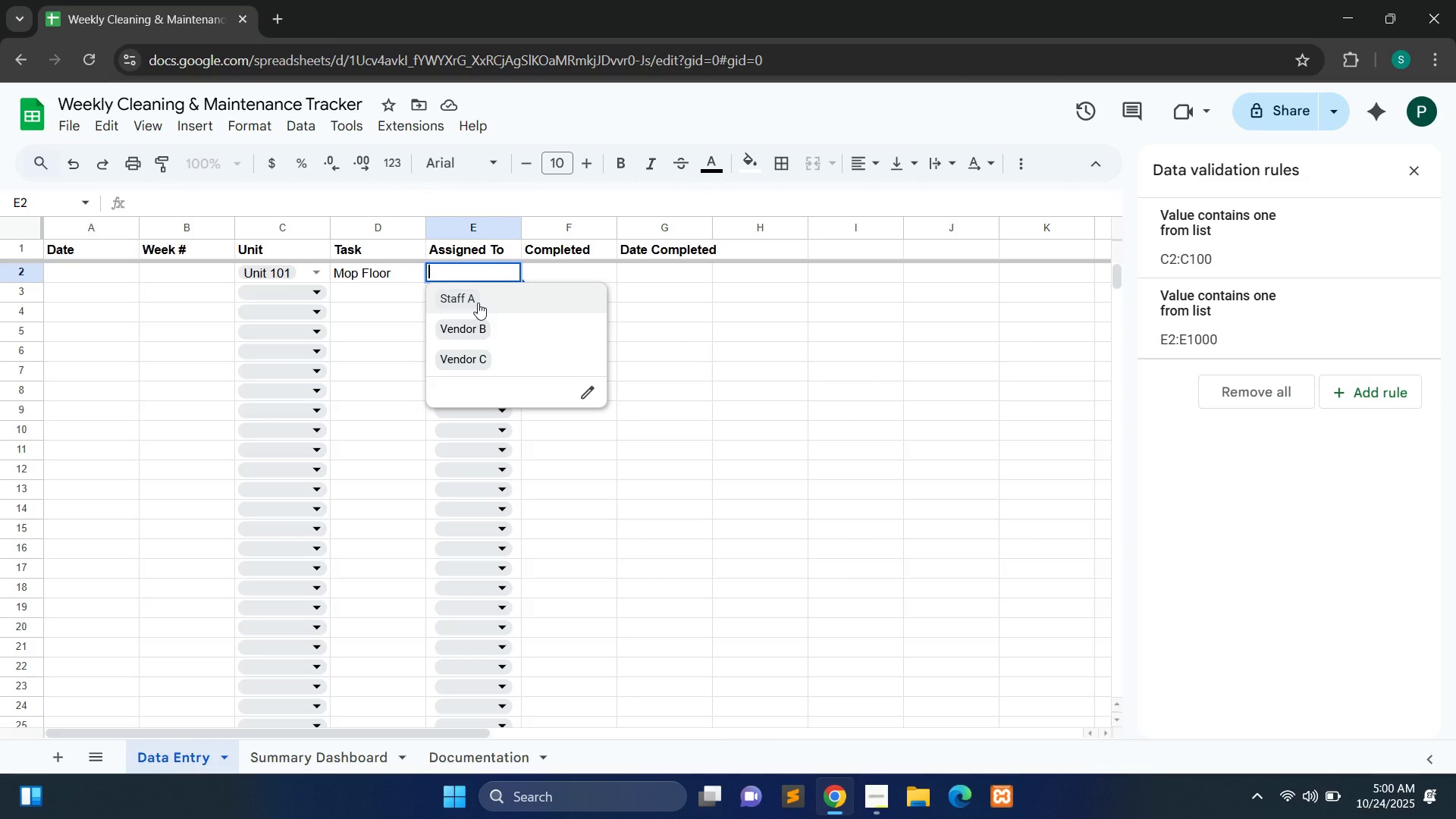 
left_click([478, 303])
 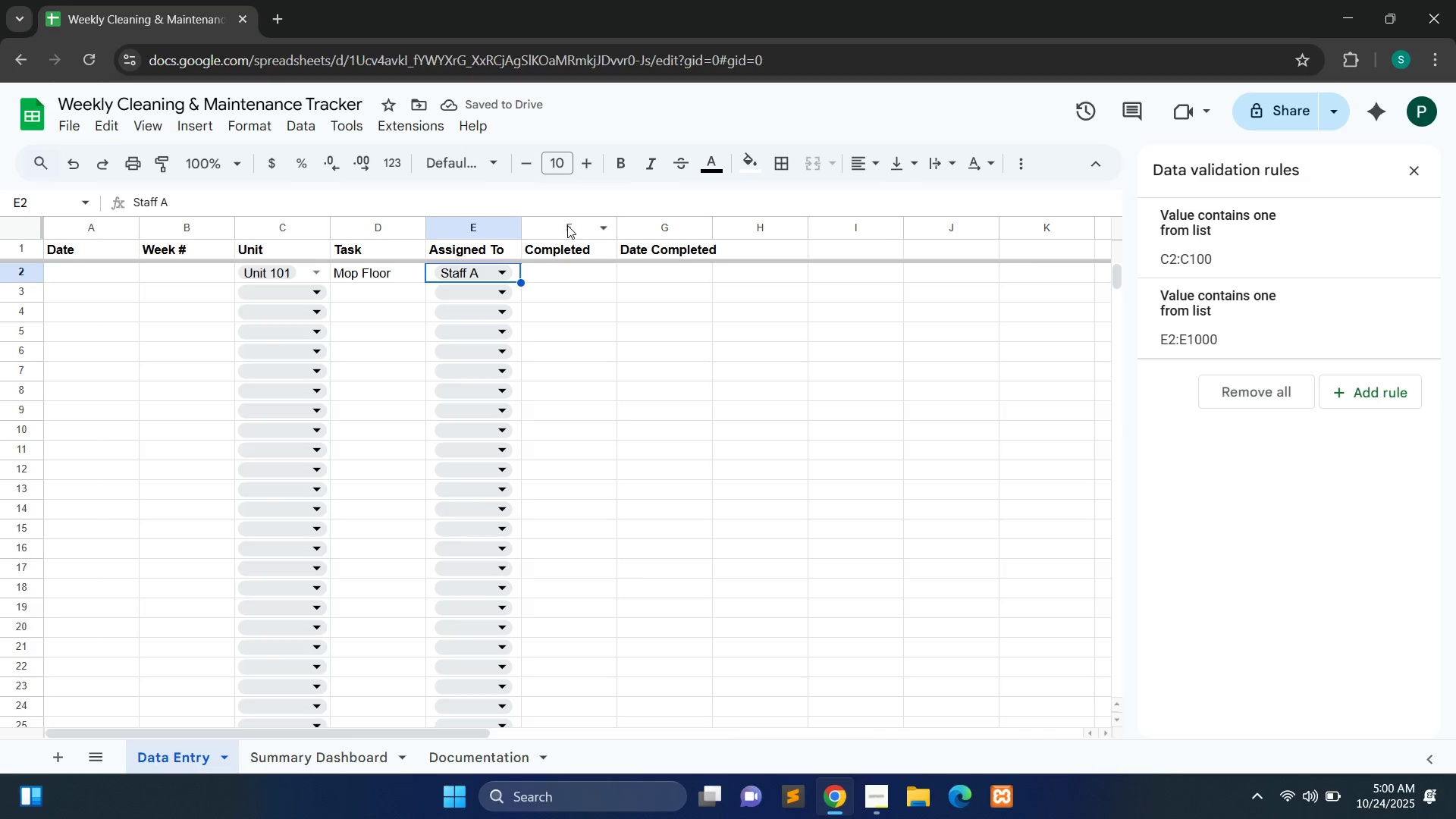 
left_click([567, 225])
 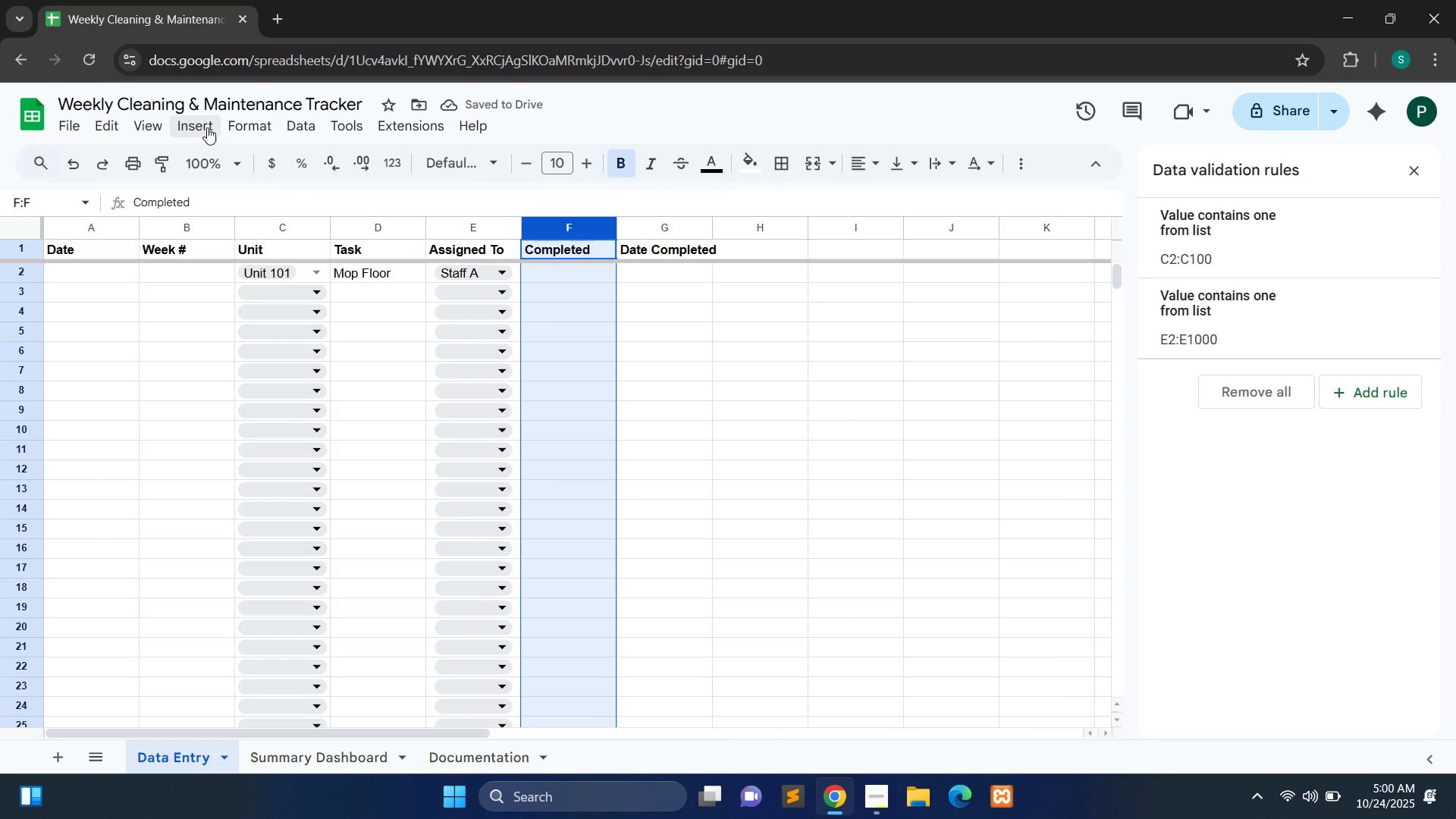 
left_click([207, 127])
 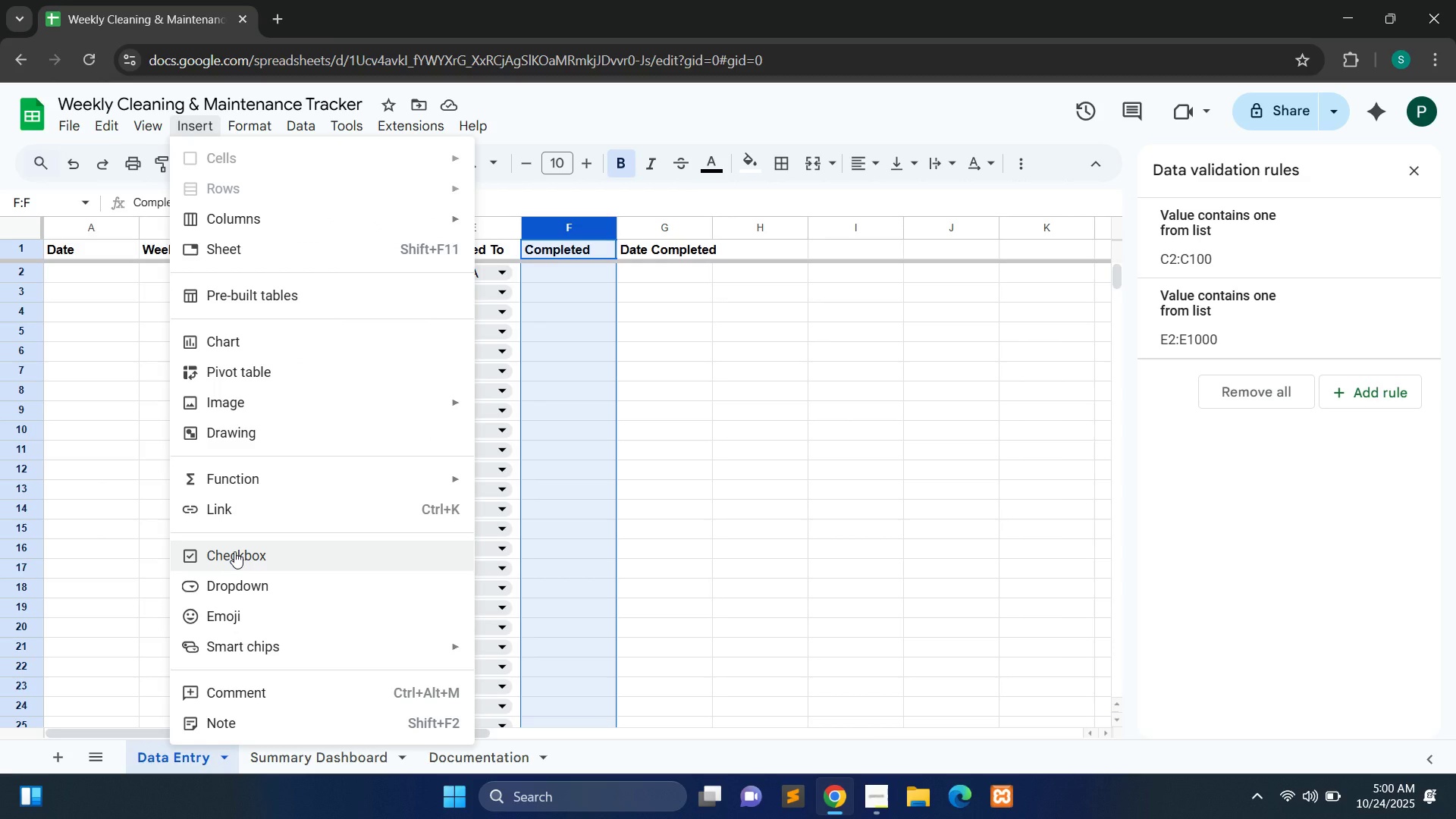 
wait(5.39)
 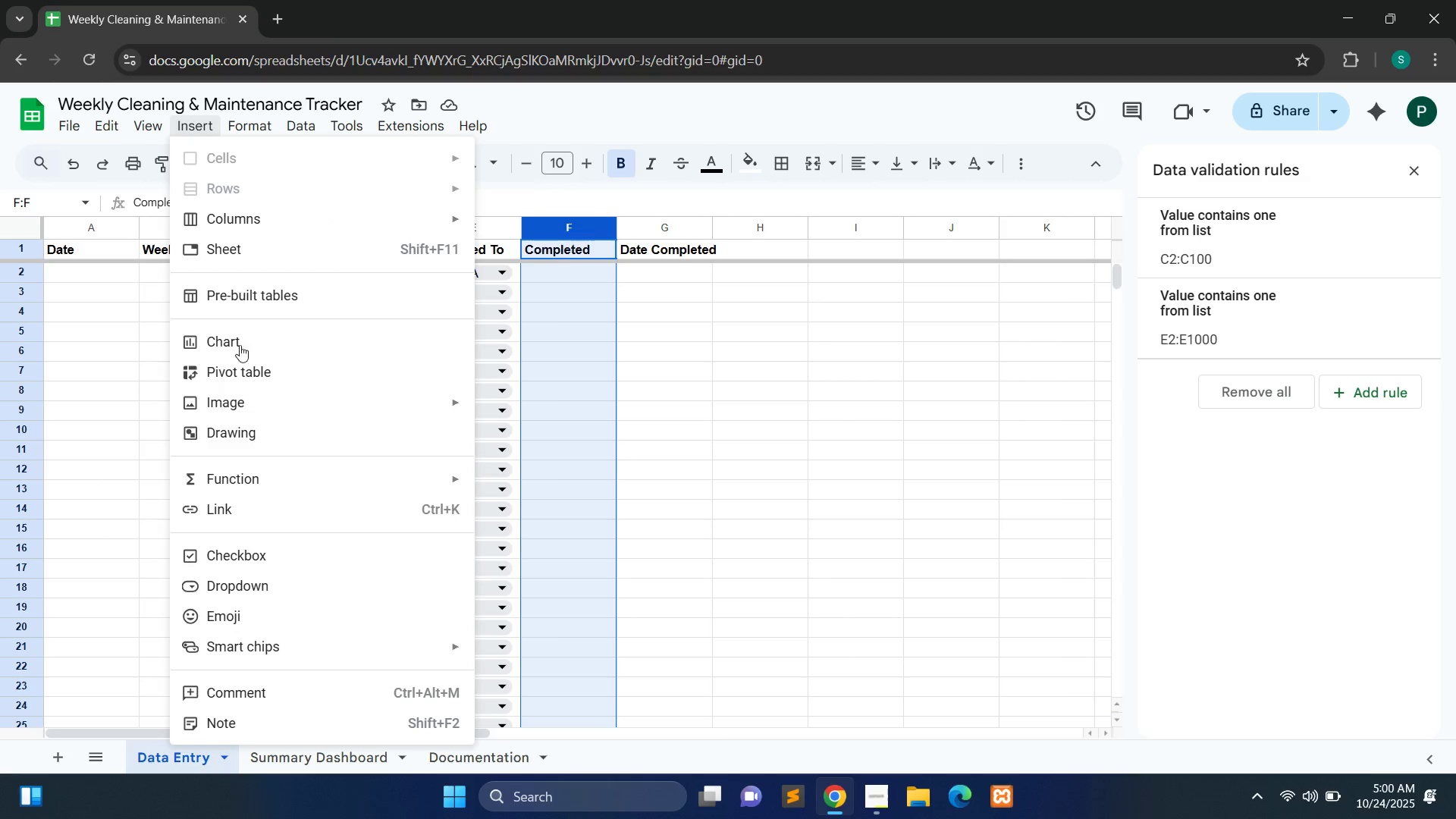 
left_click([234, 551])
 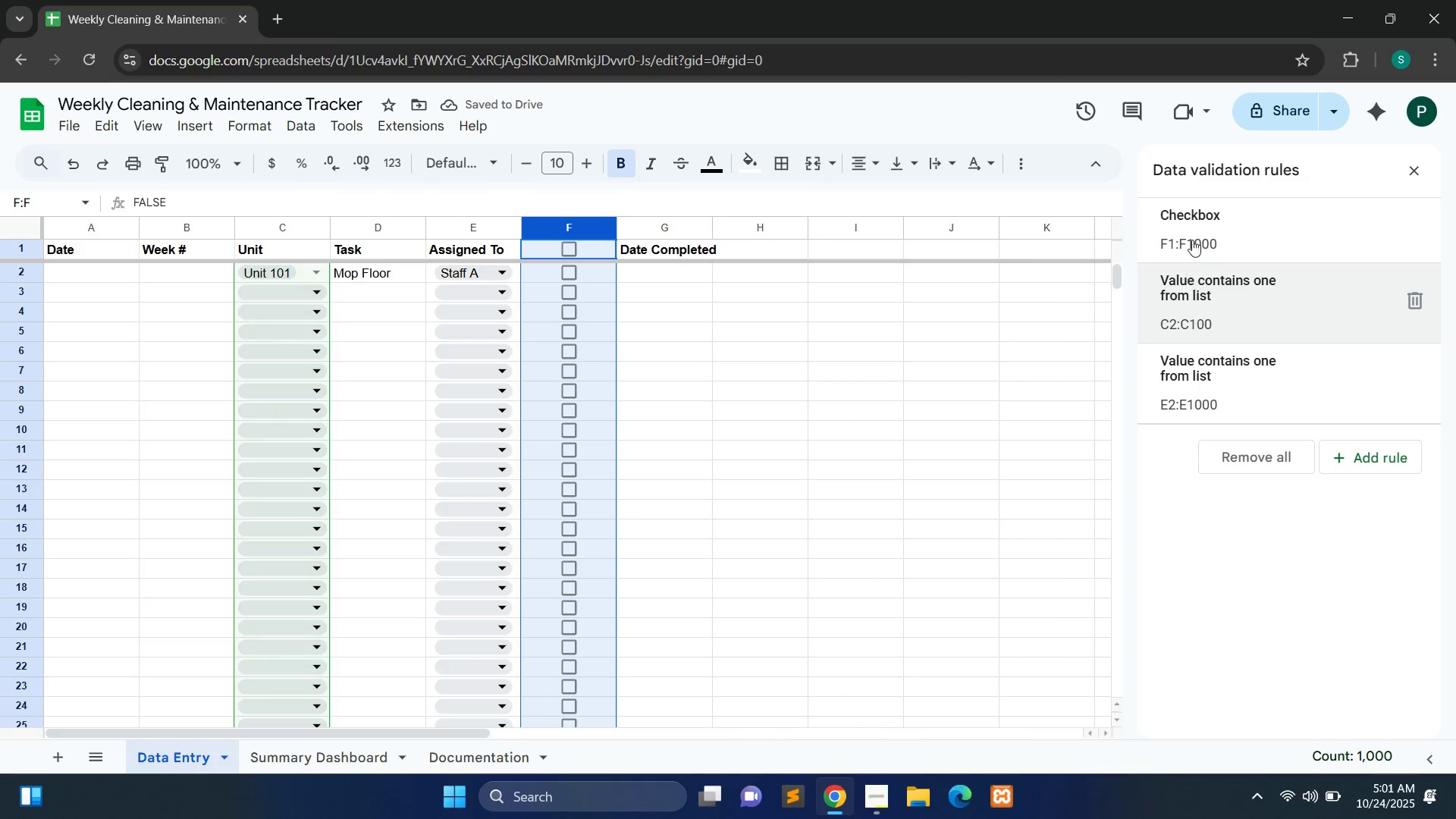 
left_click([1254, 229])
 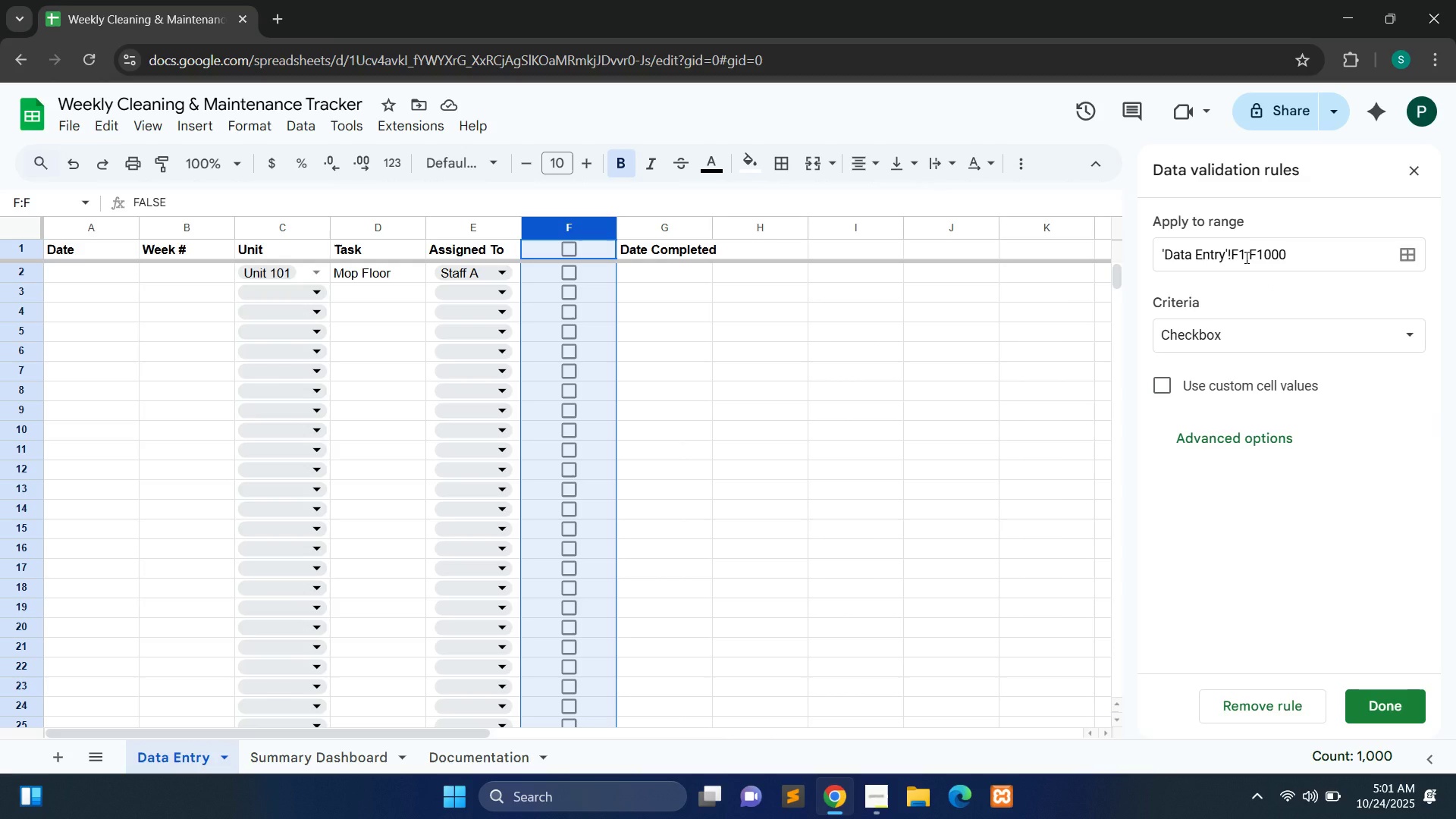 
left_click([1245, 257])
 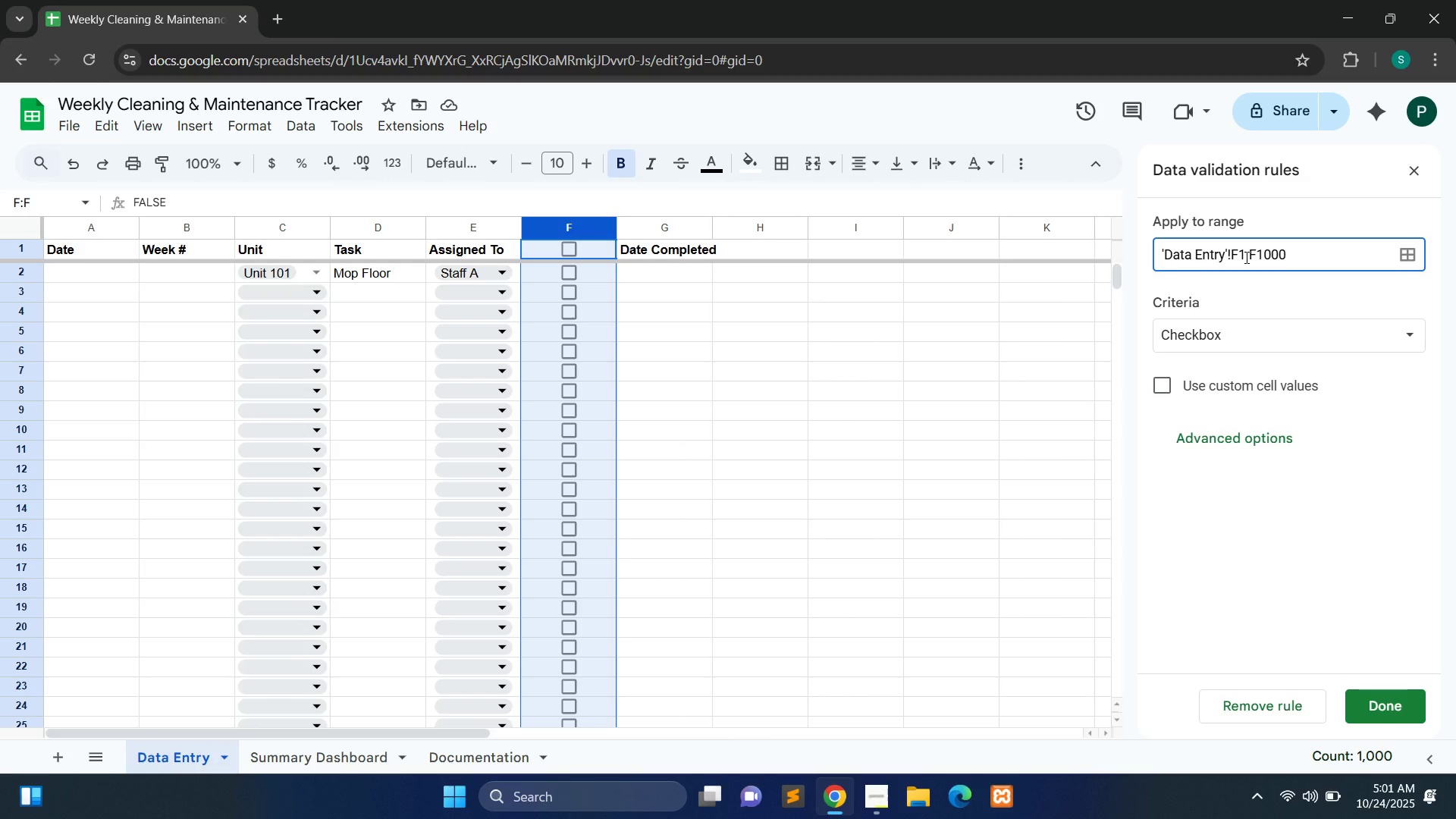 
key(Backspace)
 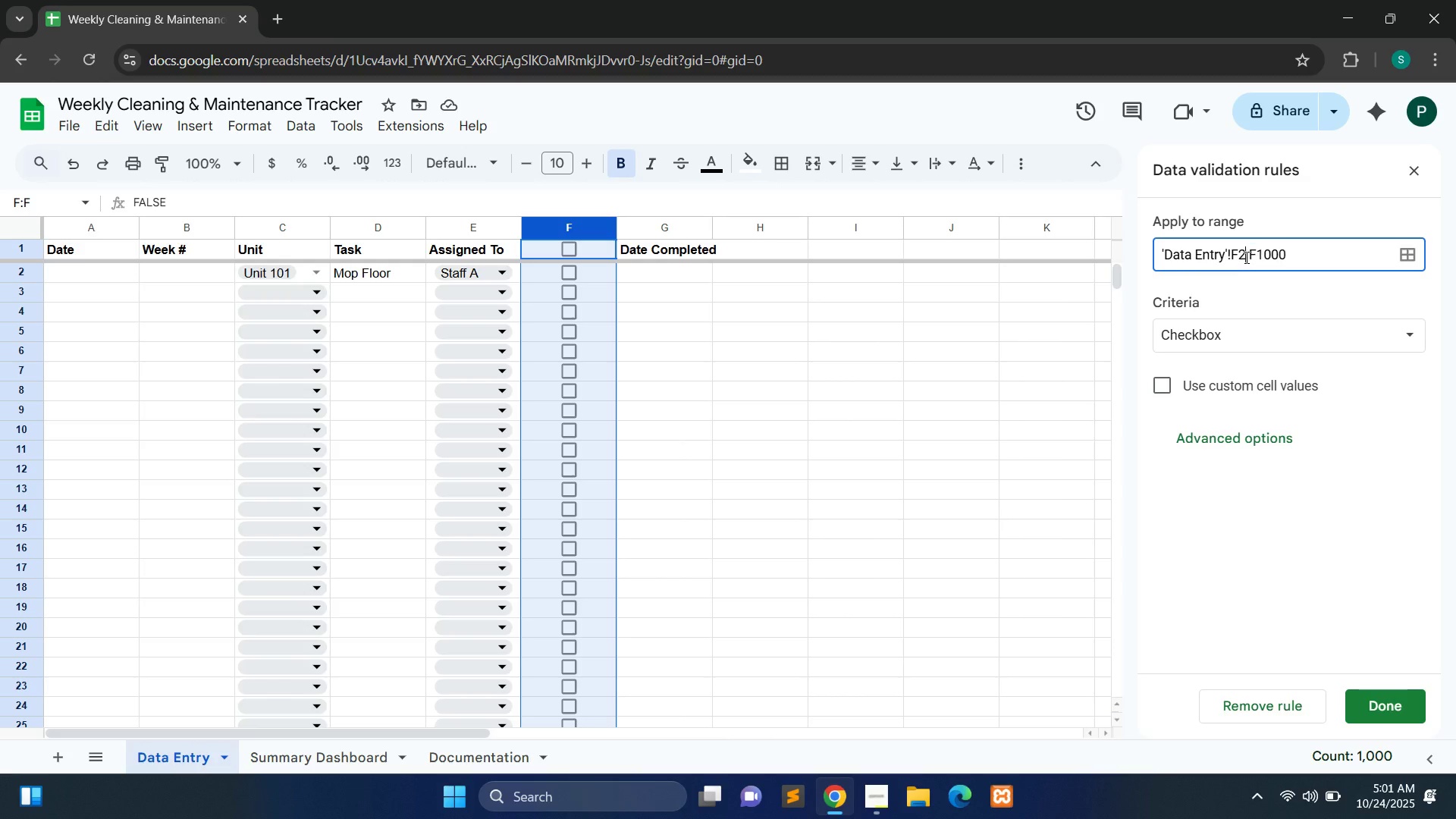 
key(2)
 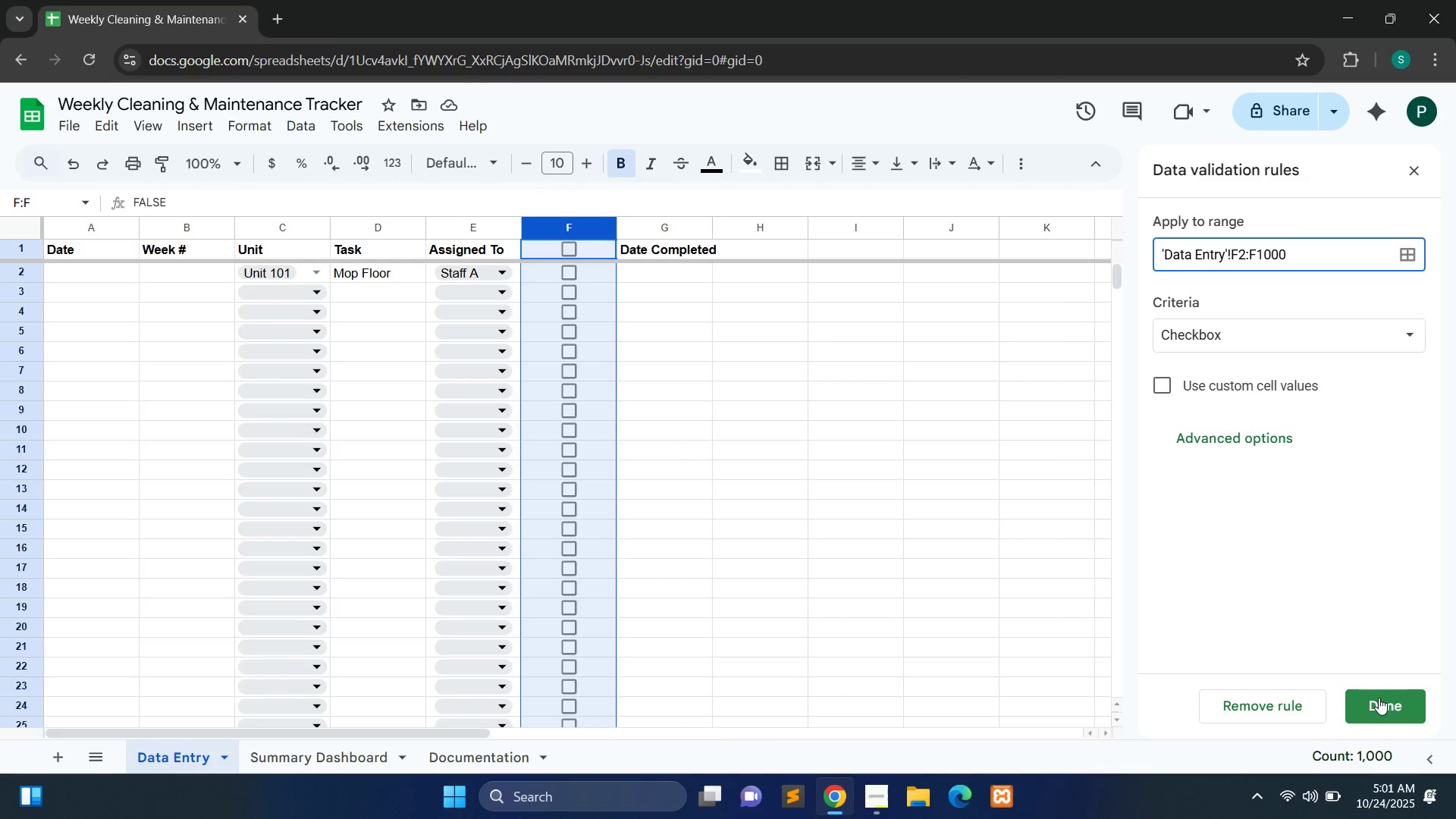 
left_click([1379, 698])
 